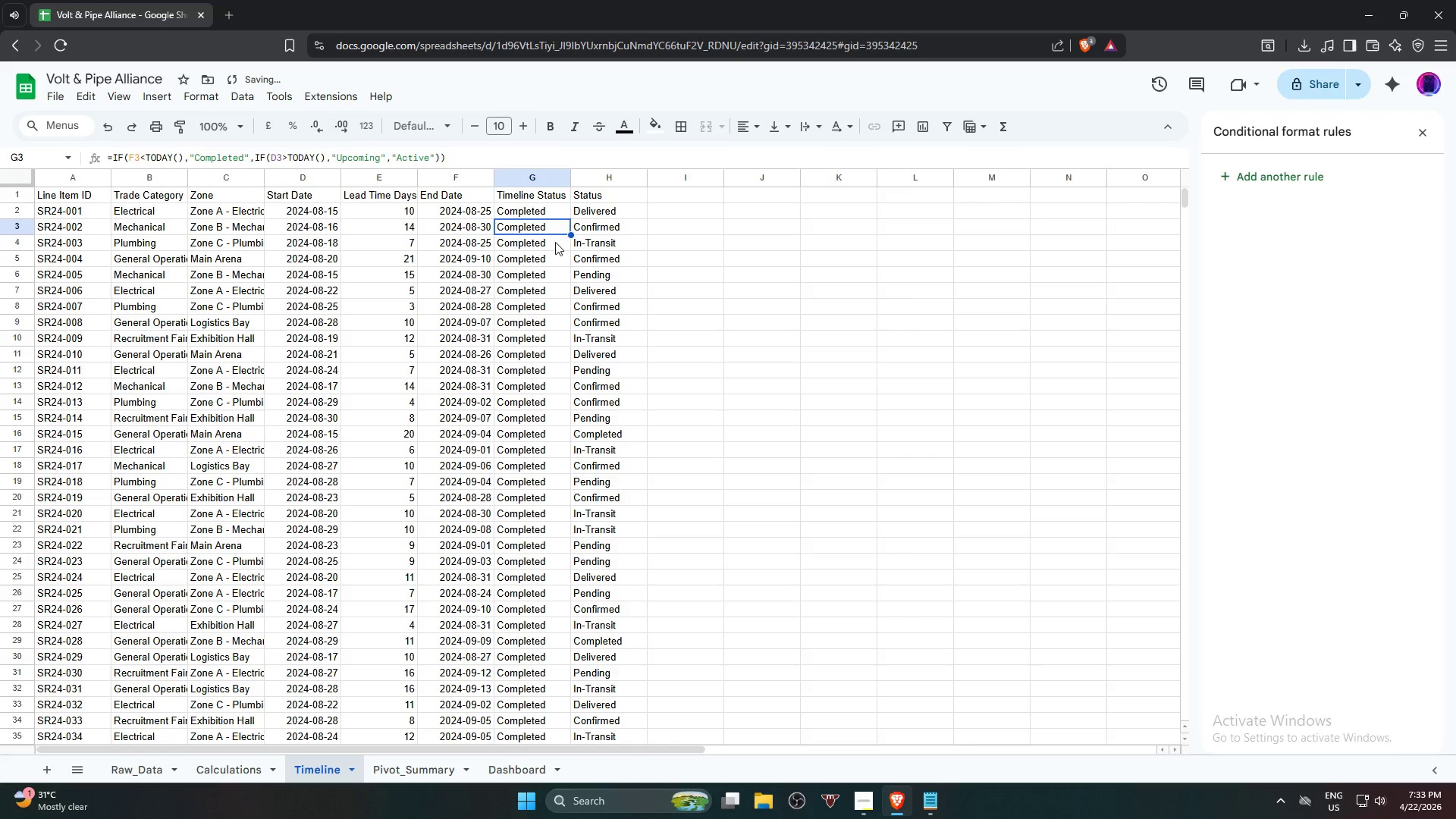 
left_click([553, 212])
 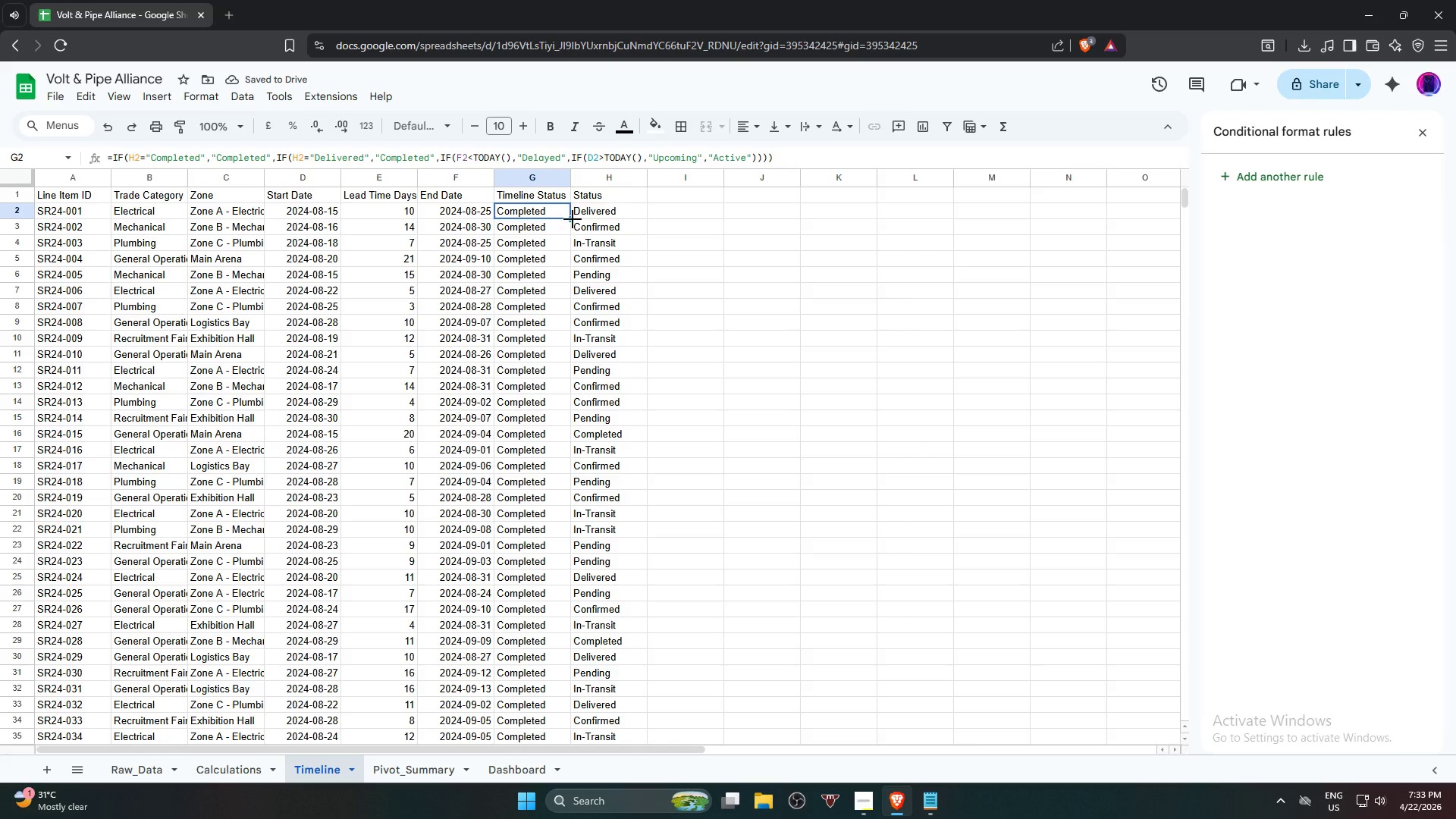 
left_click_drag(start_coordinate=[571, 219], to_coordinate=[563, 474])
 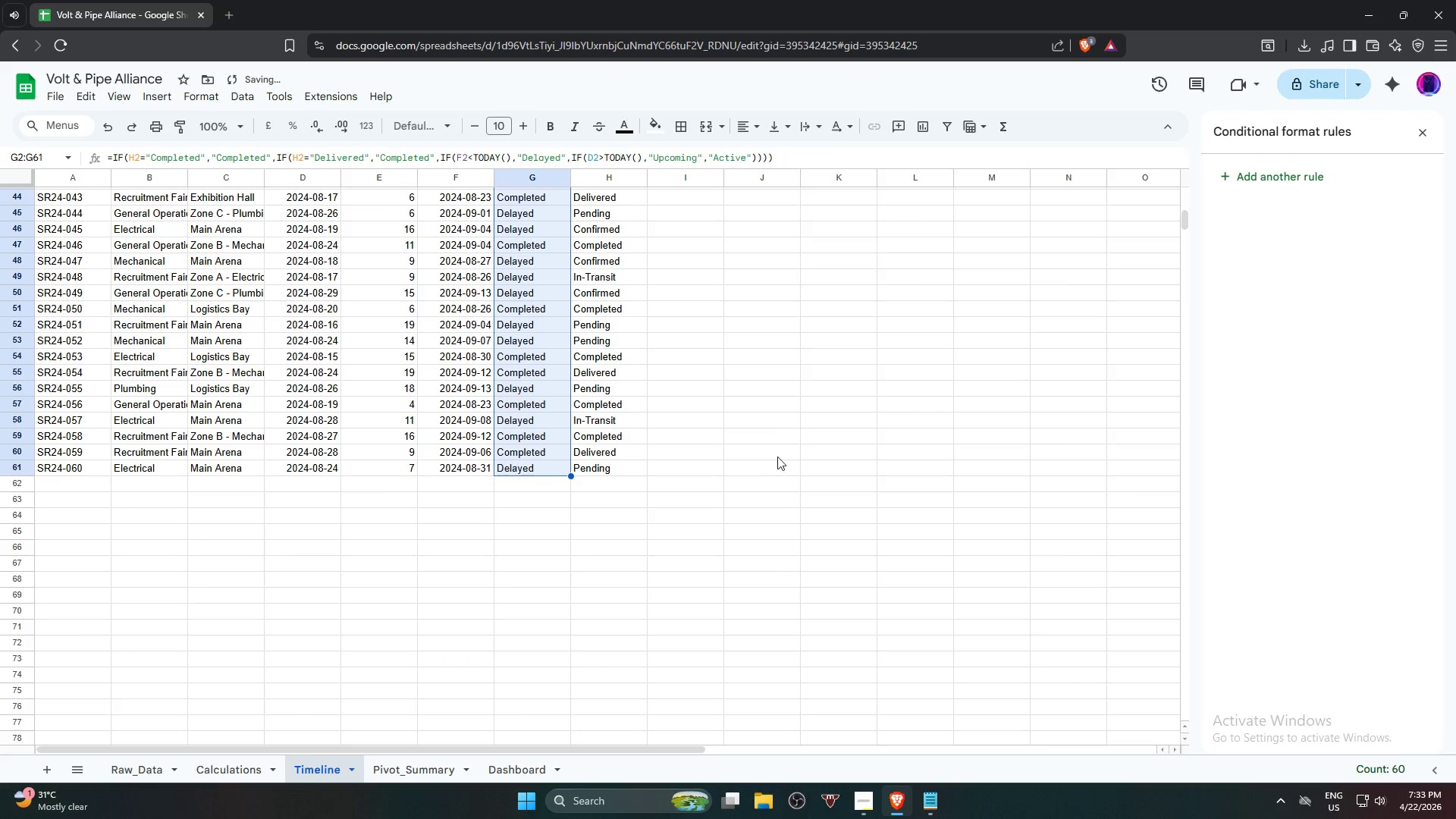 
scroll: coordinate [572, 408], scroll_direction: down, amount: 9.0
 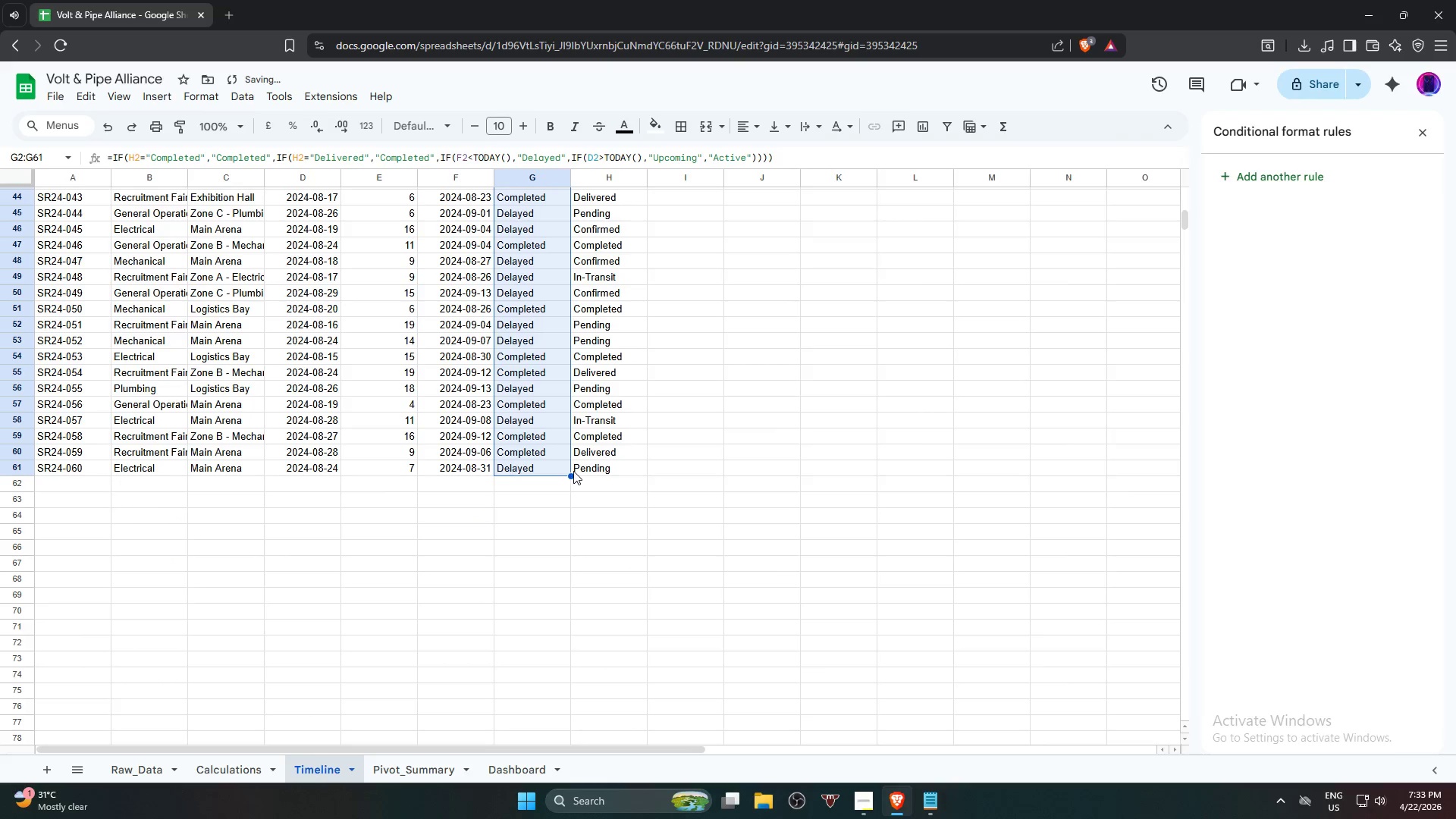 
left_click_drag(start_coordinate=[795, 455], to_coordinate=[805, 474])
 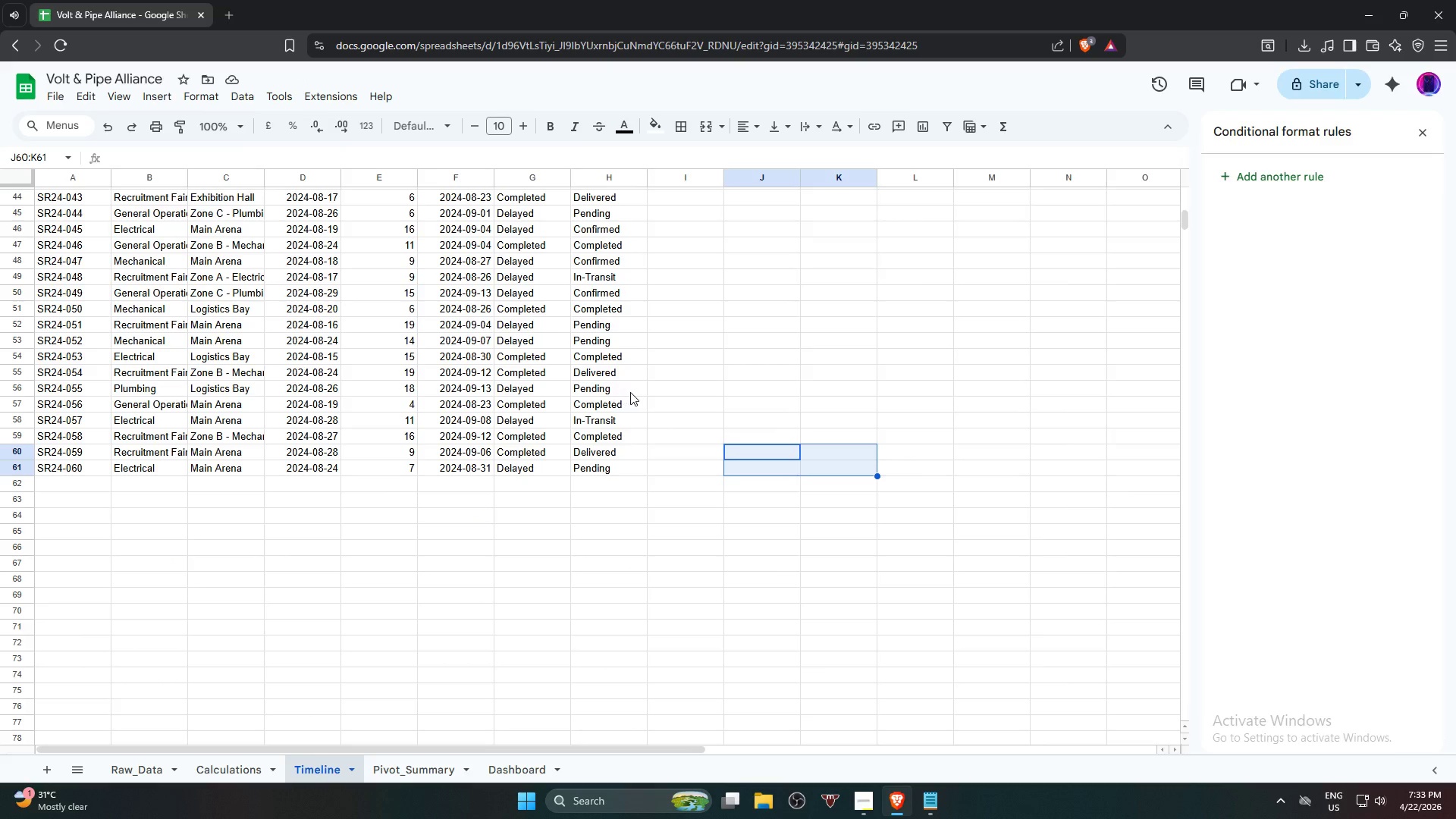 
wait(6.81)
 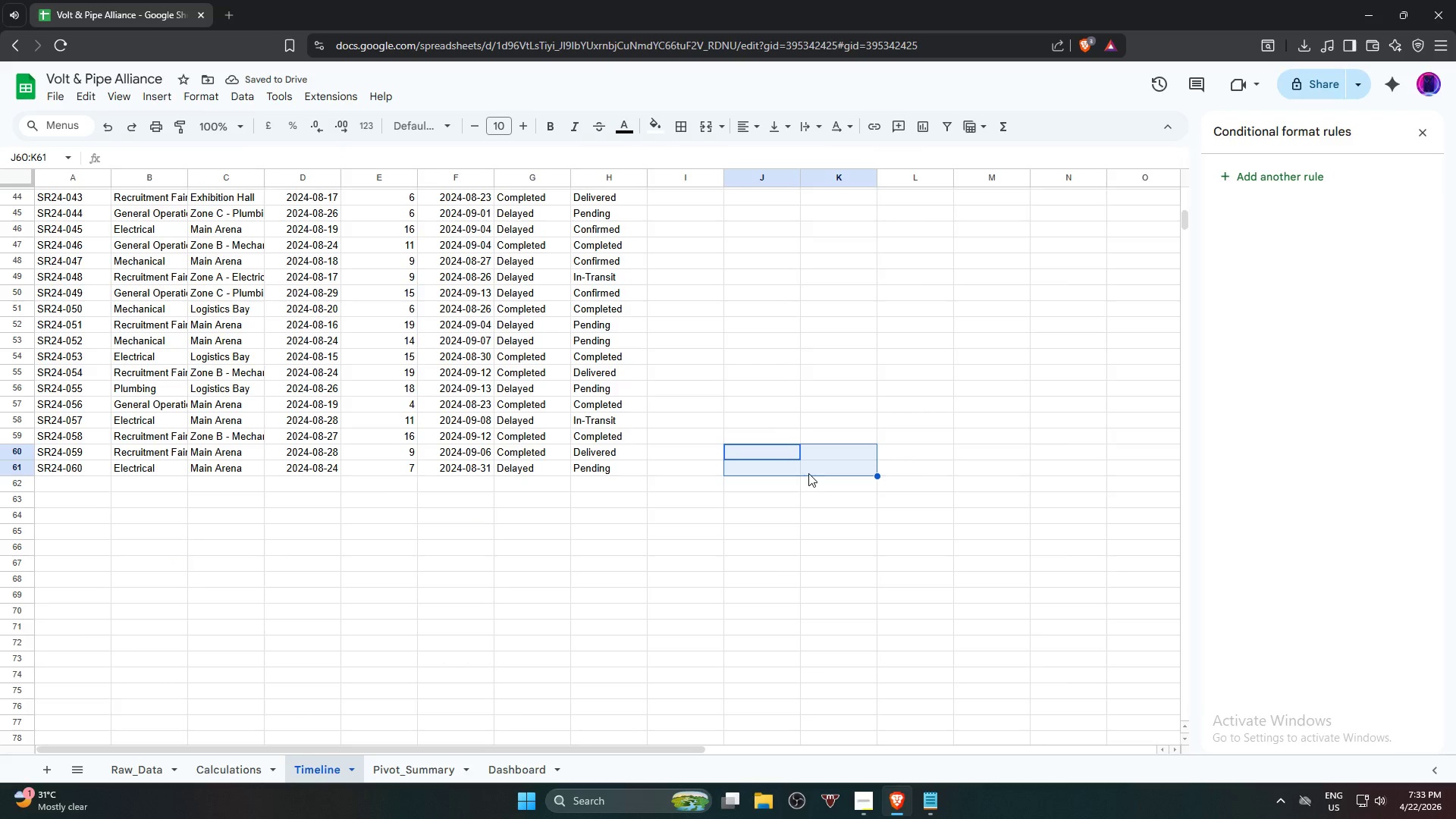 
scroll: coordinate [634, 359], scroll_direction: up, amount: 1.0
 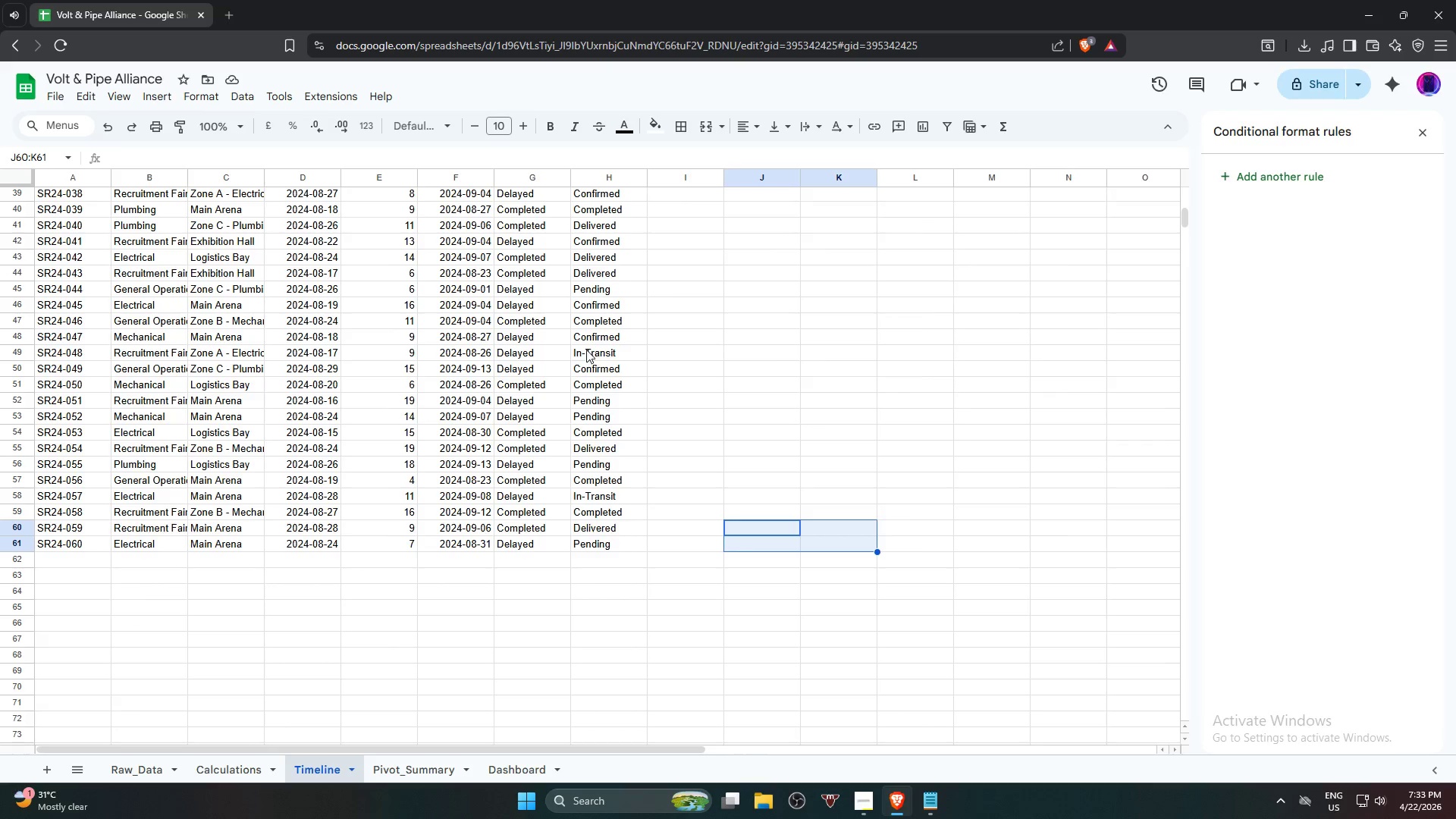 
left_click([547, 303])
 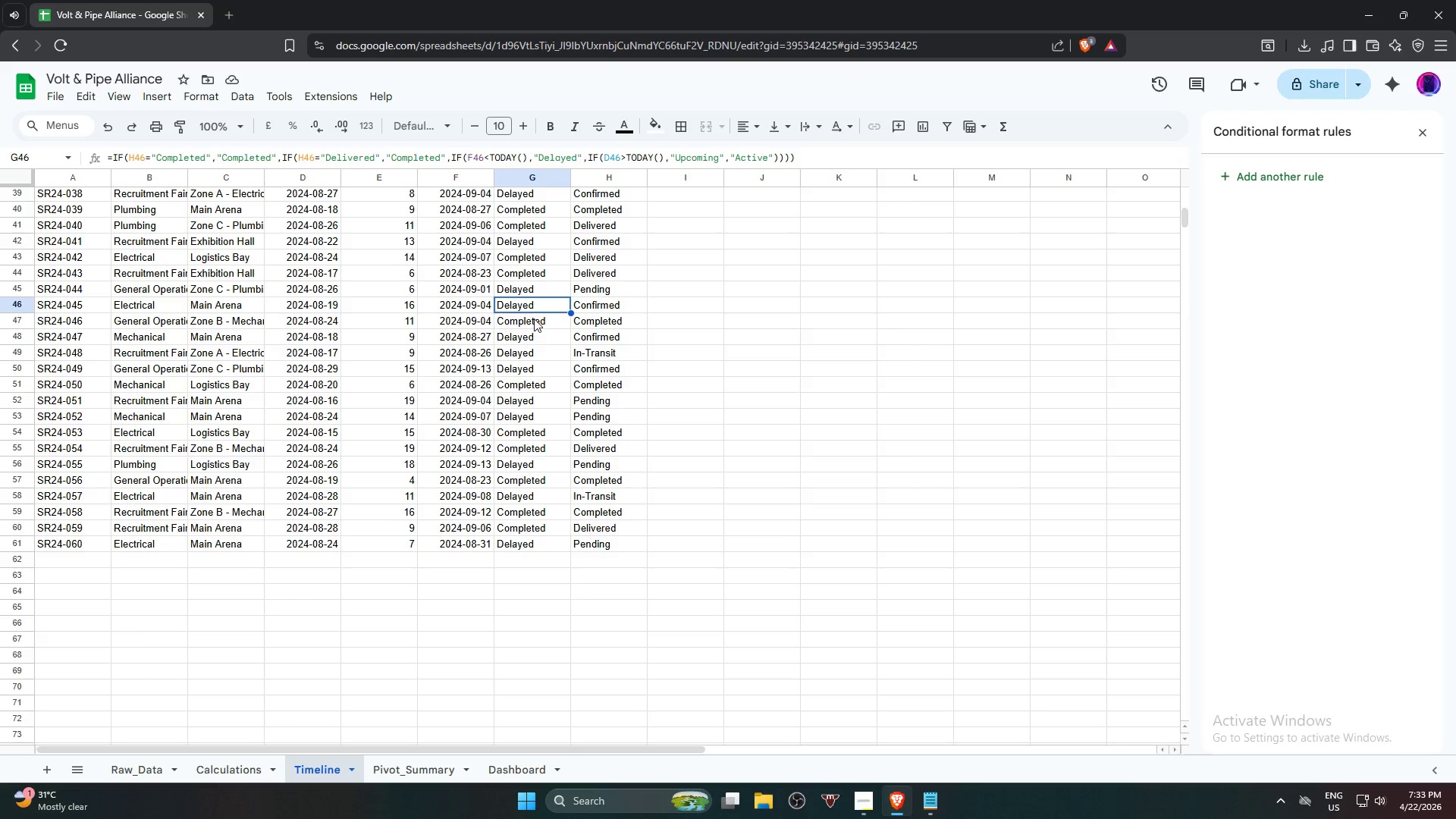 
wait(26.3)
 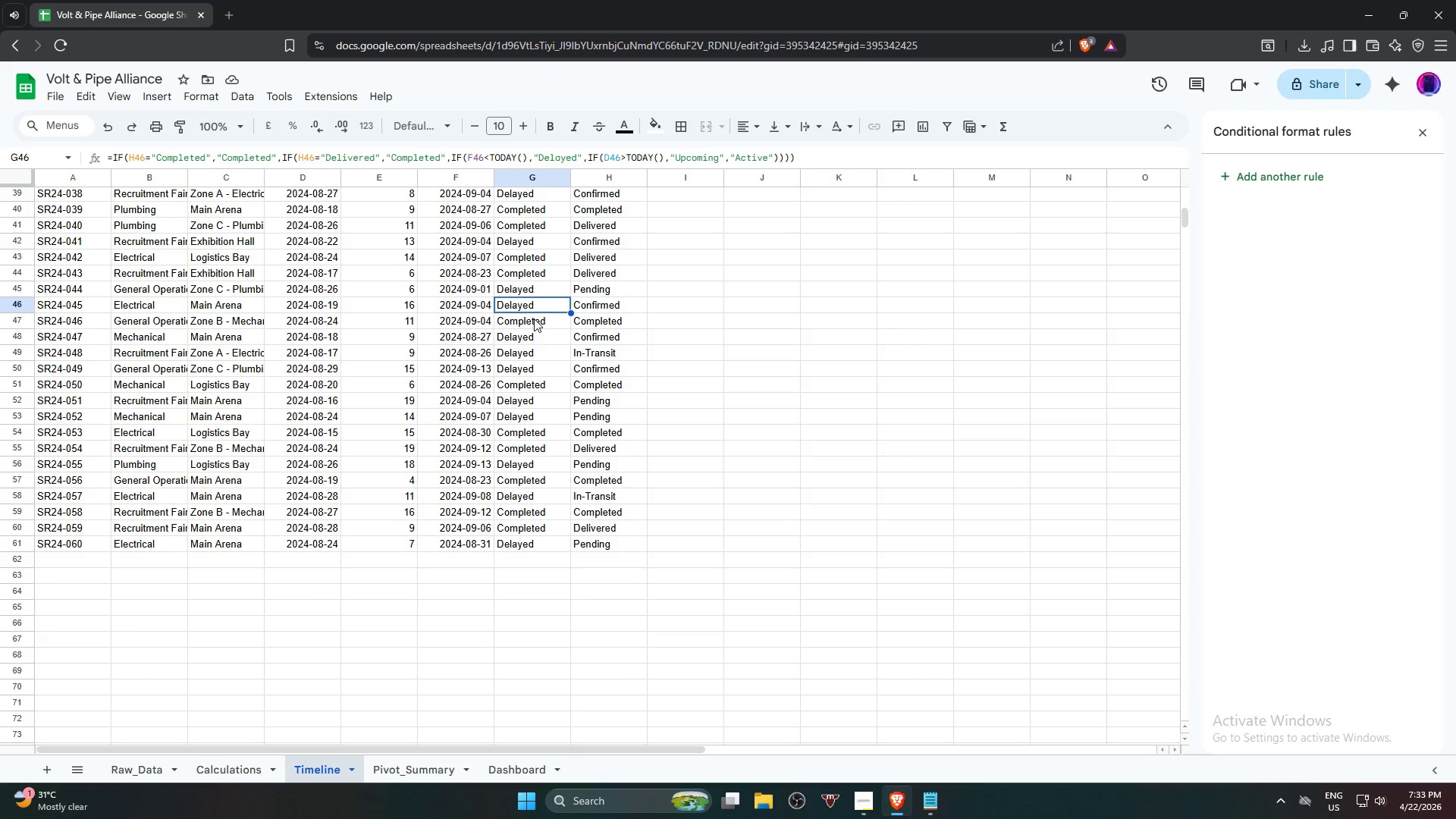 
scroll: coordinate [577, 250], scroll_direction: up, amount: 2.0
 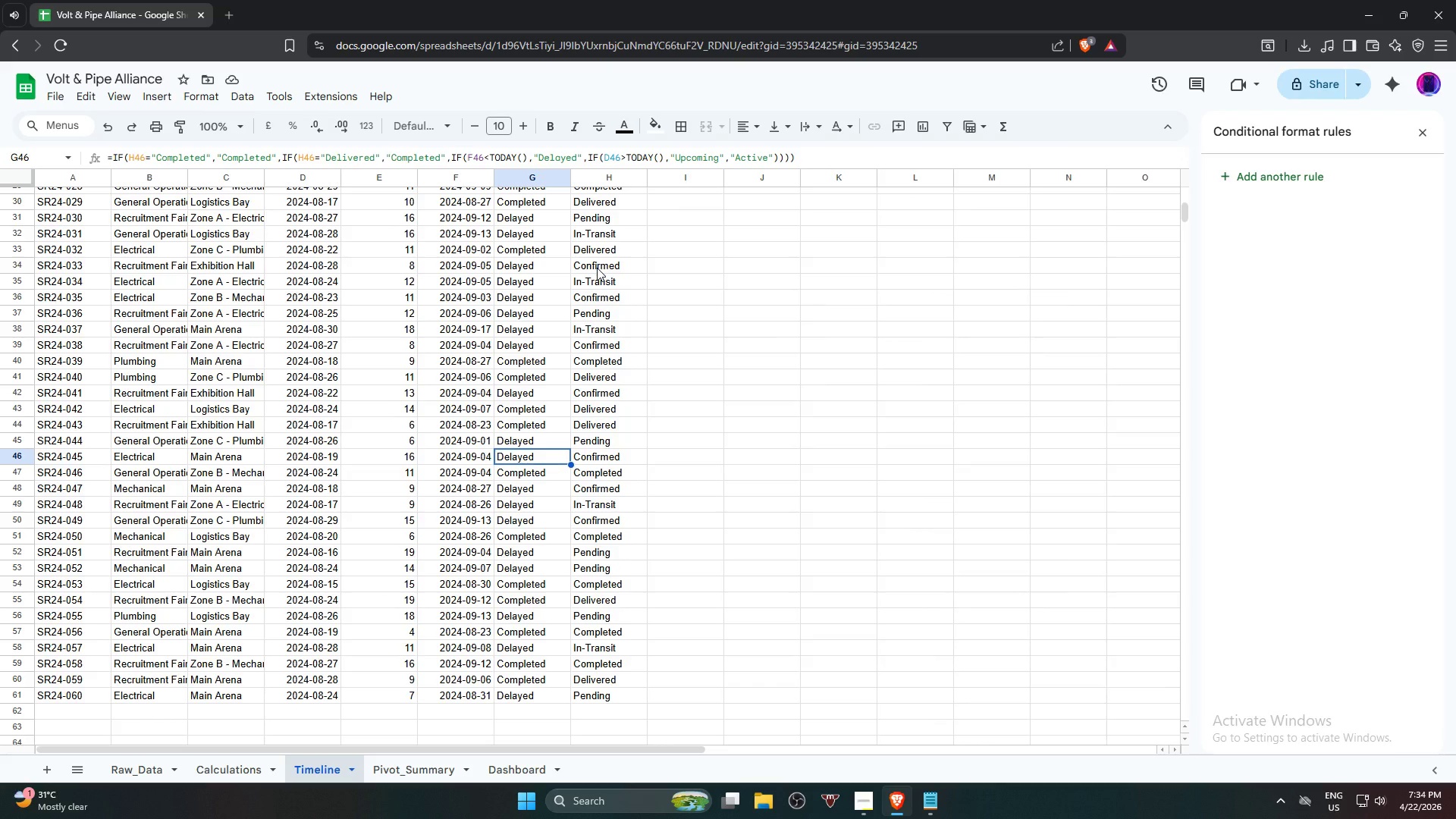 
left_click([597, 268])
 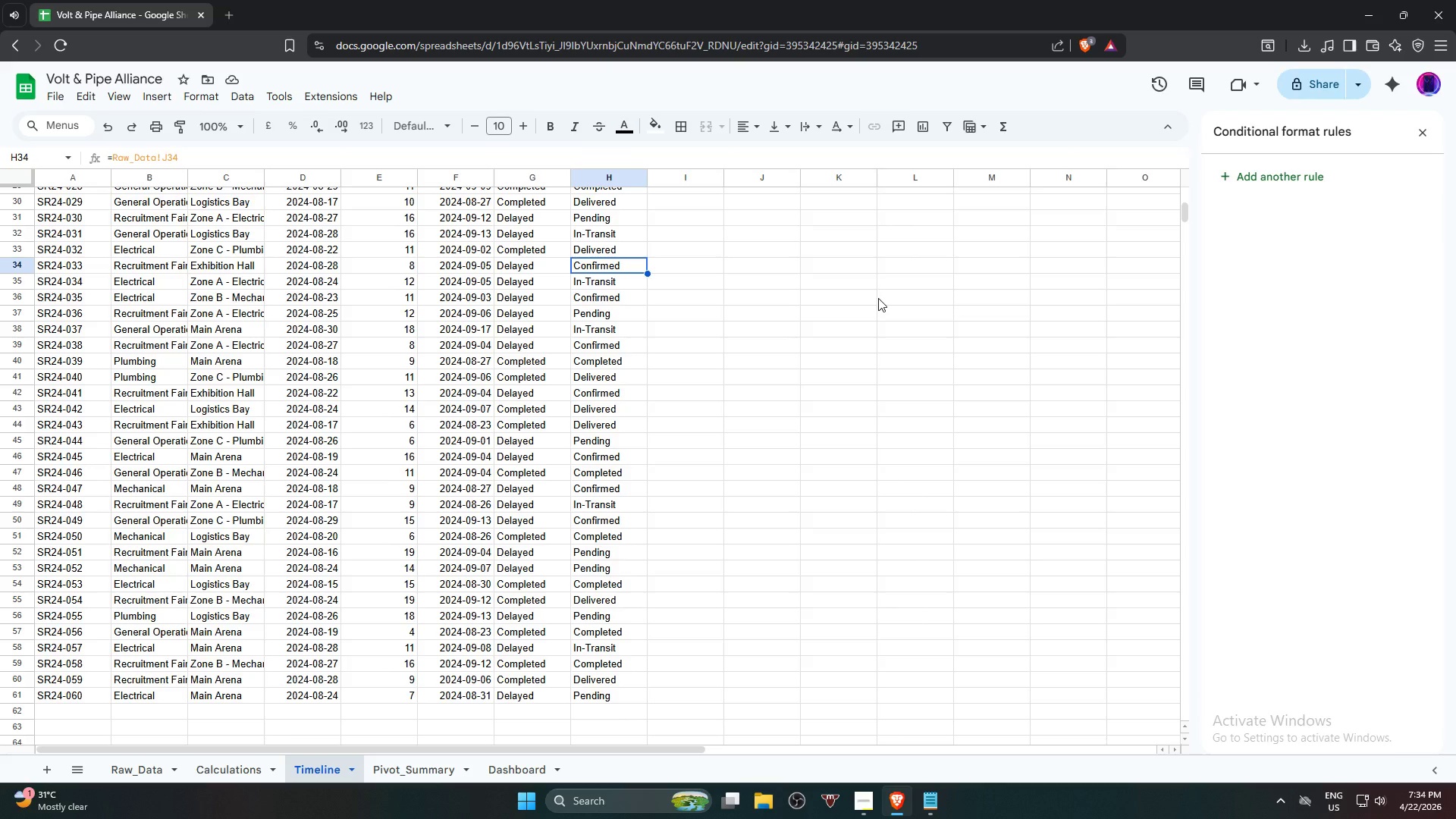 
wait(39.06)
 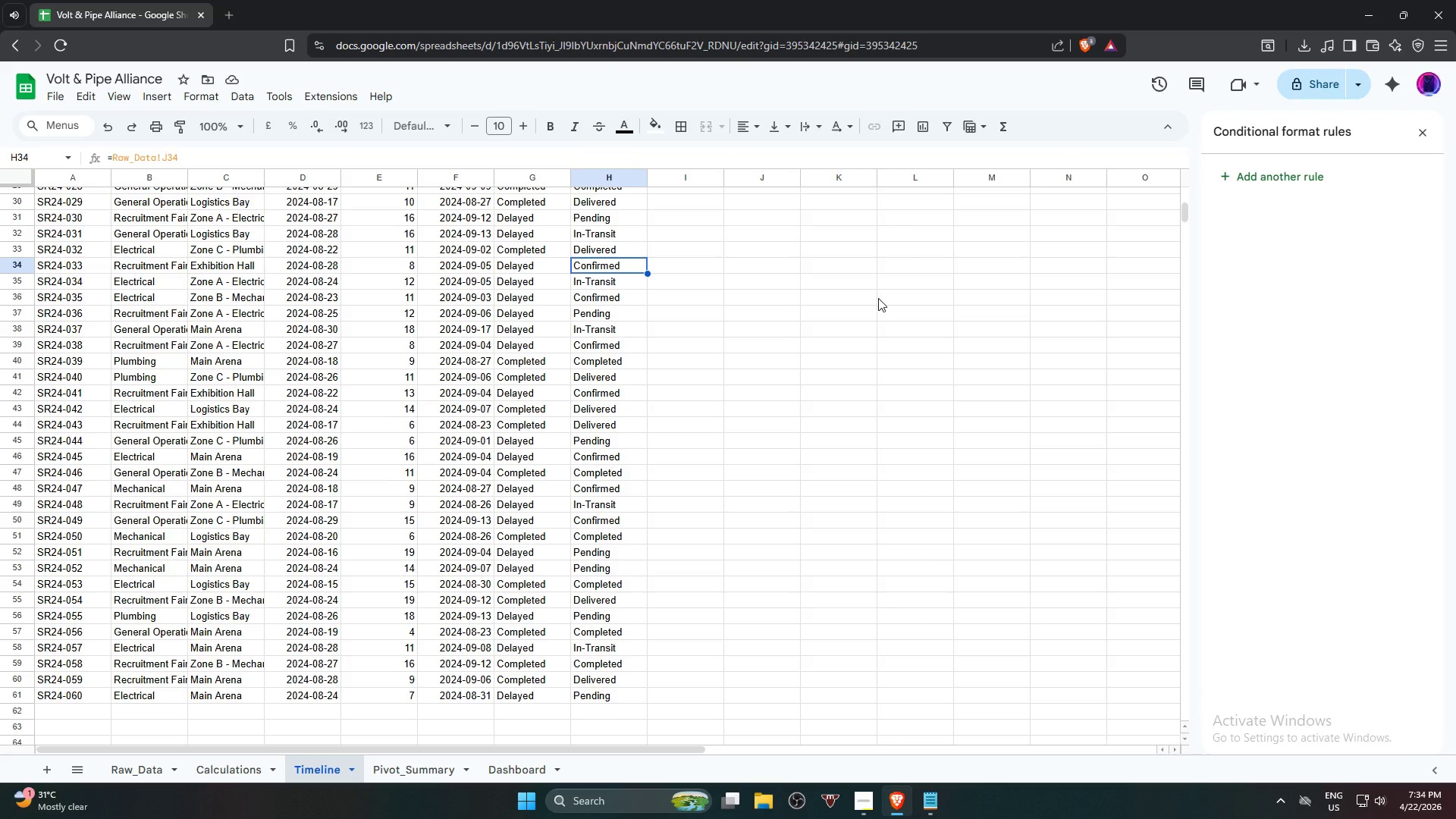 
scroll: coordinate [878, 298], scroll_direction: up, amount: 6.0
 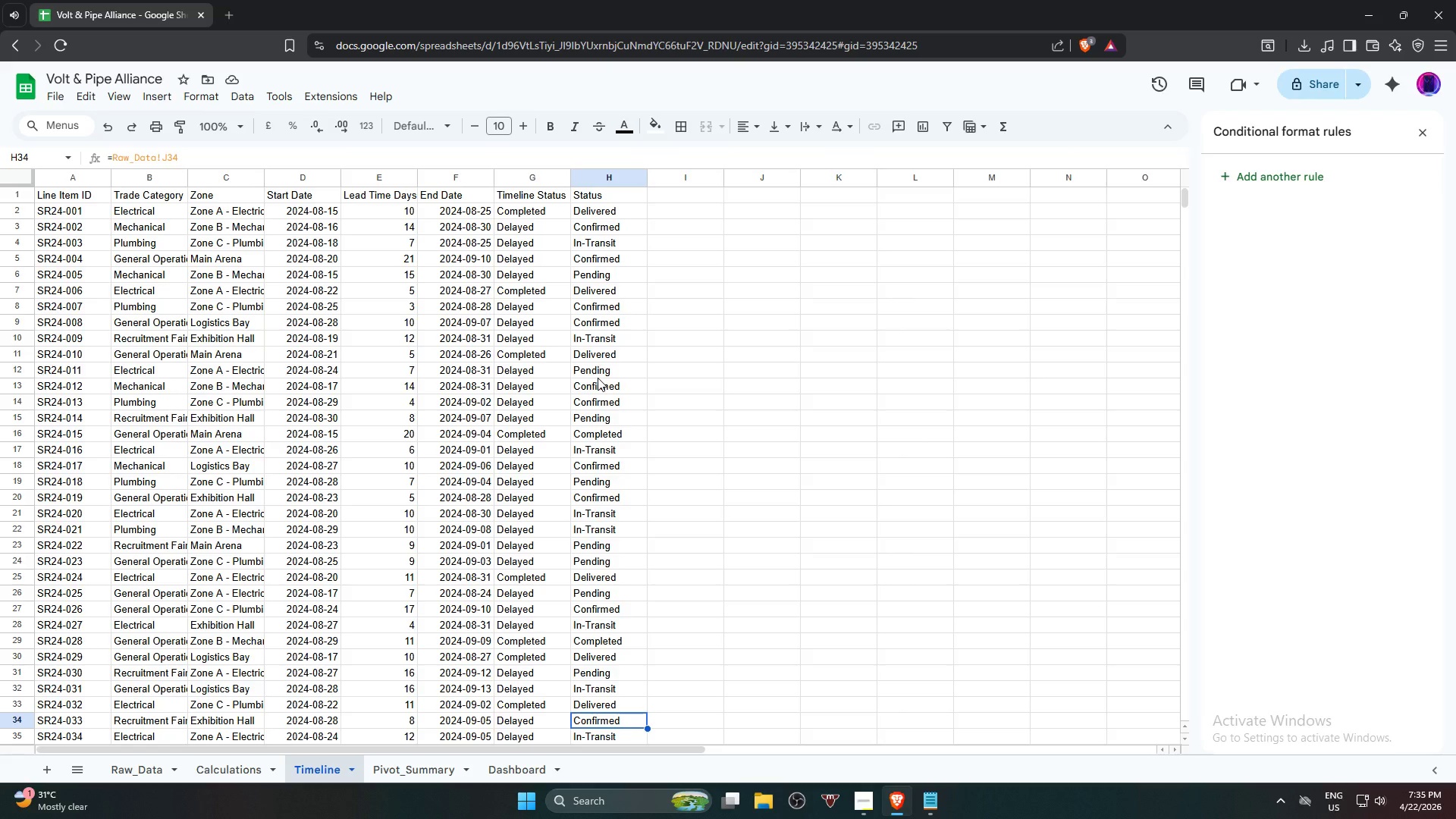 
wait(73.59)
 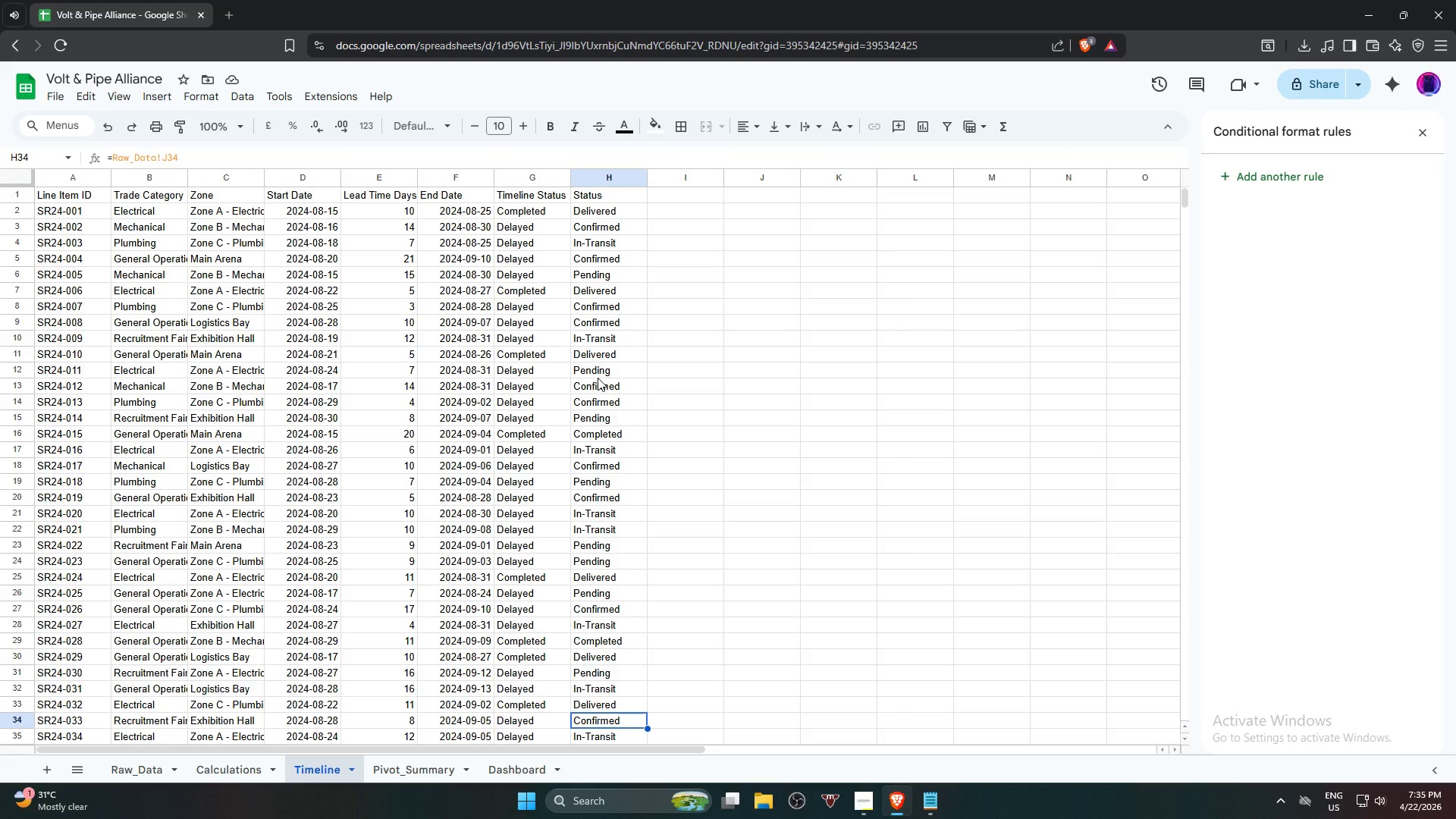 
scroll: coordinate [583, 303], scroll_direction: up, amount: 11.0
 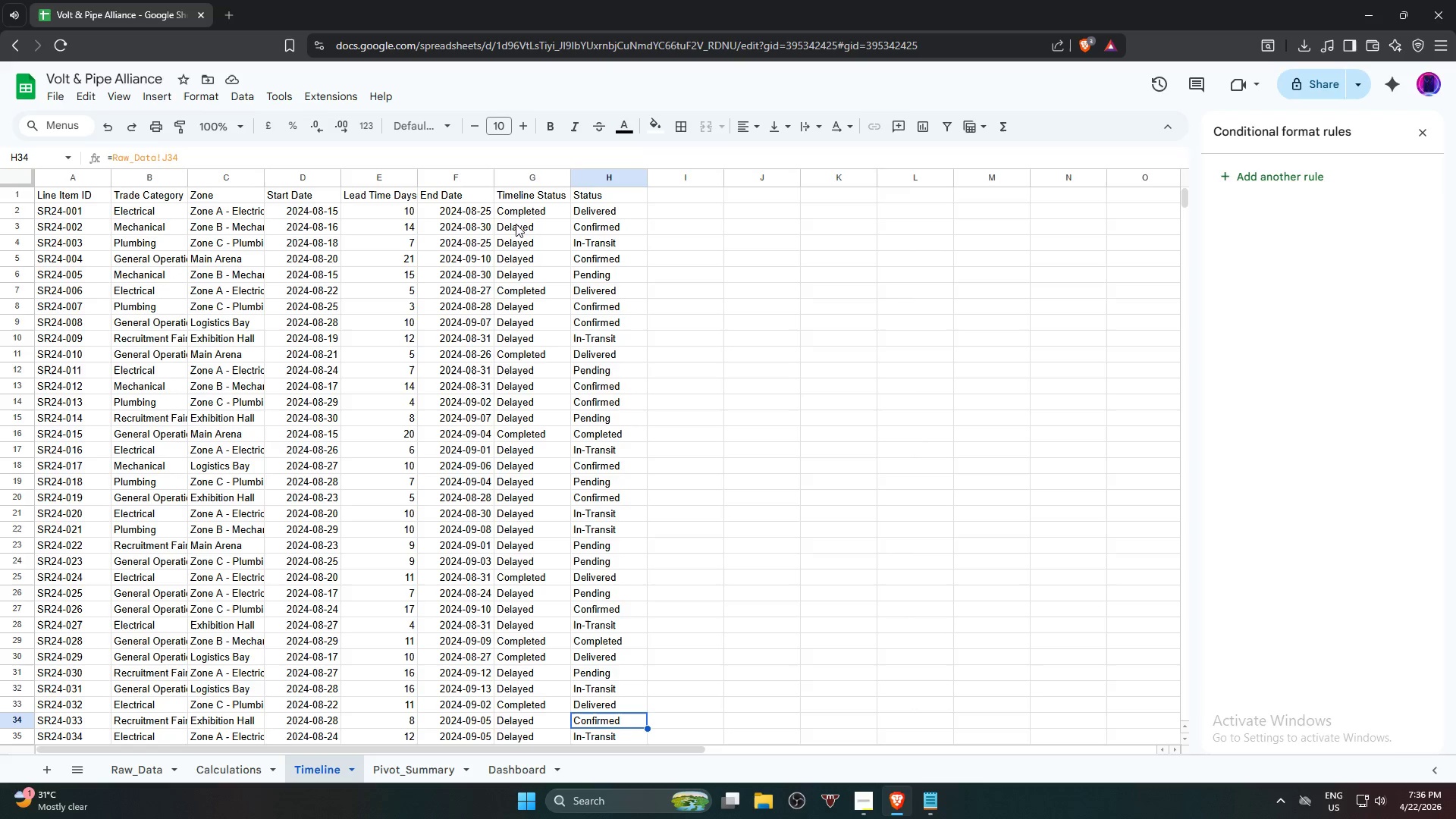 
left_click([523, 215])
 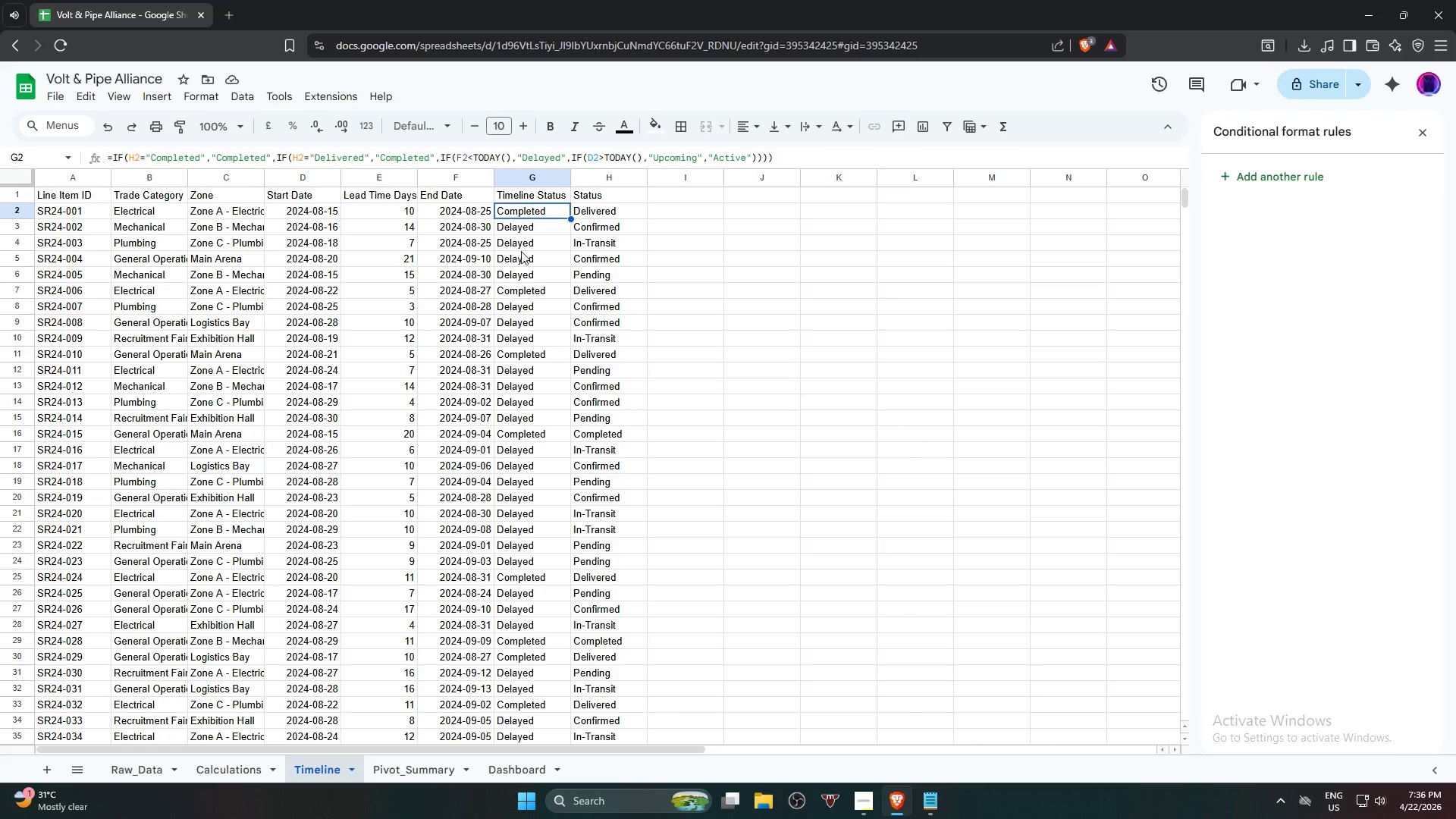 
scroll: coordinate [503, 269], scroll_direction: up, amount: 3.0
 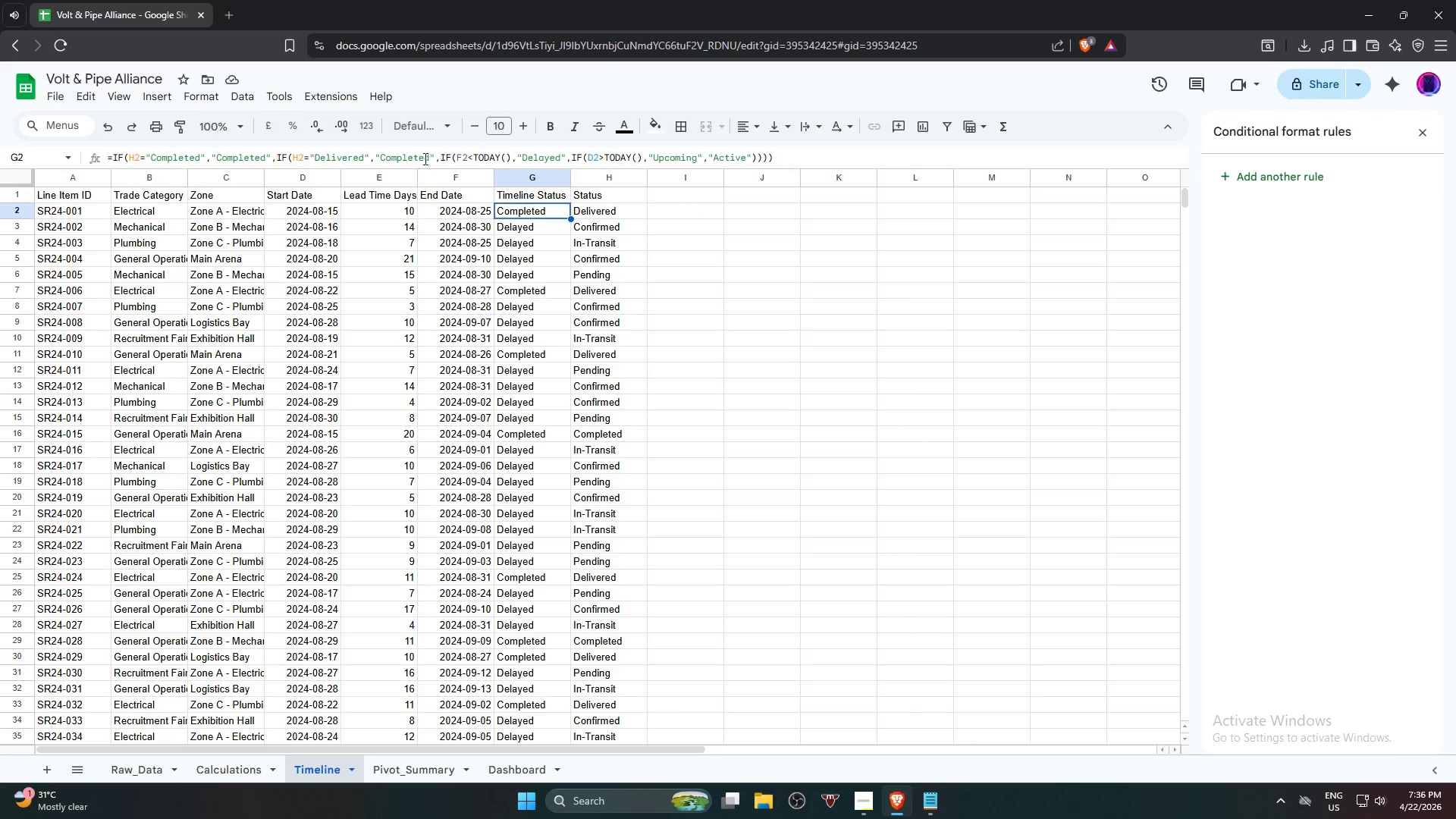 
wait(9.13)
 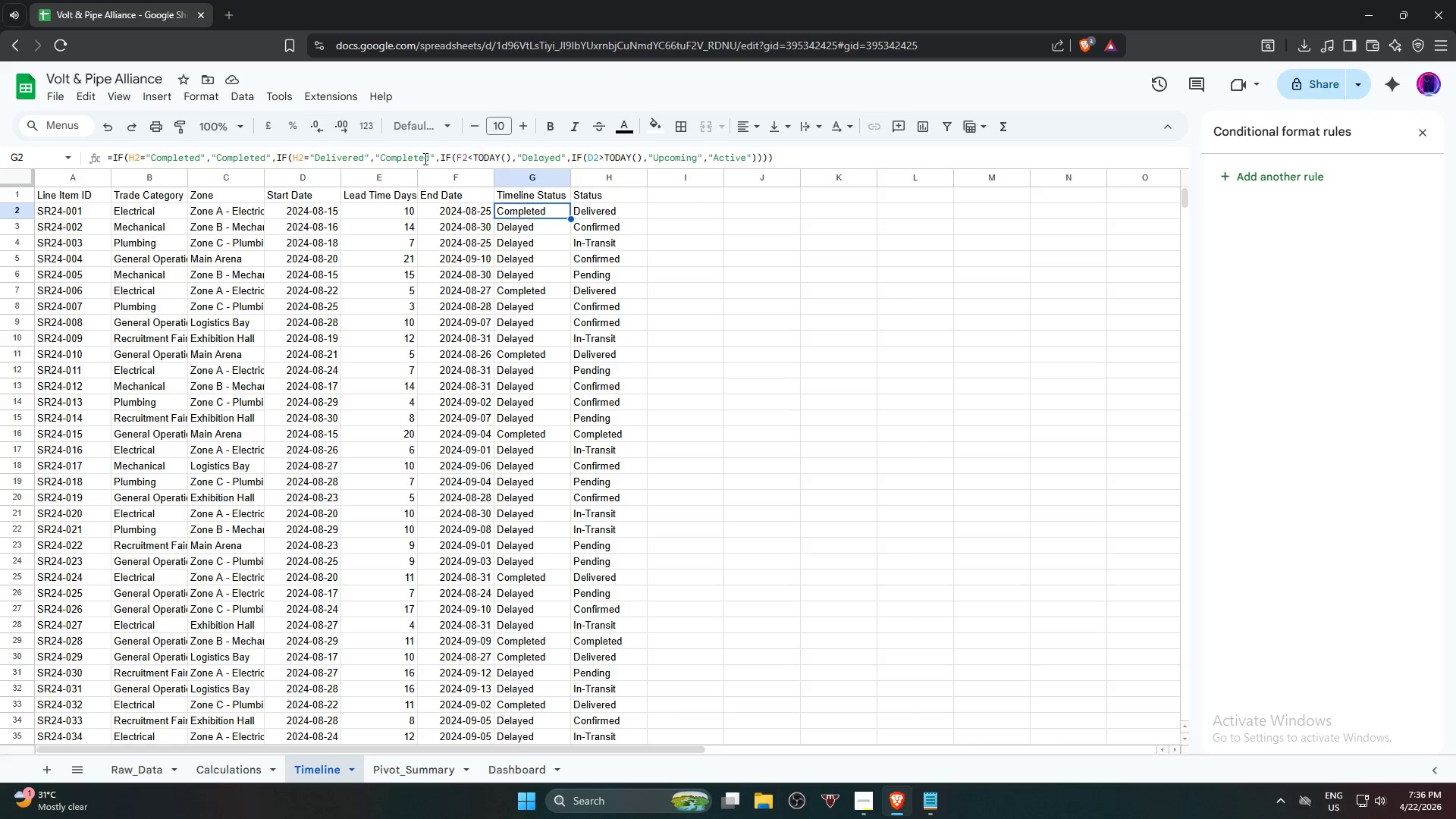 
left_click_drag(start_coordinate=[794, 152], to_coordinate=[213, 149])
 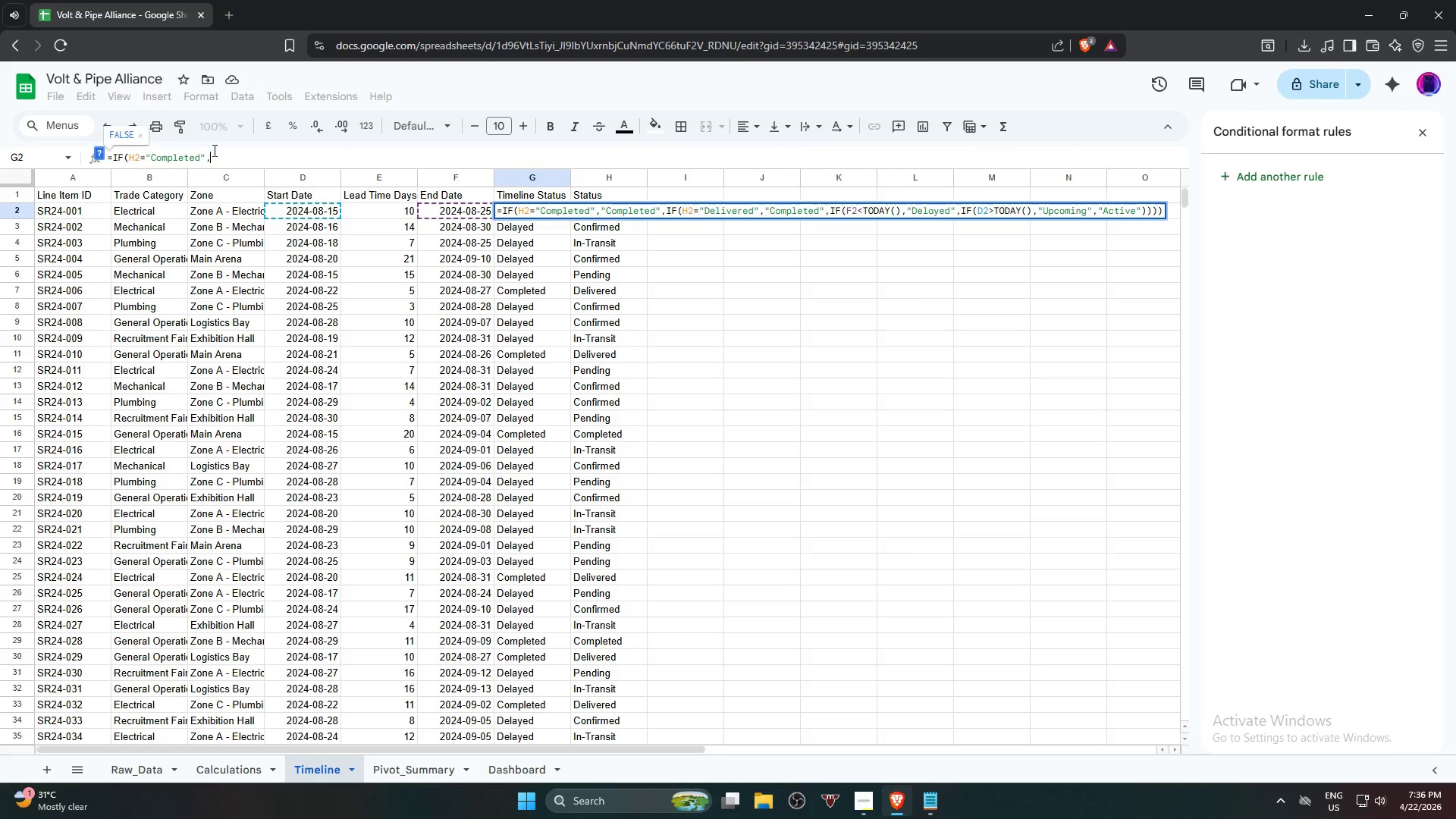 
key(Backspace)
 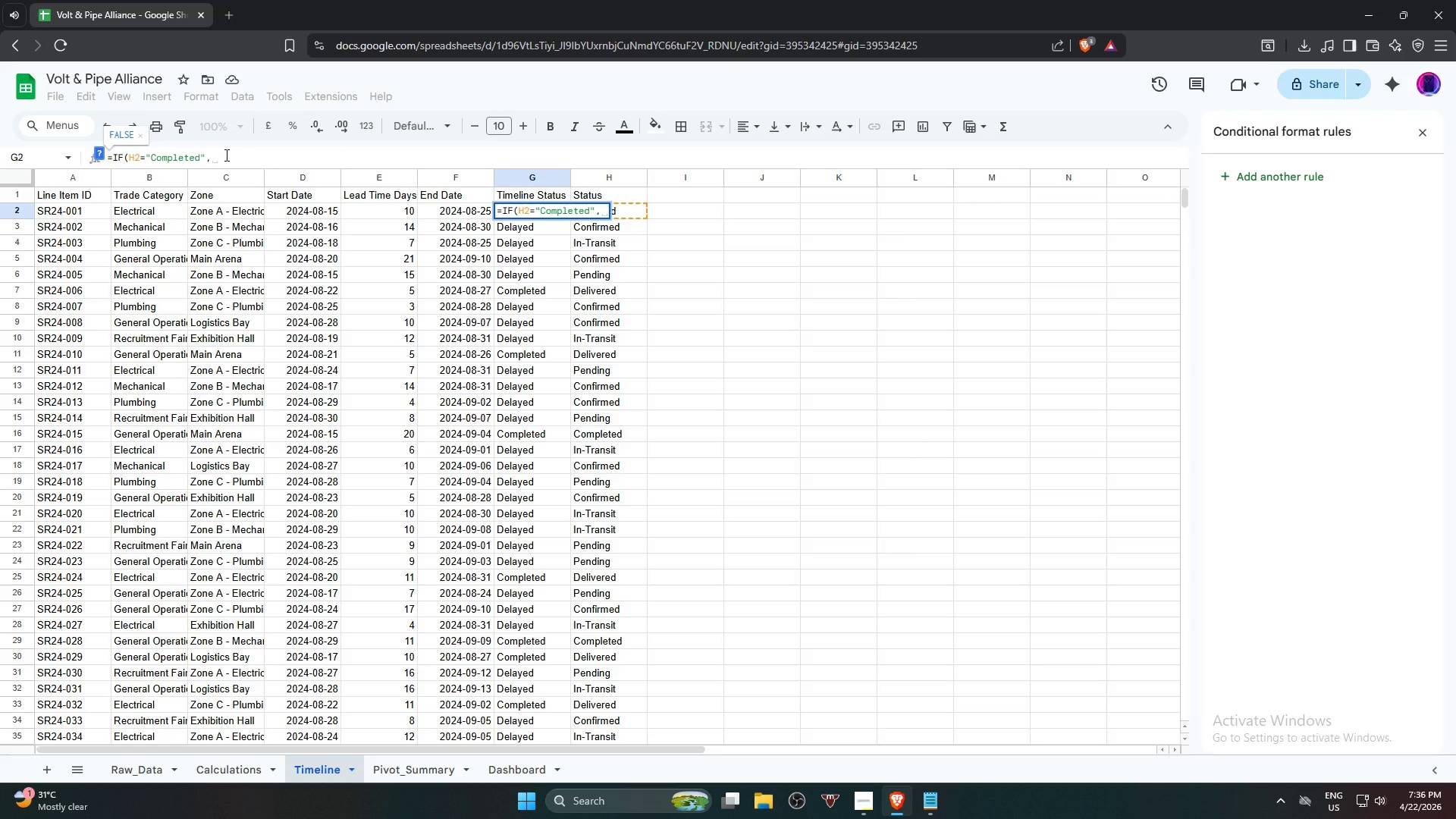 
hold_key(key=Backspace, duration=0.73)
 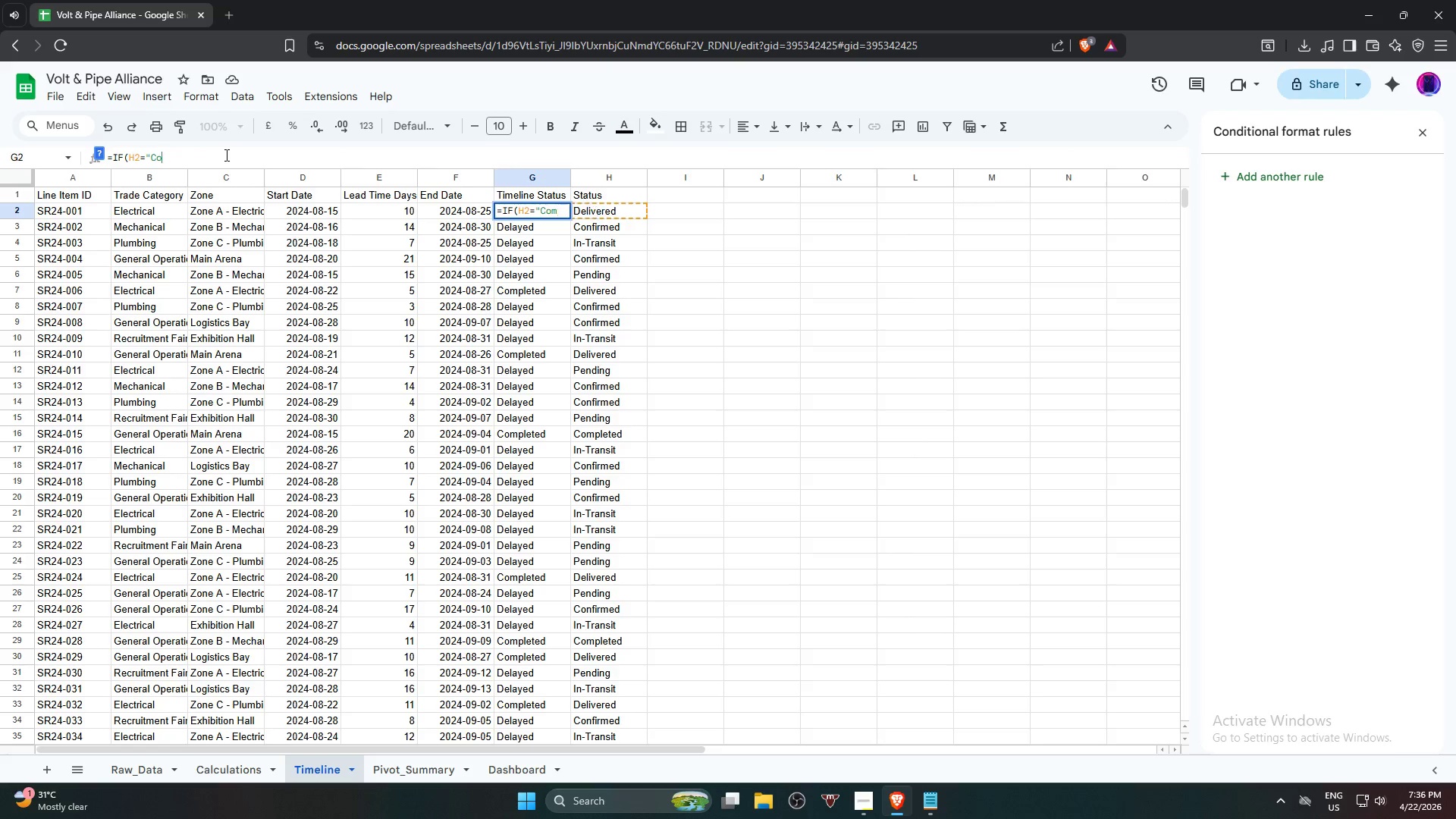 
hold_key(key=Backspace, duration=0.64)
 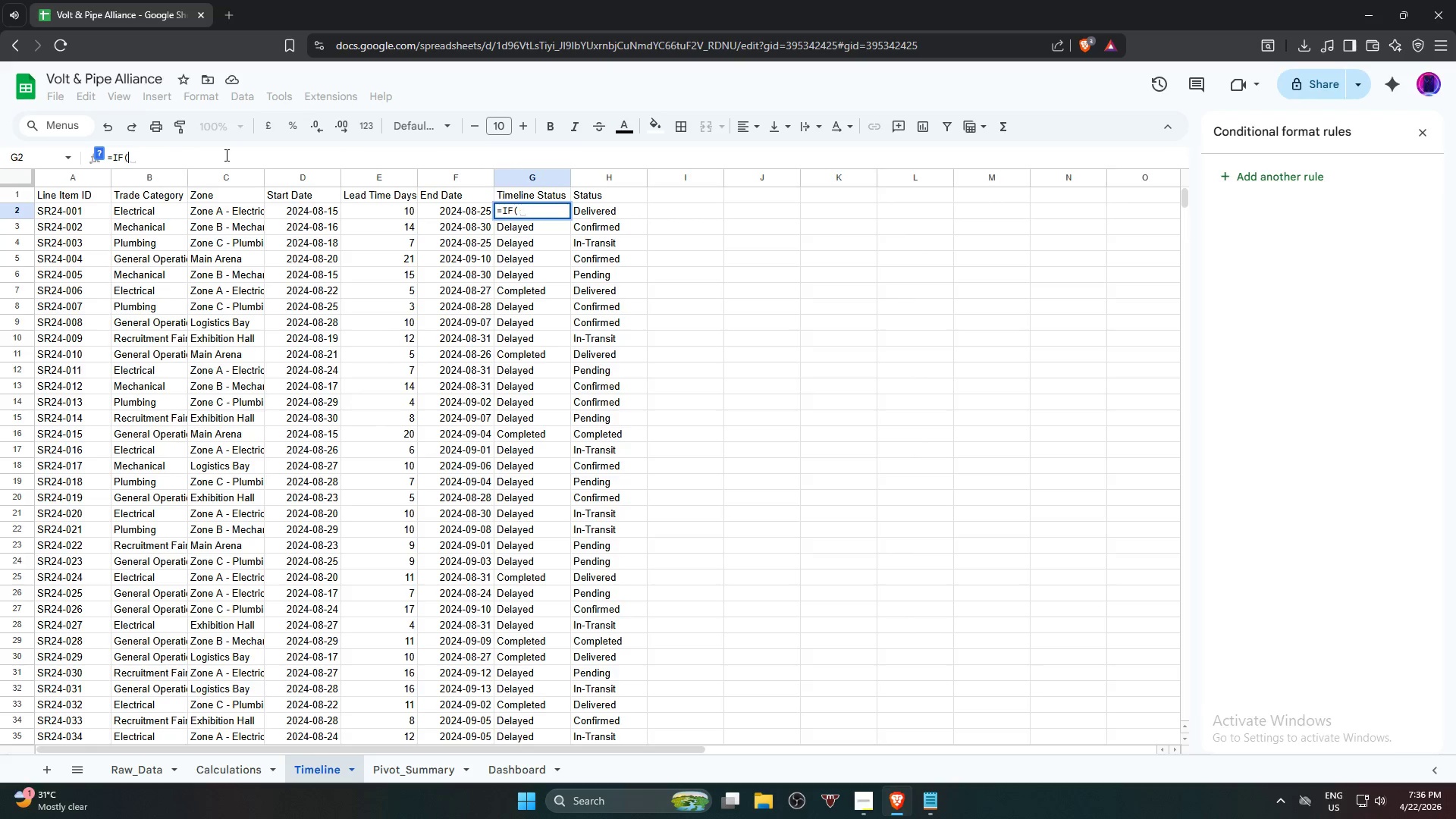 
hold_key(key=Backspace, duration=0.47)
 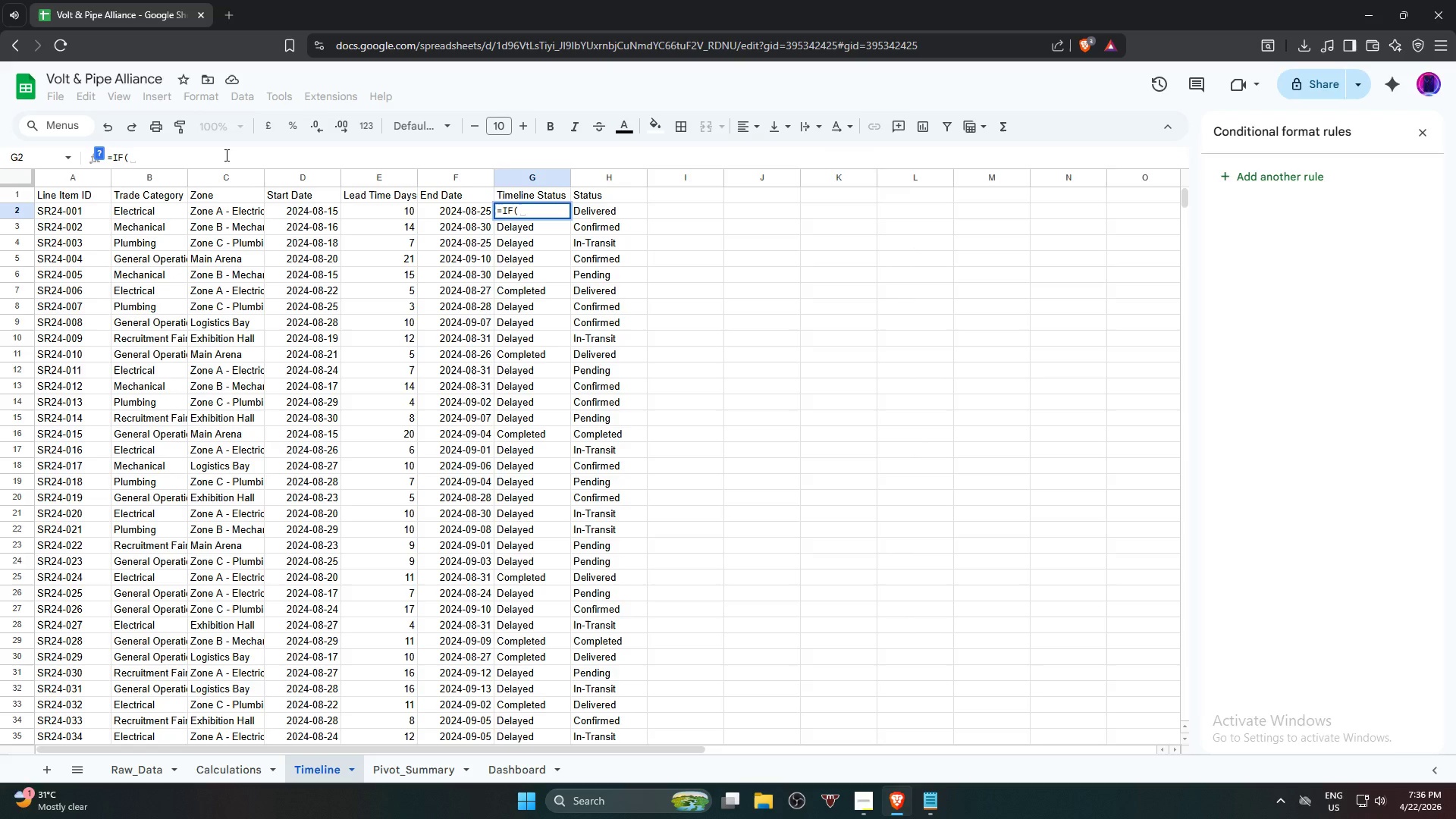 
type(or)
 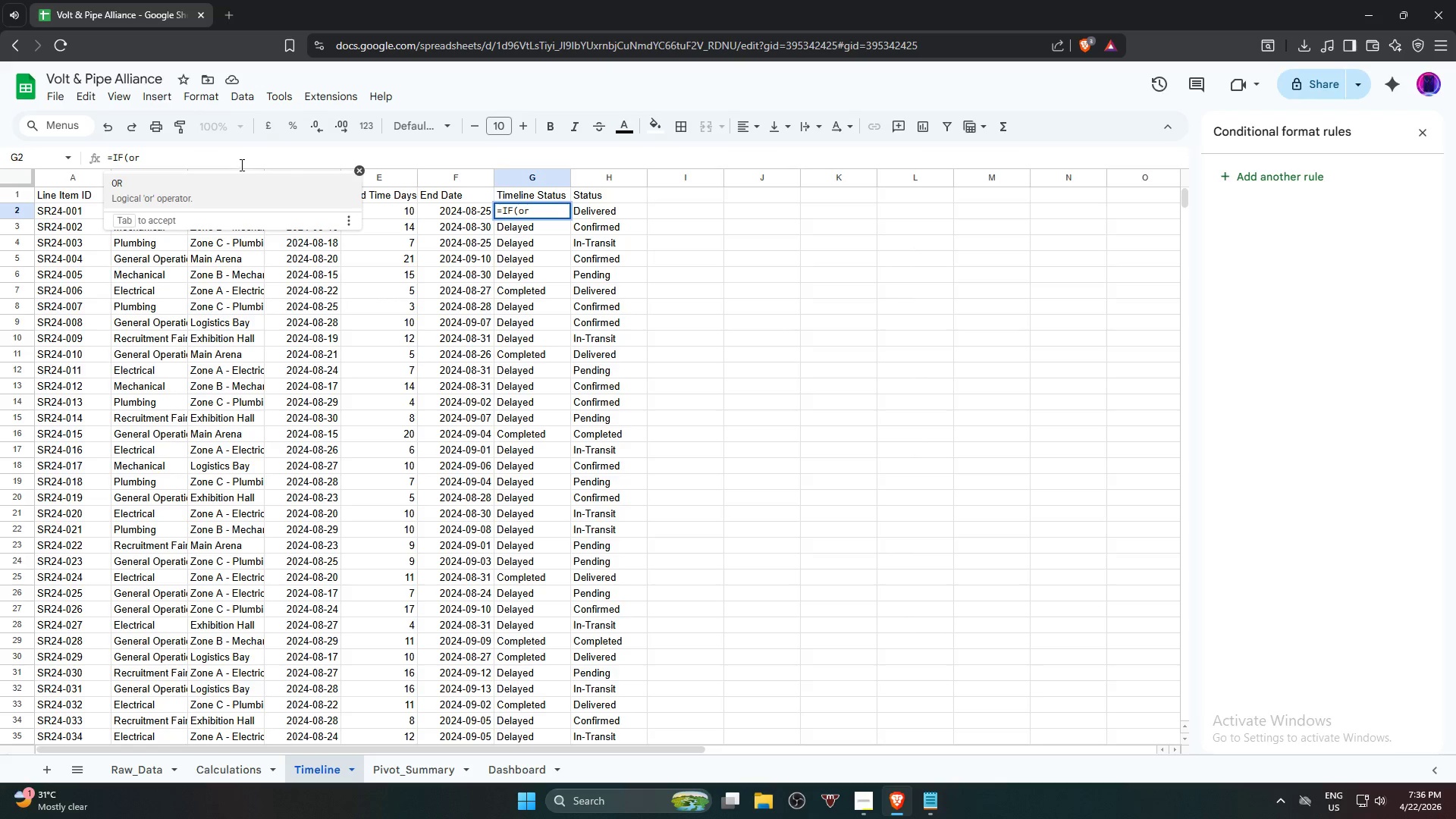 
left_click([240, 195])
 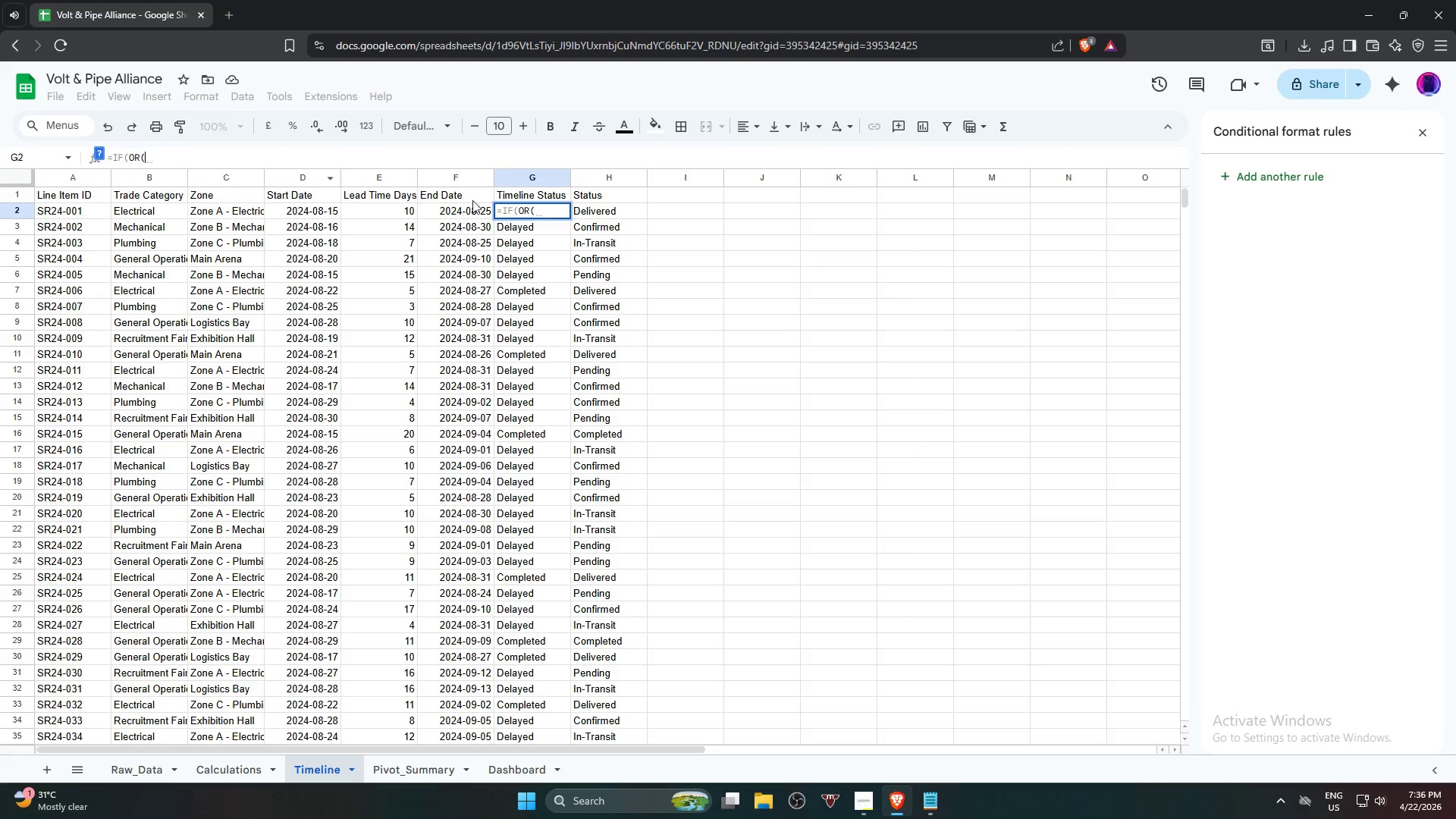 
left_click([610, 215])
 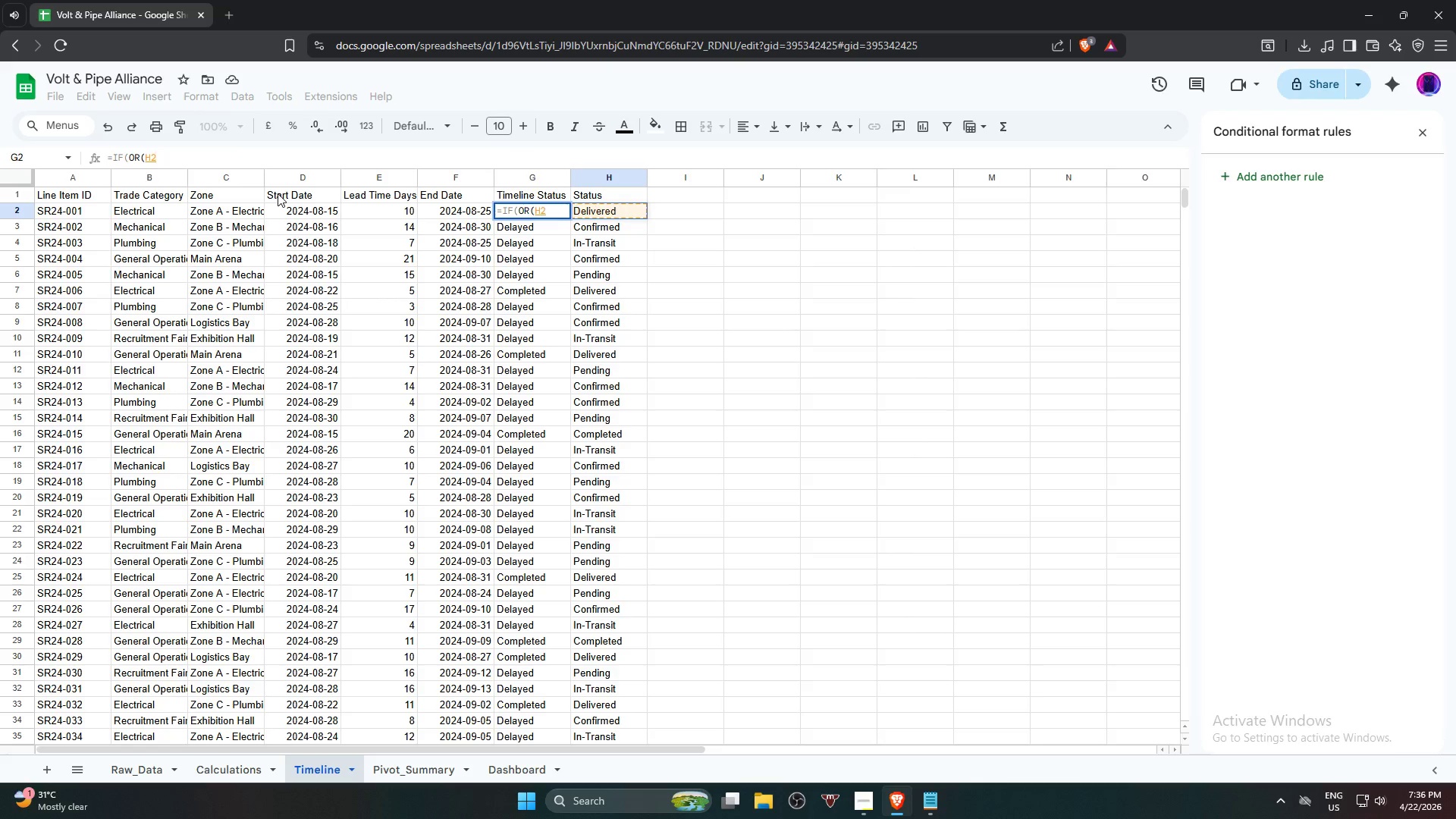 
key(Equal)
 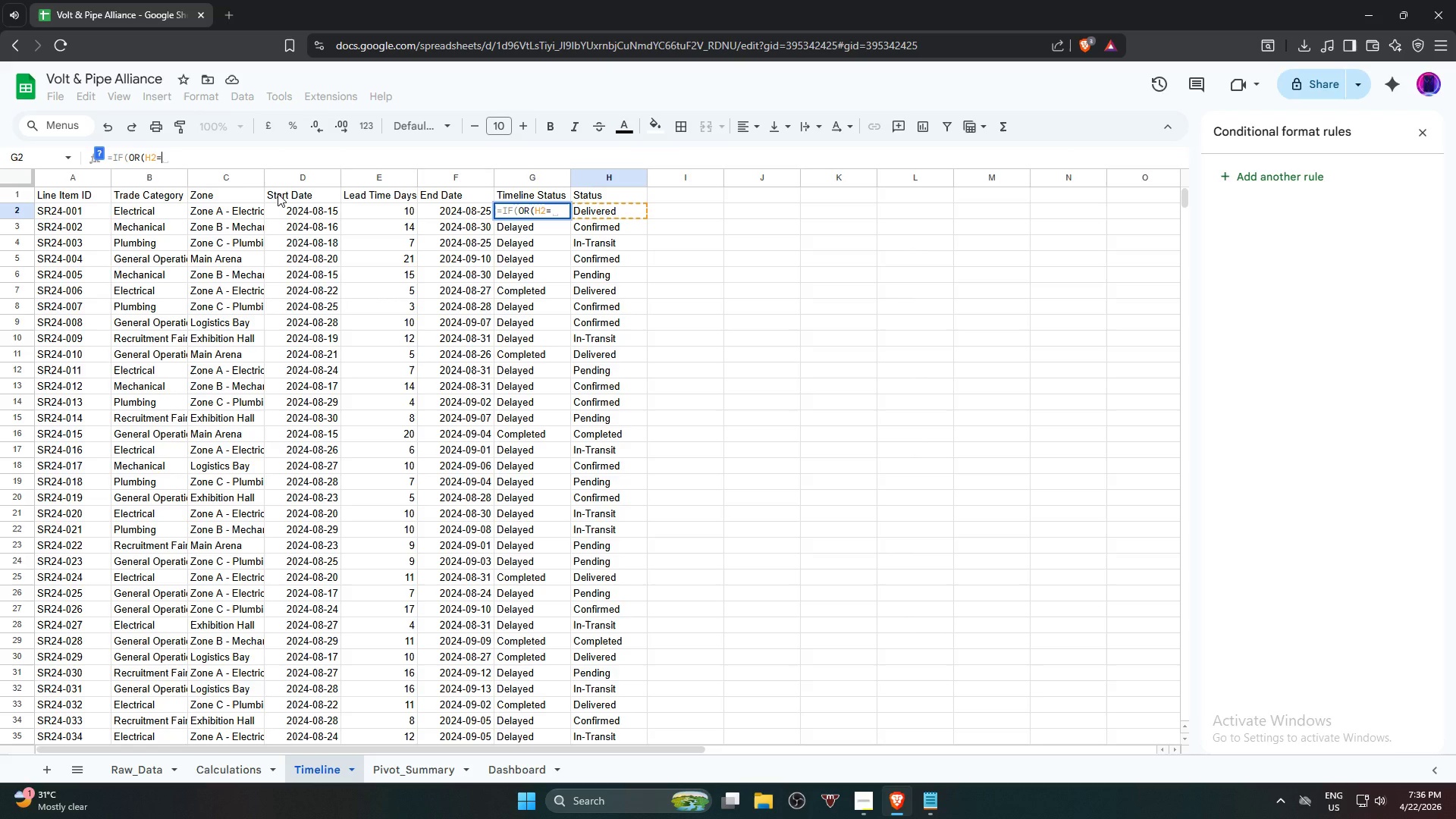 
key(Shift+ShiftRight)
 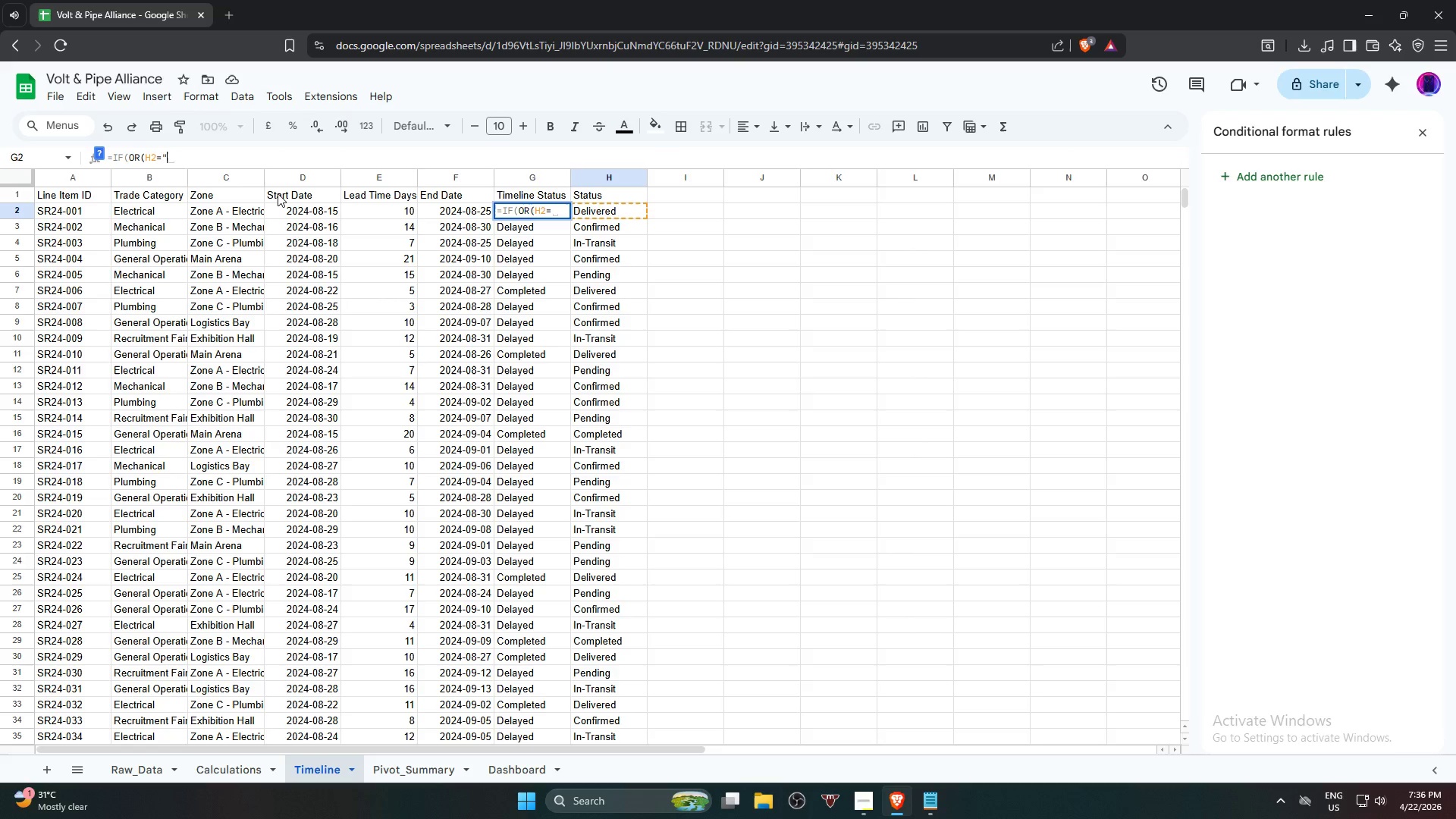 
key(Shift+Quote)
 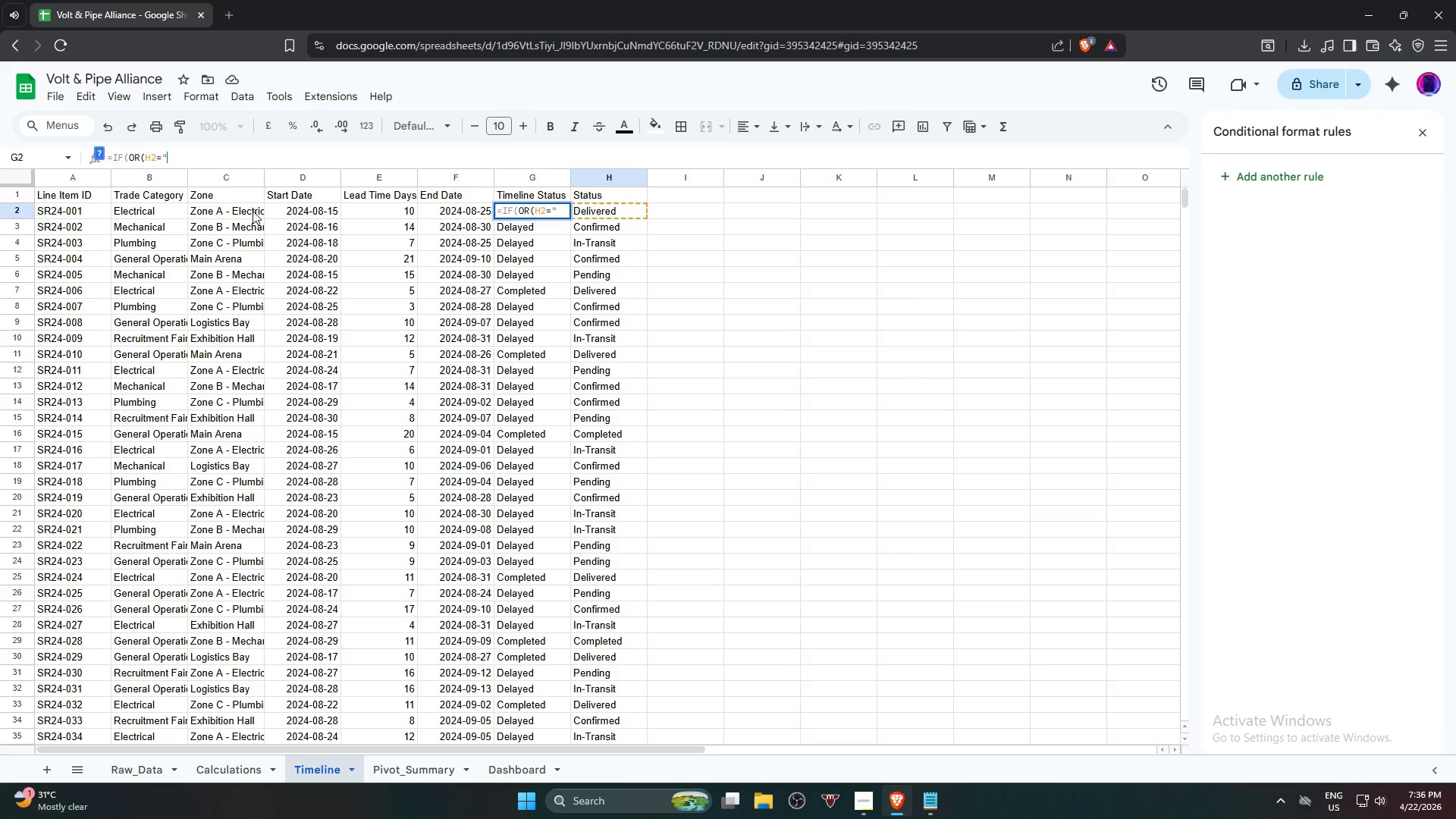 
wait(7.89)
 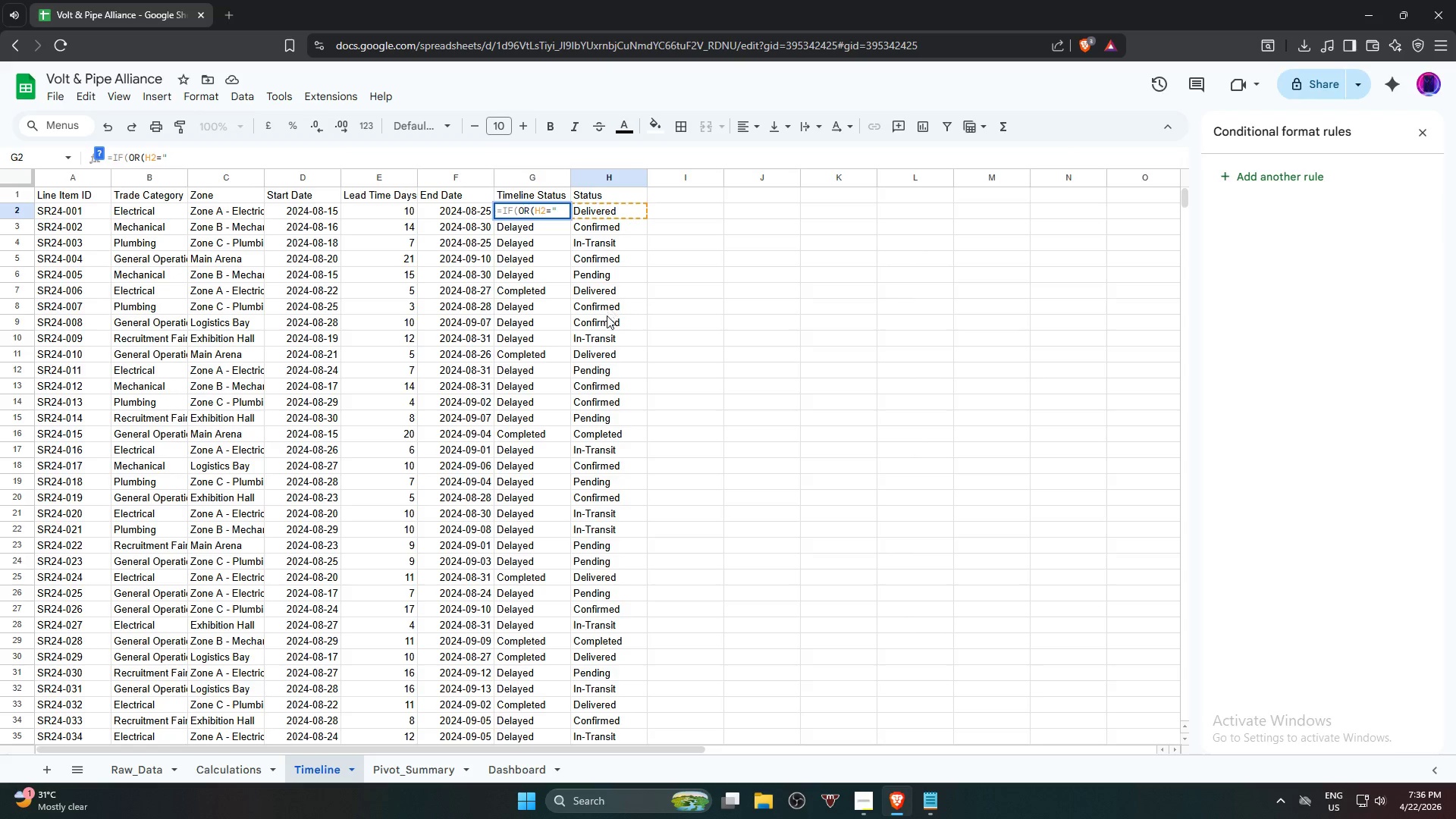 
left_click([613, 311])
 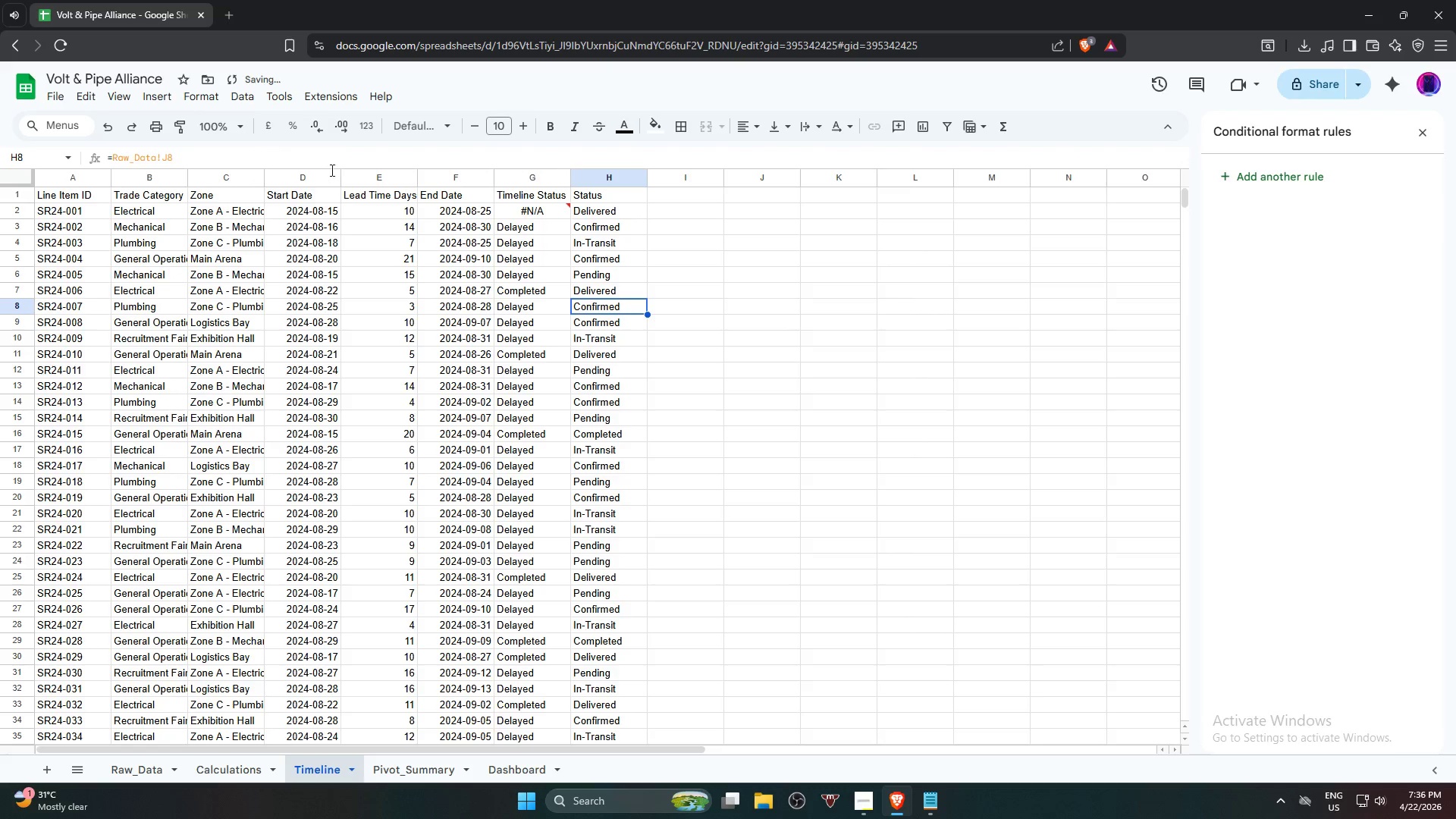 
left_click([590, 213])
 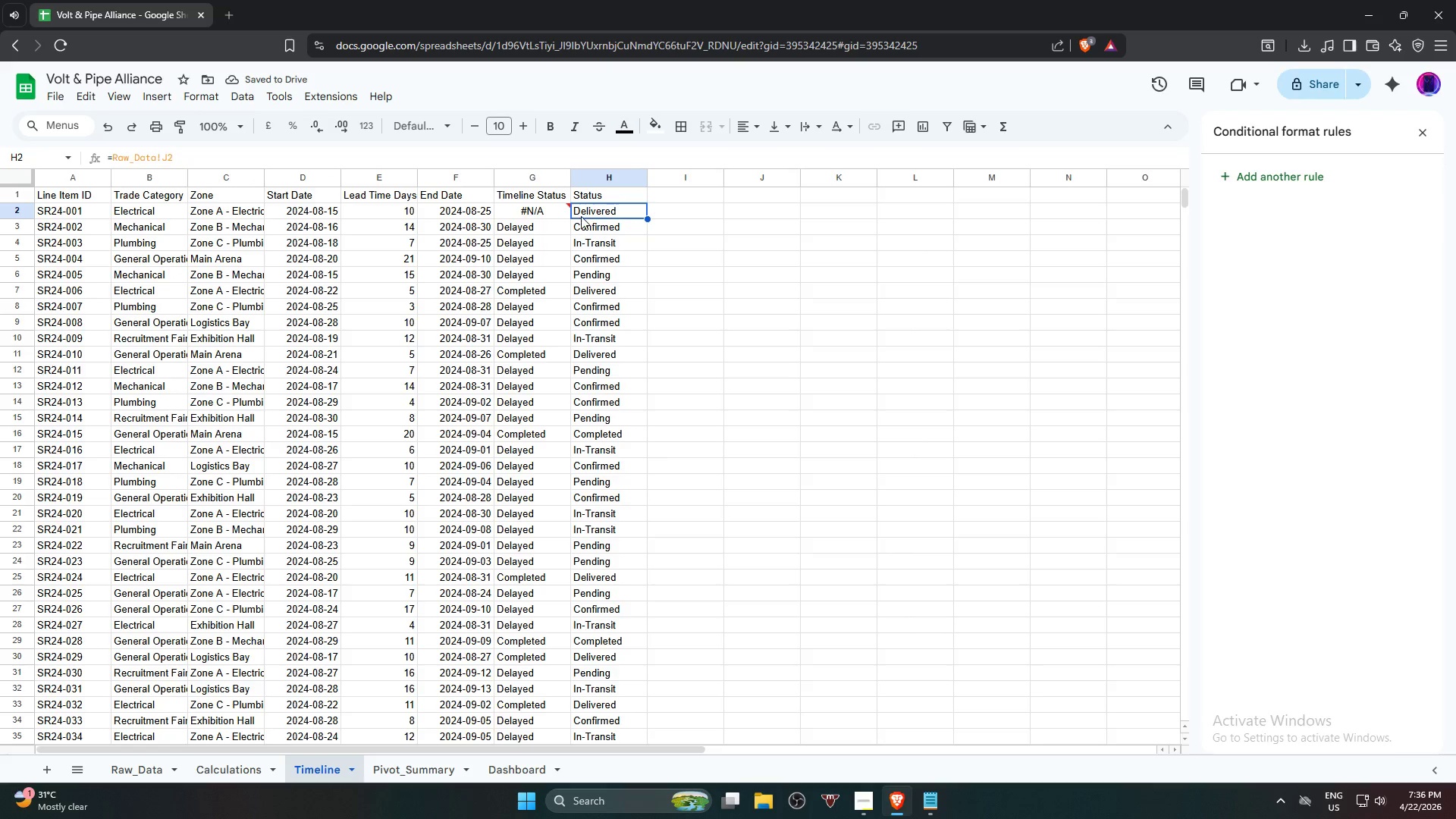 
left_click([535, 214])
 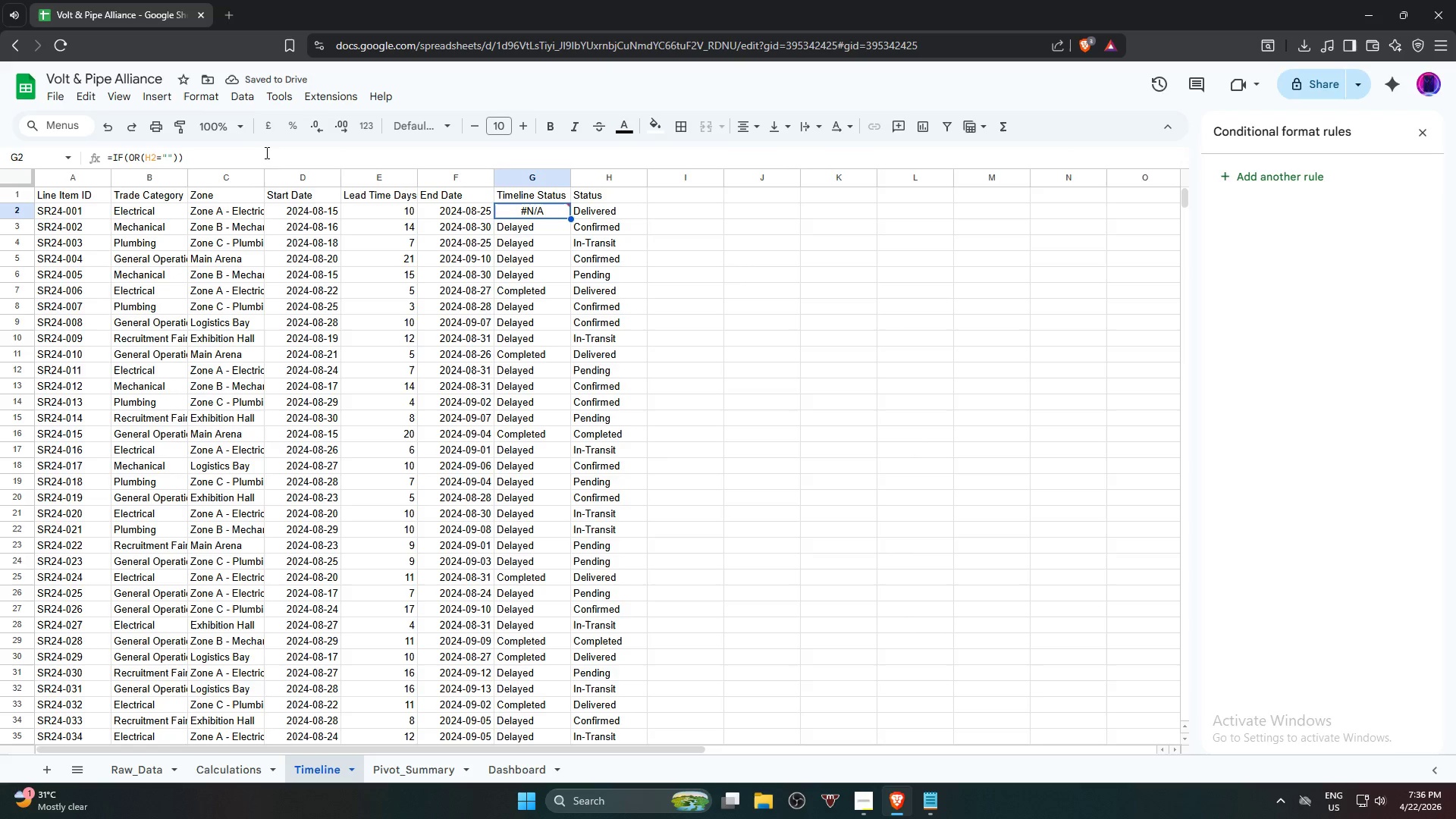 
left_click([259, 155])
 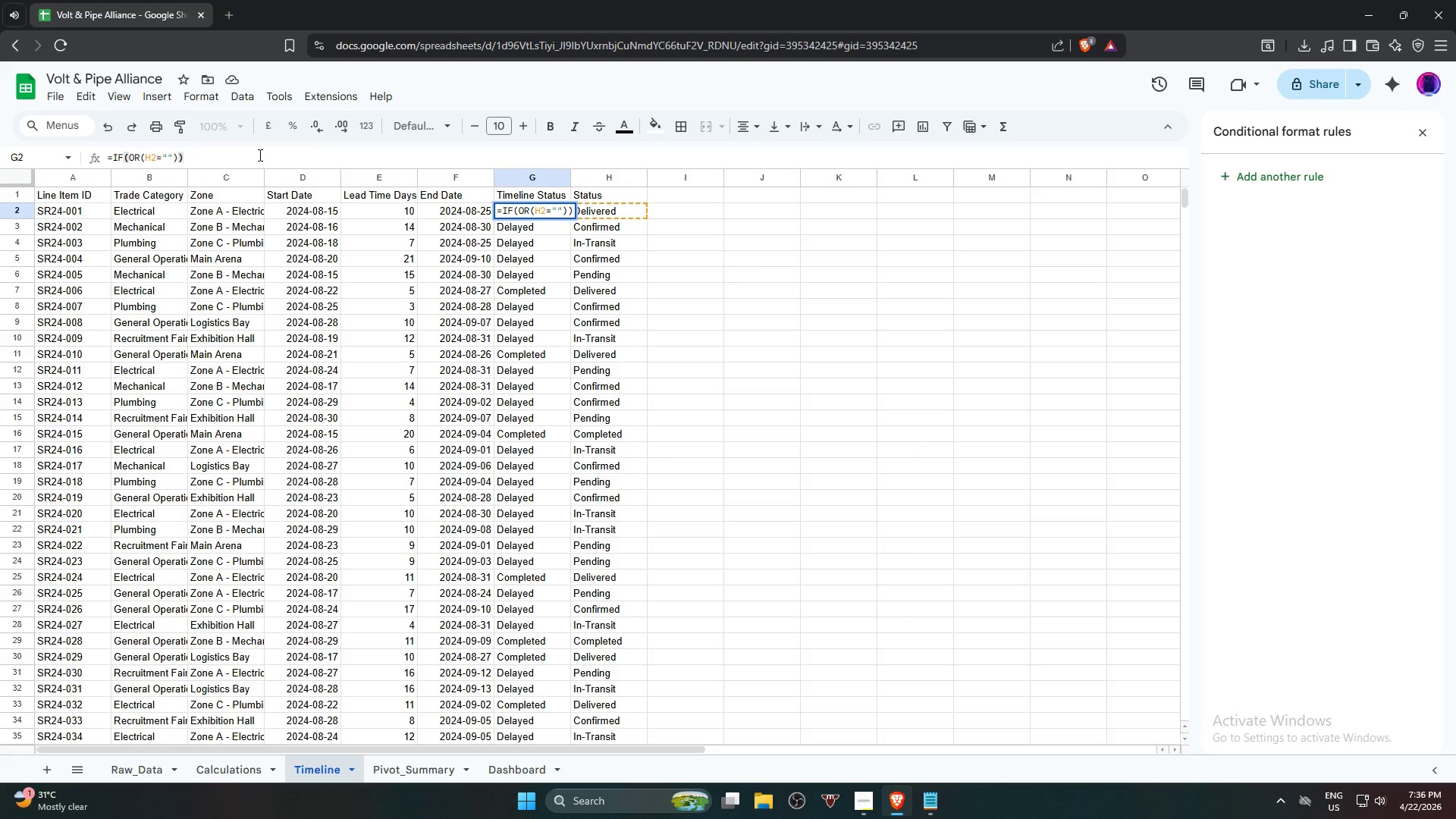 
key(Backspace)
key(Backspace)
key(Backspace)
type(Completed:)
key(Backspace)
type(",)
 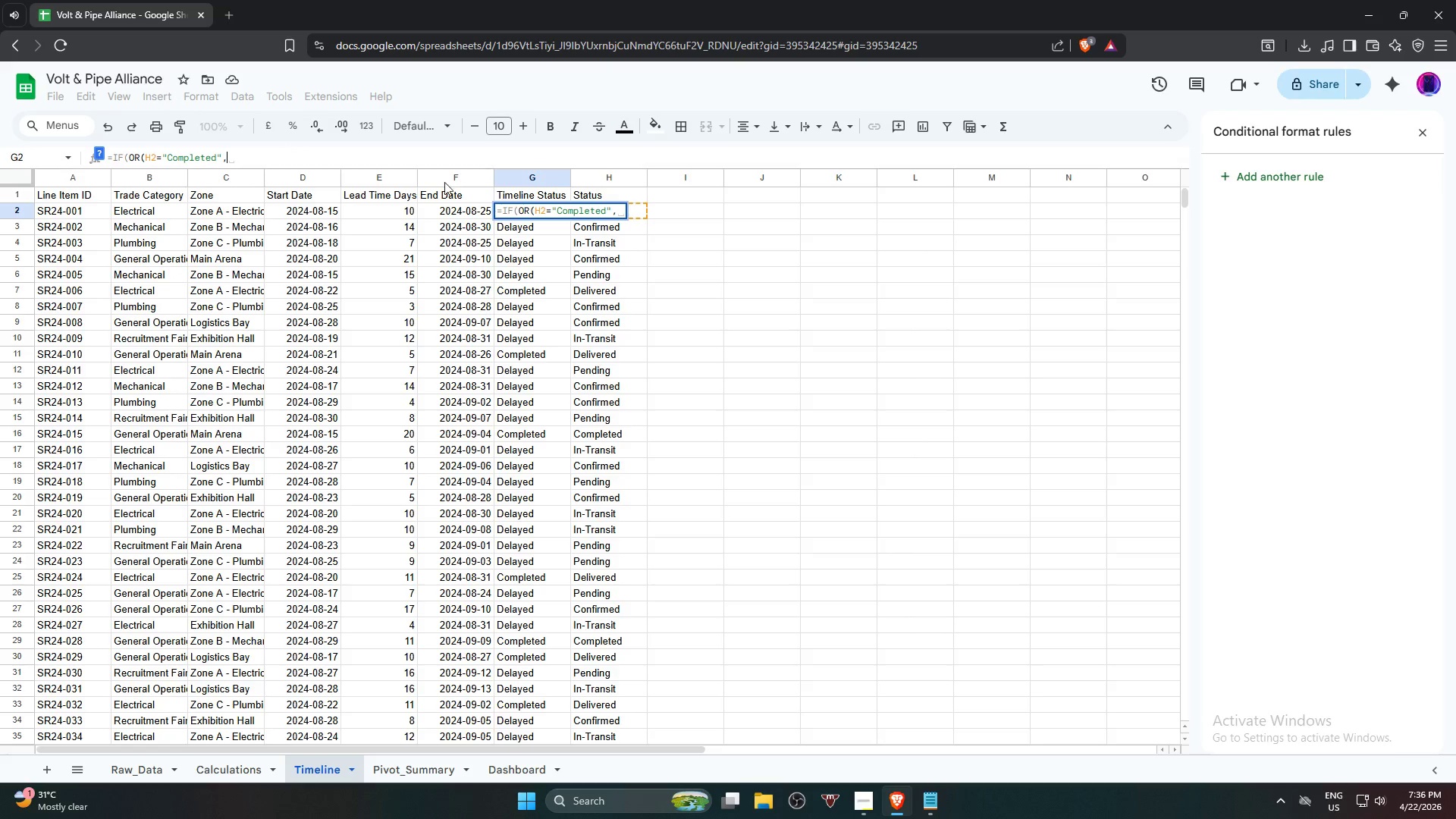 
left_click([640, 215])
 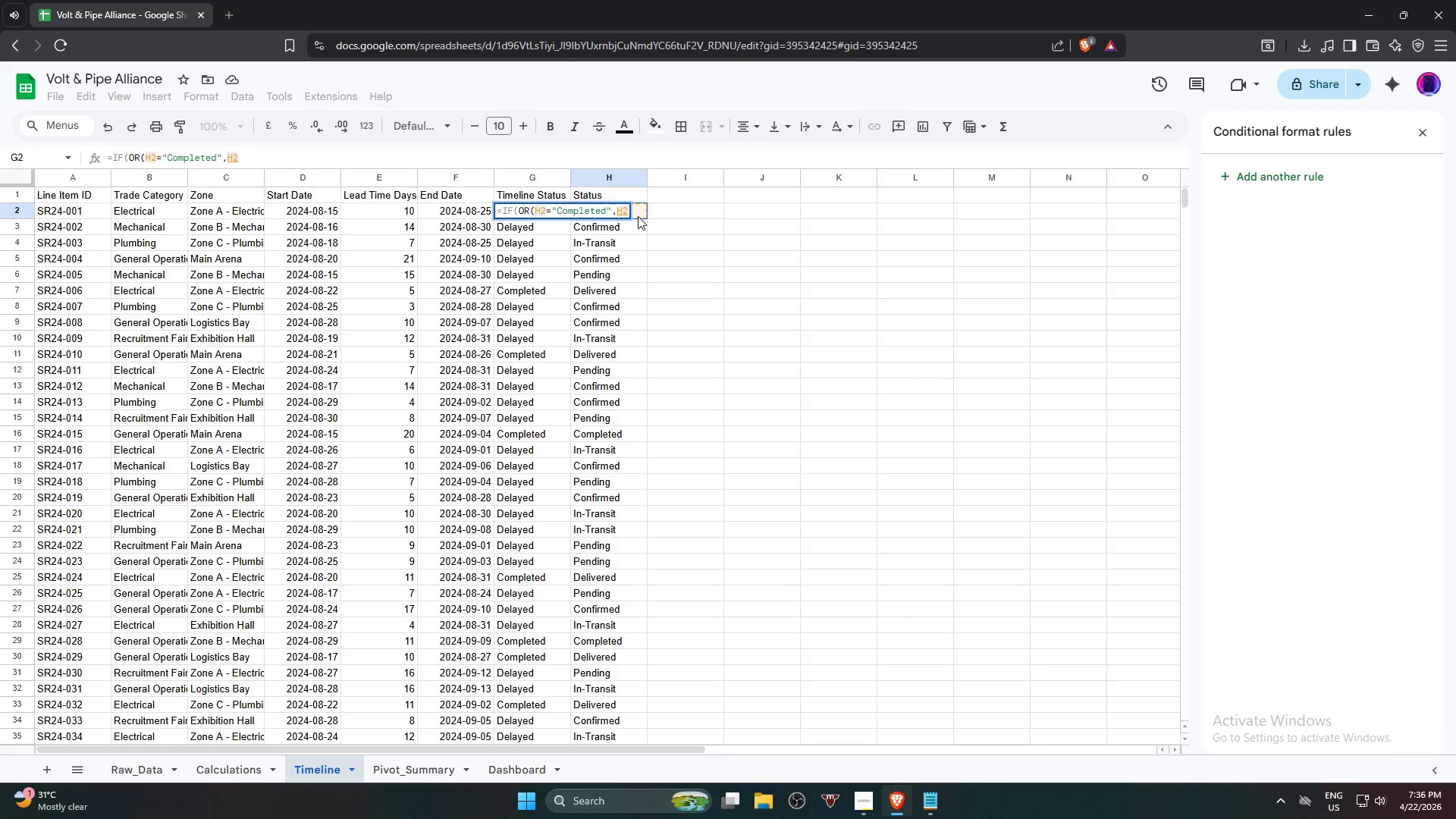 
key(Equal)
 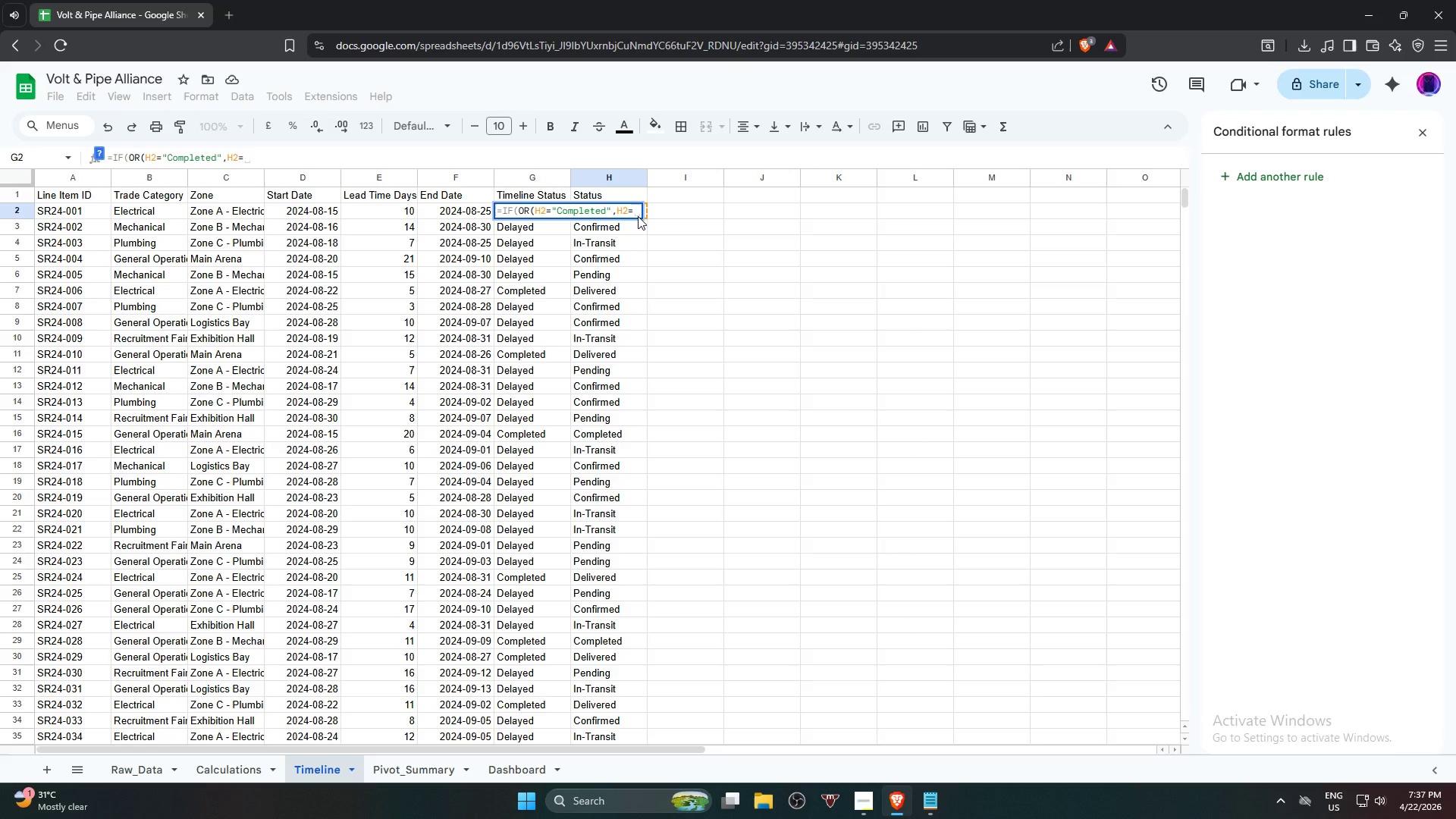 
type("Delivered)
 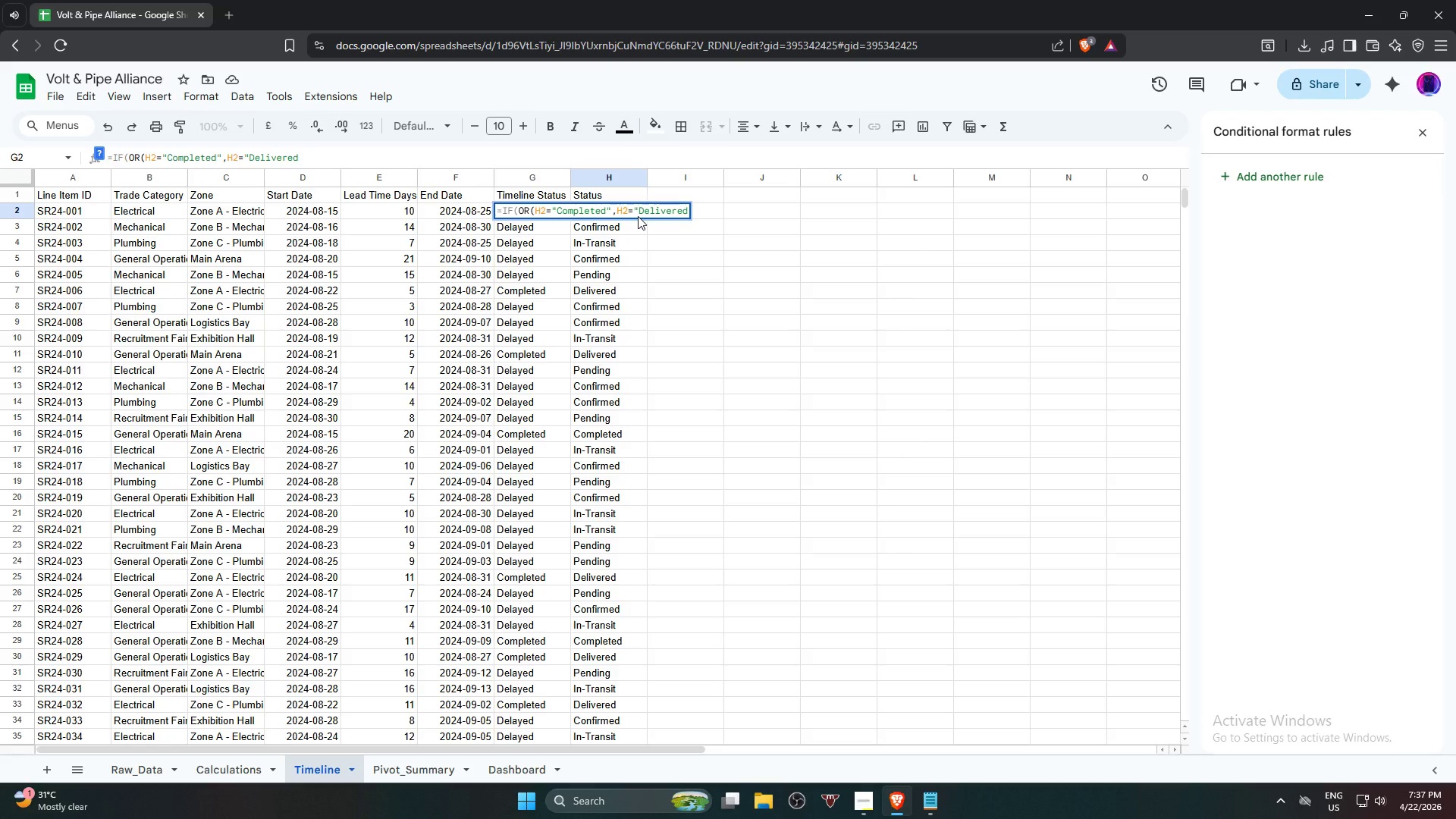 
wait(5.2)
 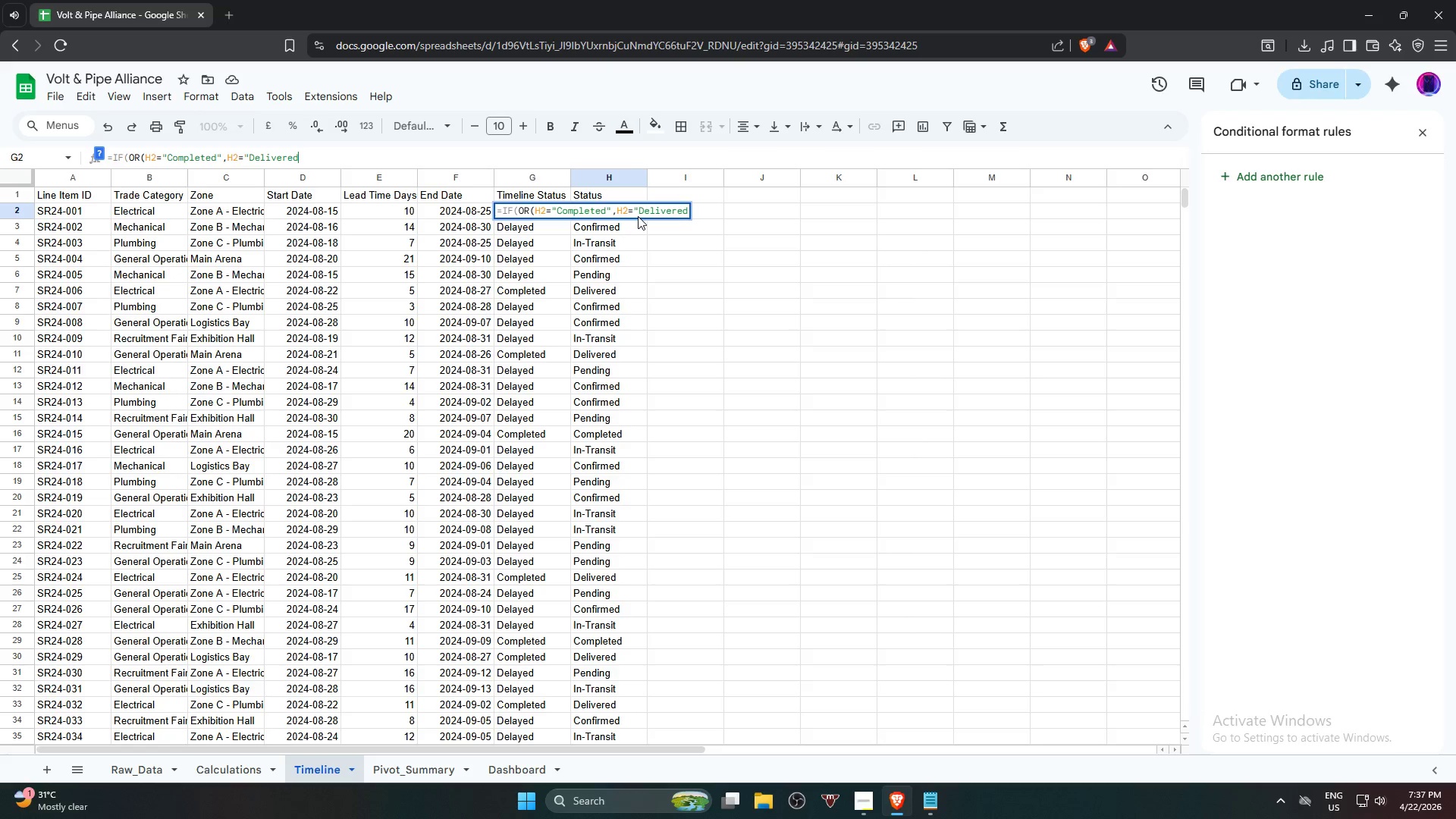 
key(Shift+0)
 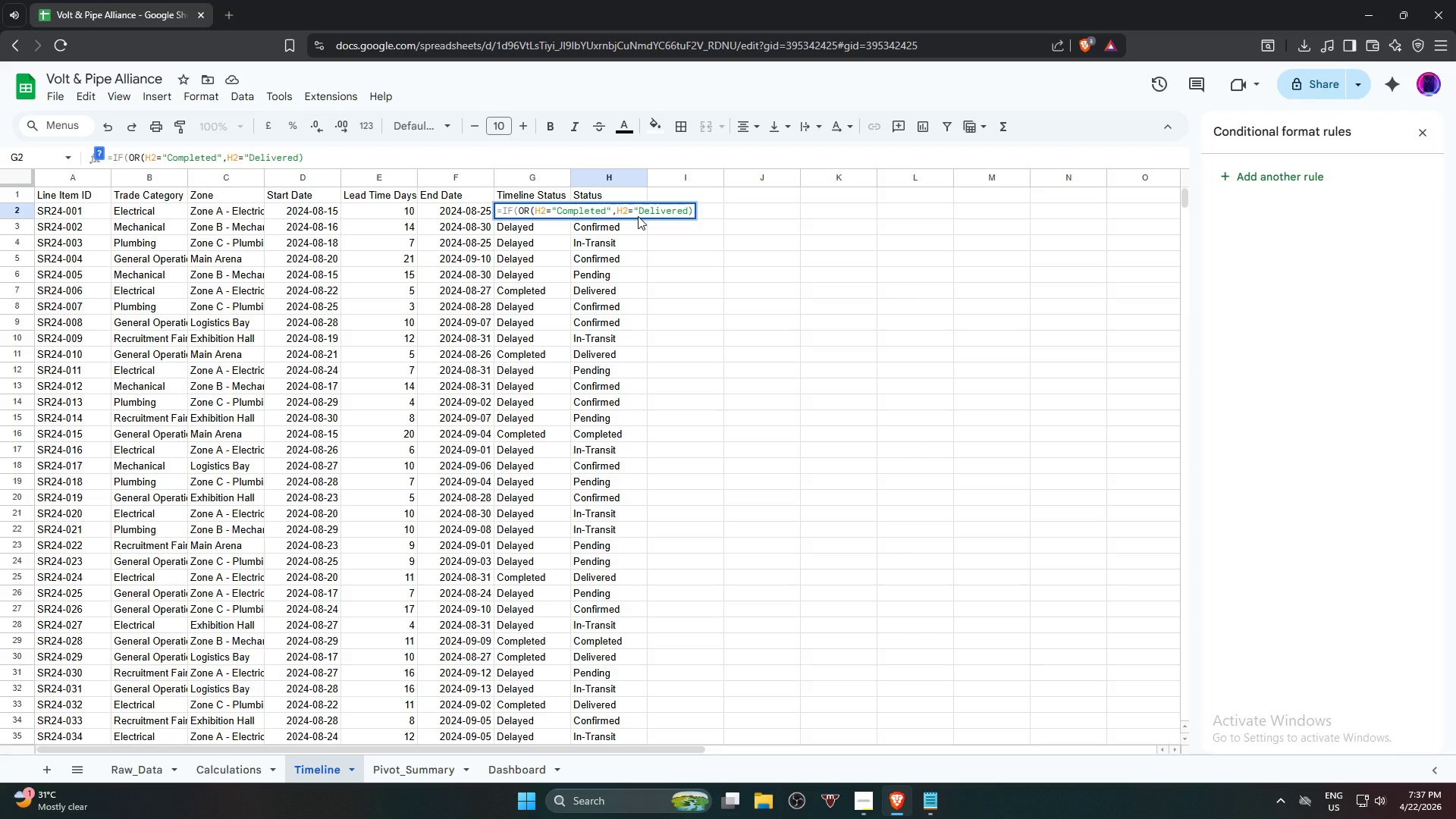 
key(Comma)
 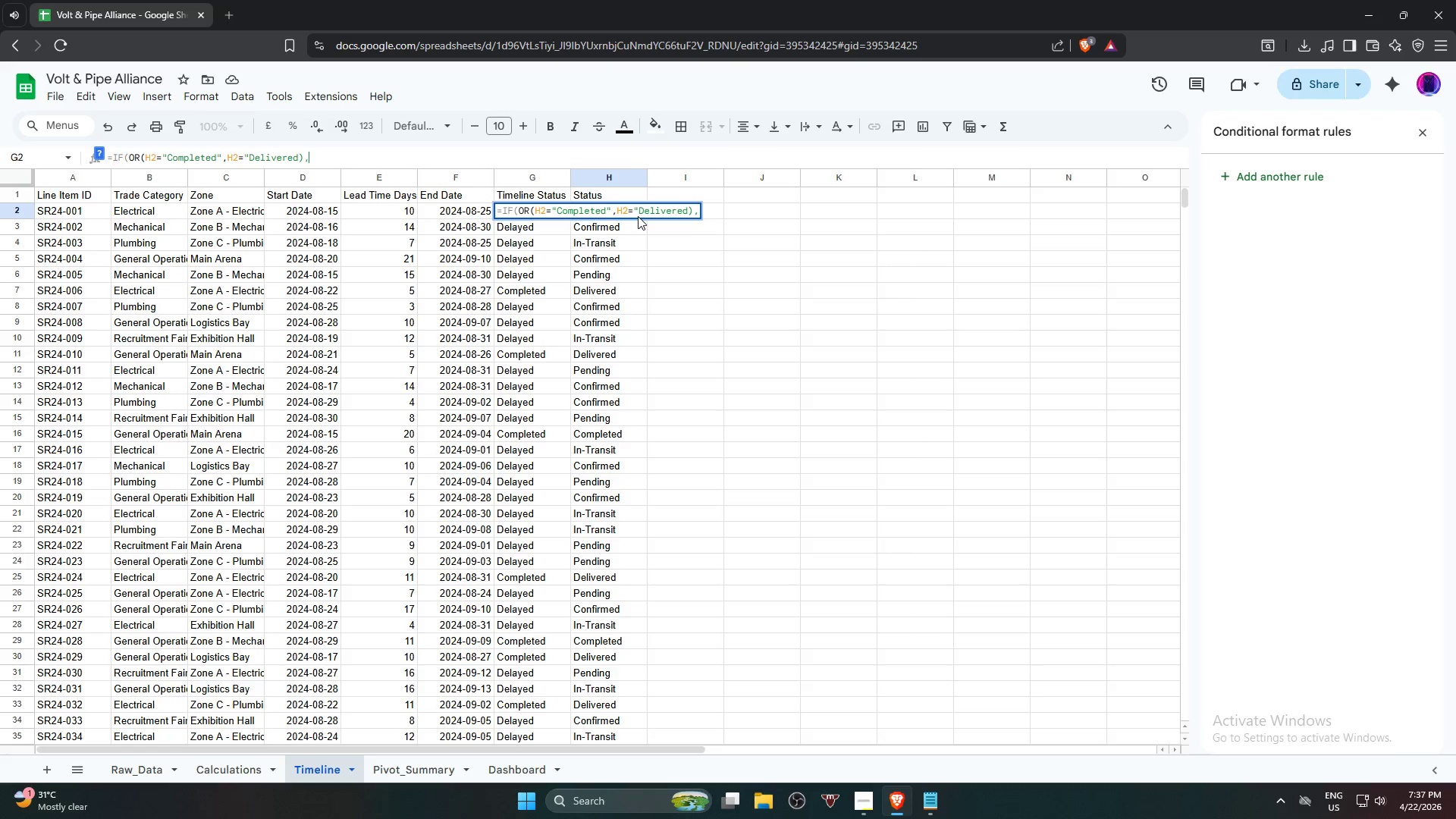 
type("c)
key(Backspace)
type(Compl)
 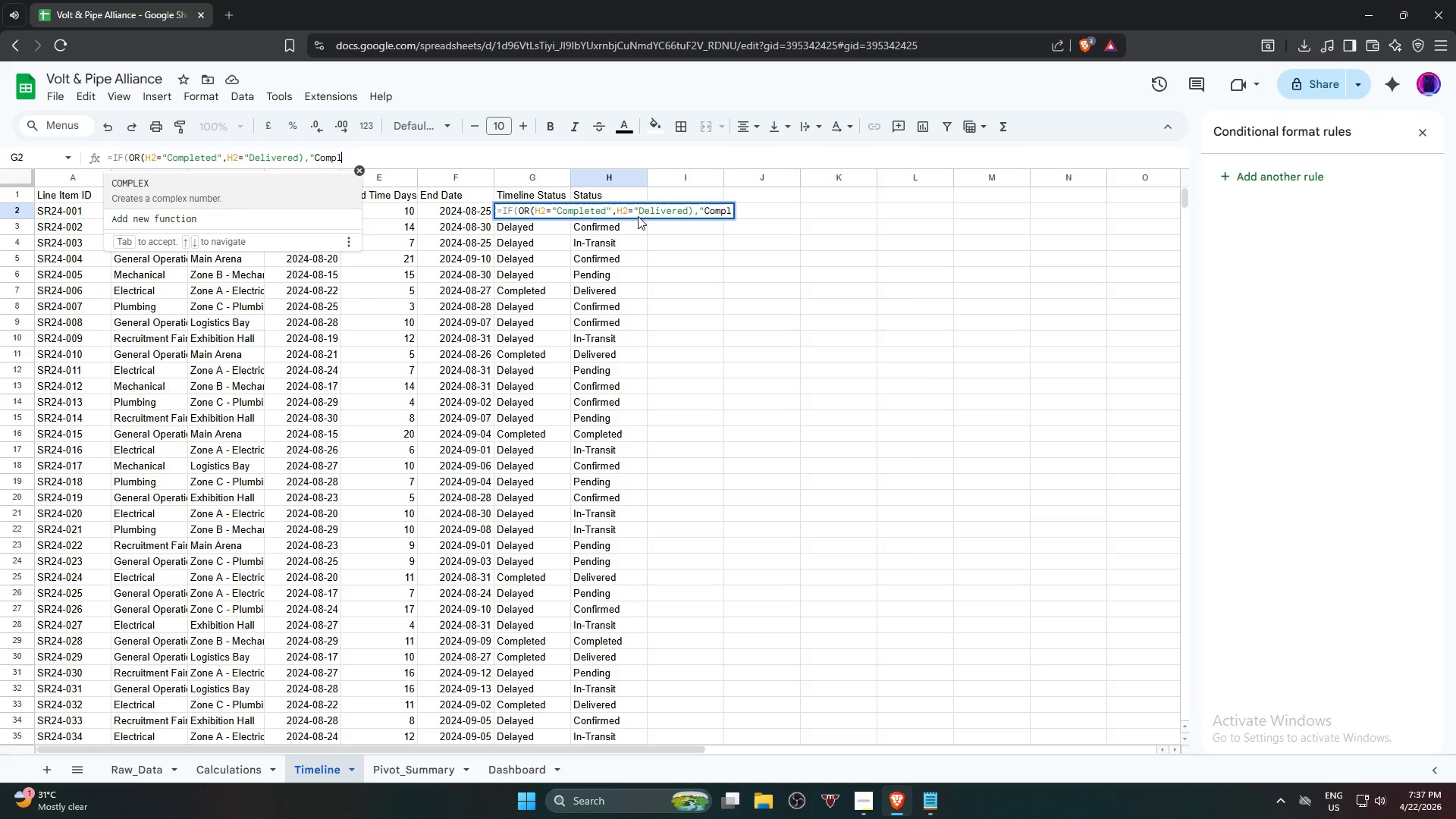 
wait(5.97)
 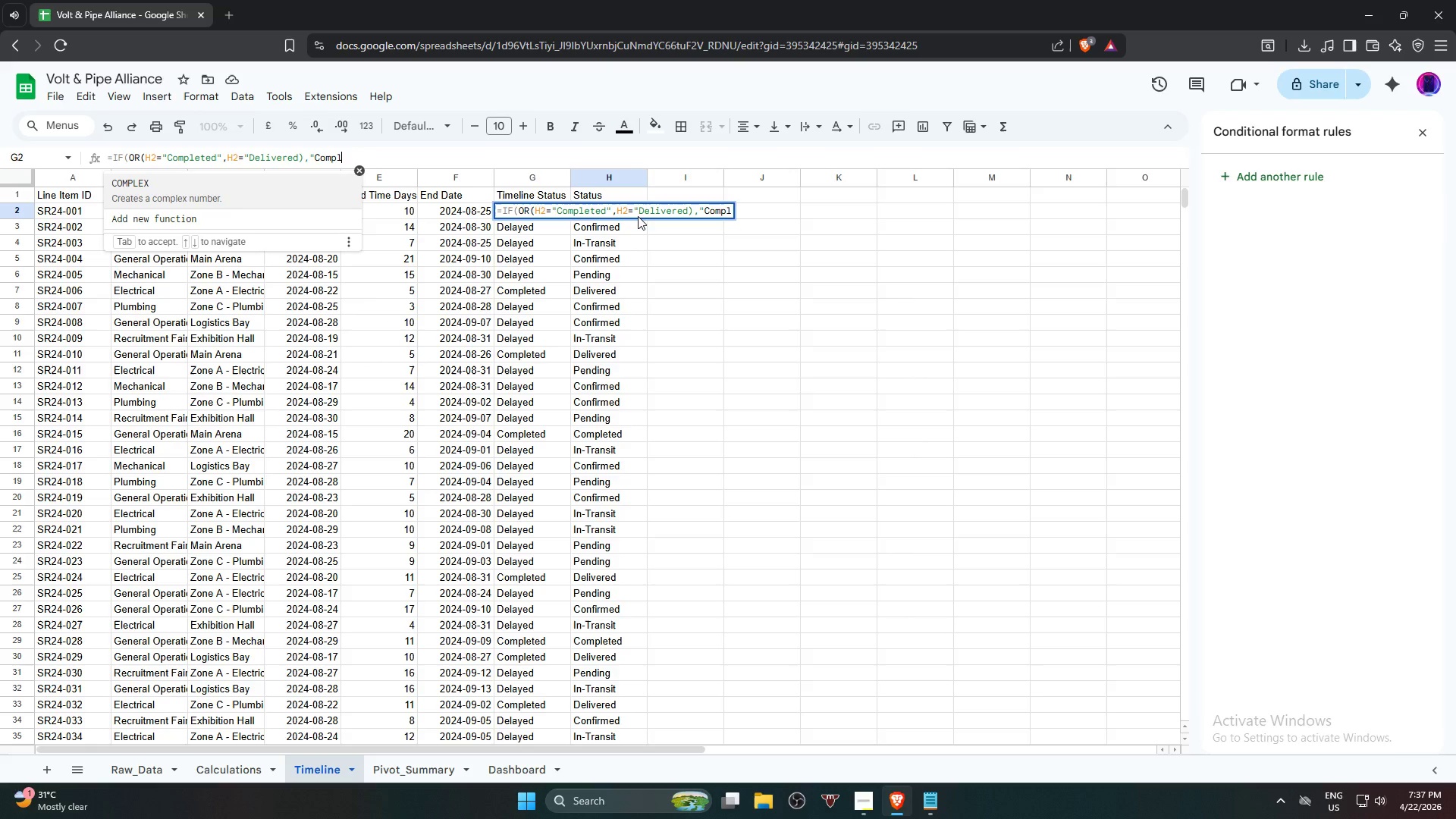 
type(eted")
 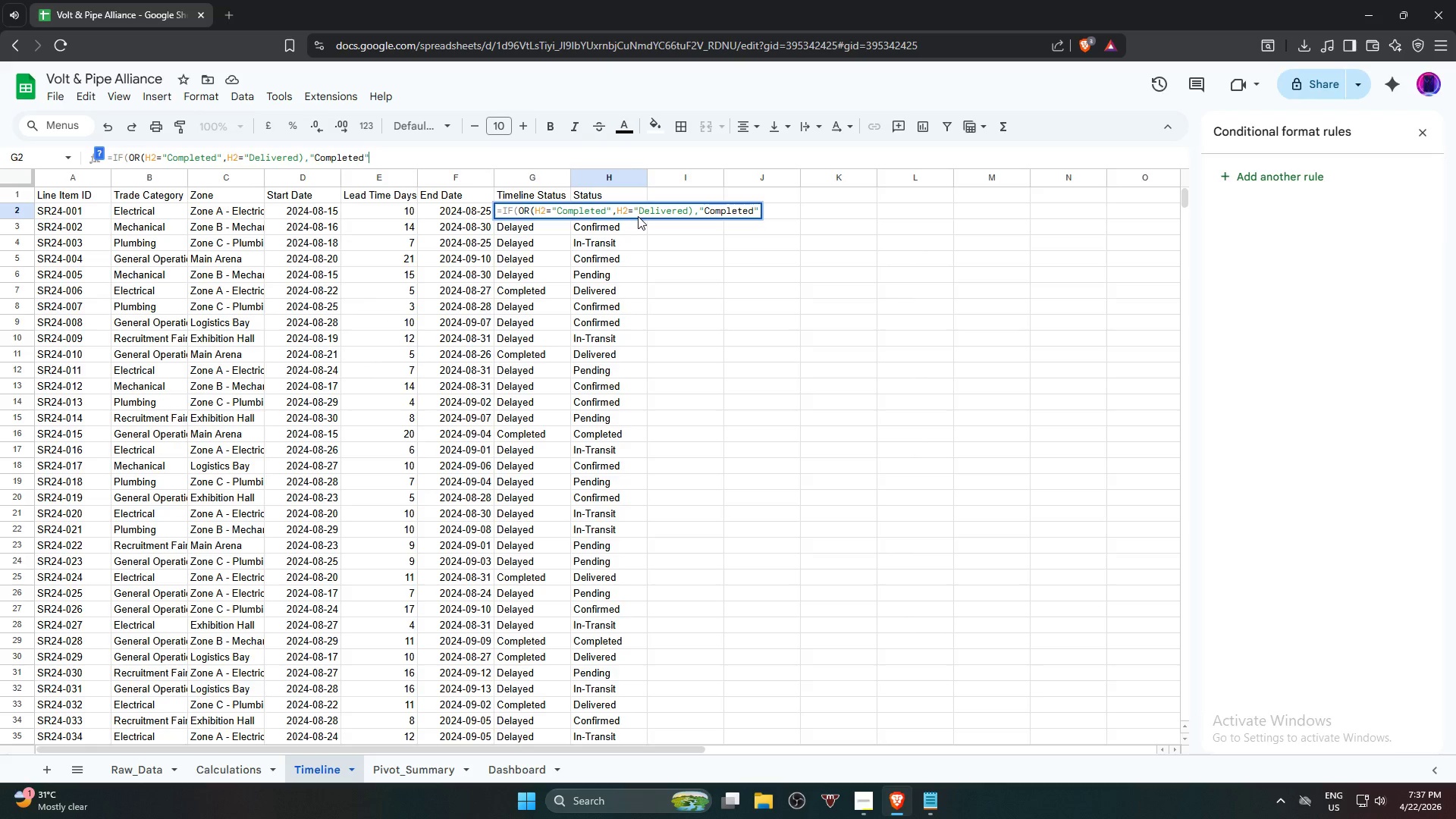 
key(Comma)
 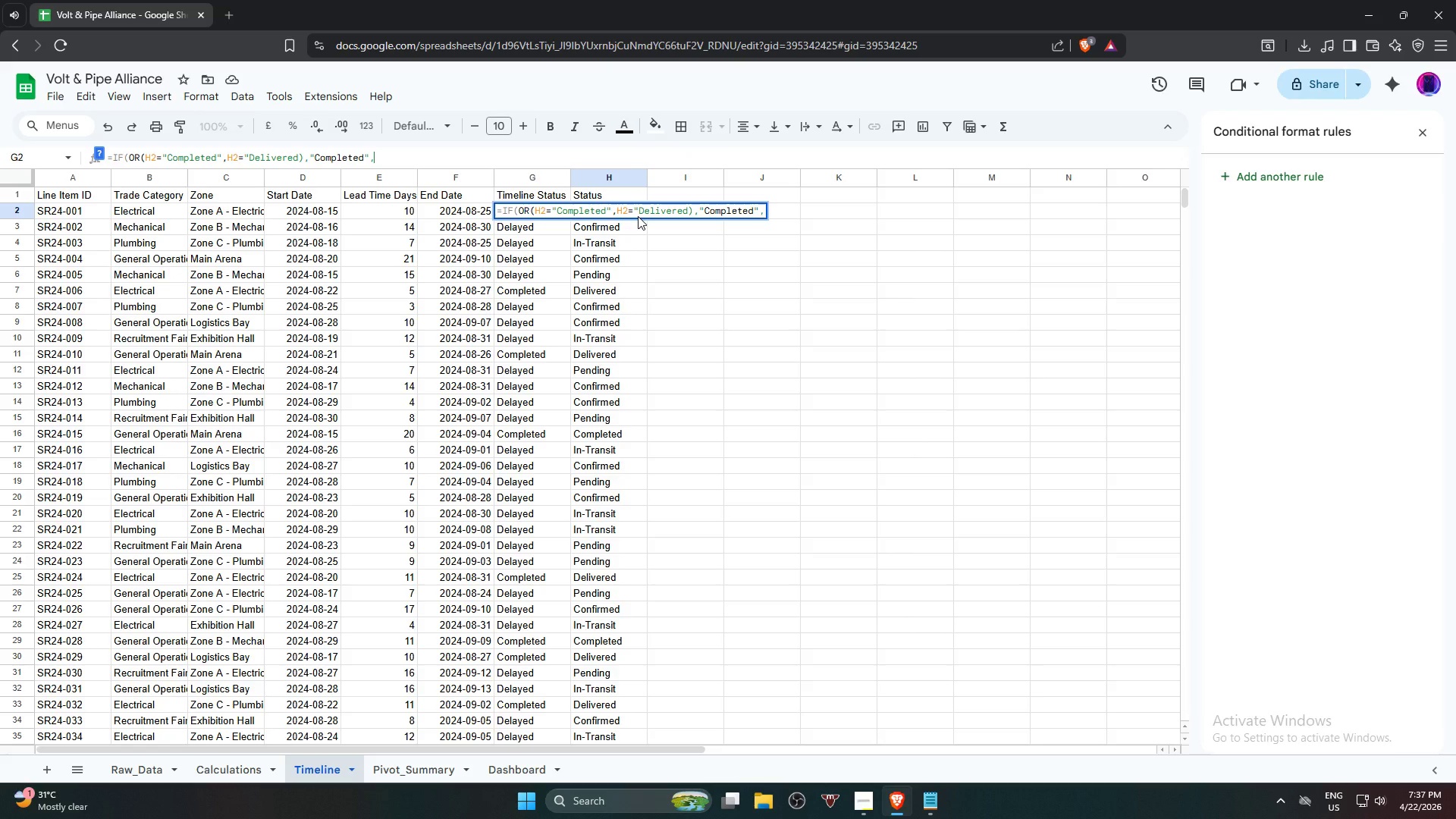 
wait(12.83)
 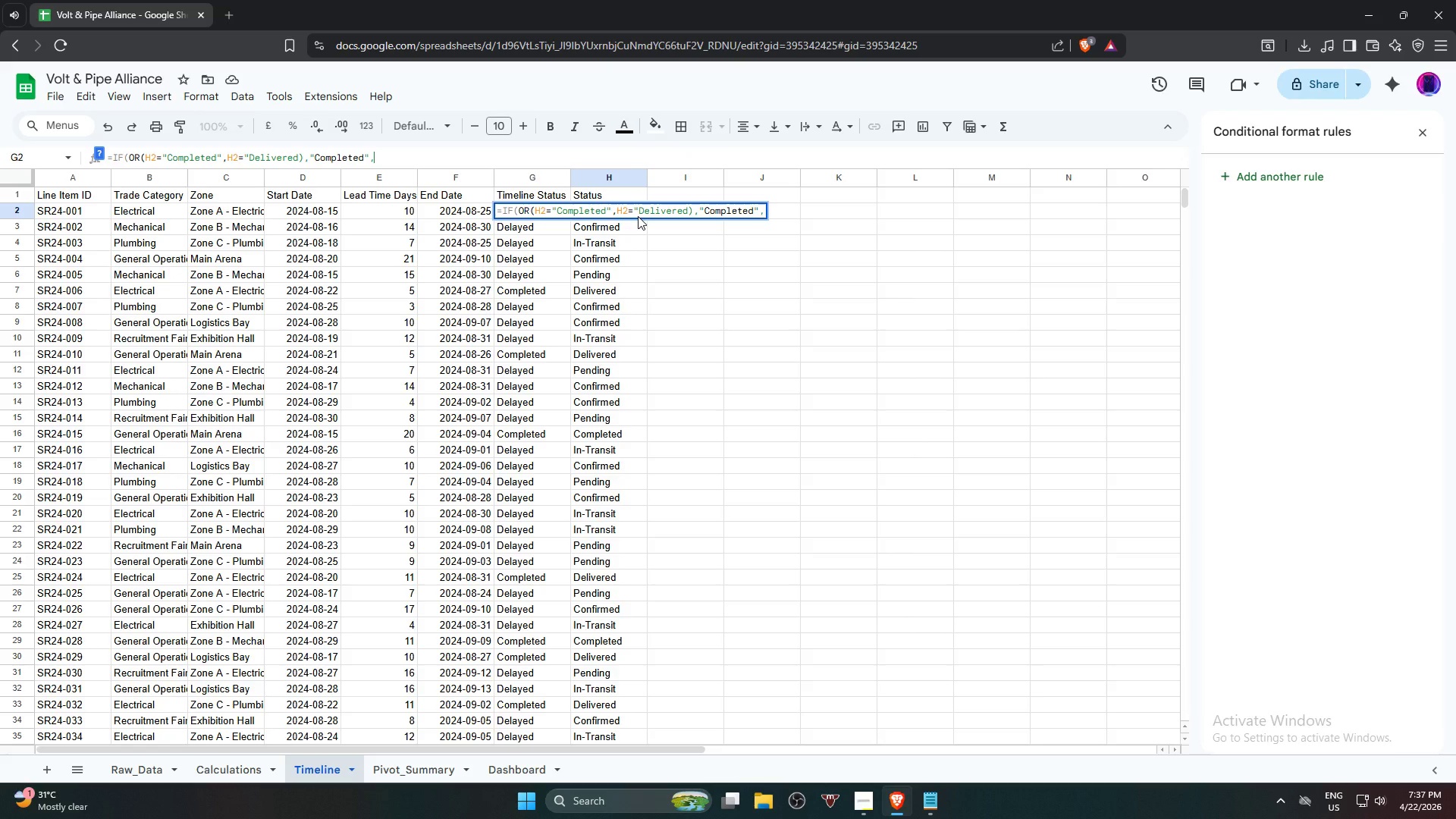 
type(if)
key(Backspace)
key(Backspace)
key(Backspace)
key(Backspace)
key(Backspace)
key(Backspace)
key(Backspace)
key(Backspace)
key(Backspace)
key(Backspace)
key(Backspace)
key(Backspace)
key(Backspace)
 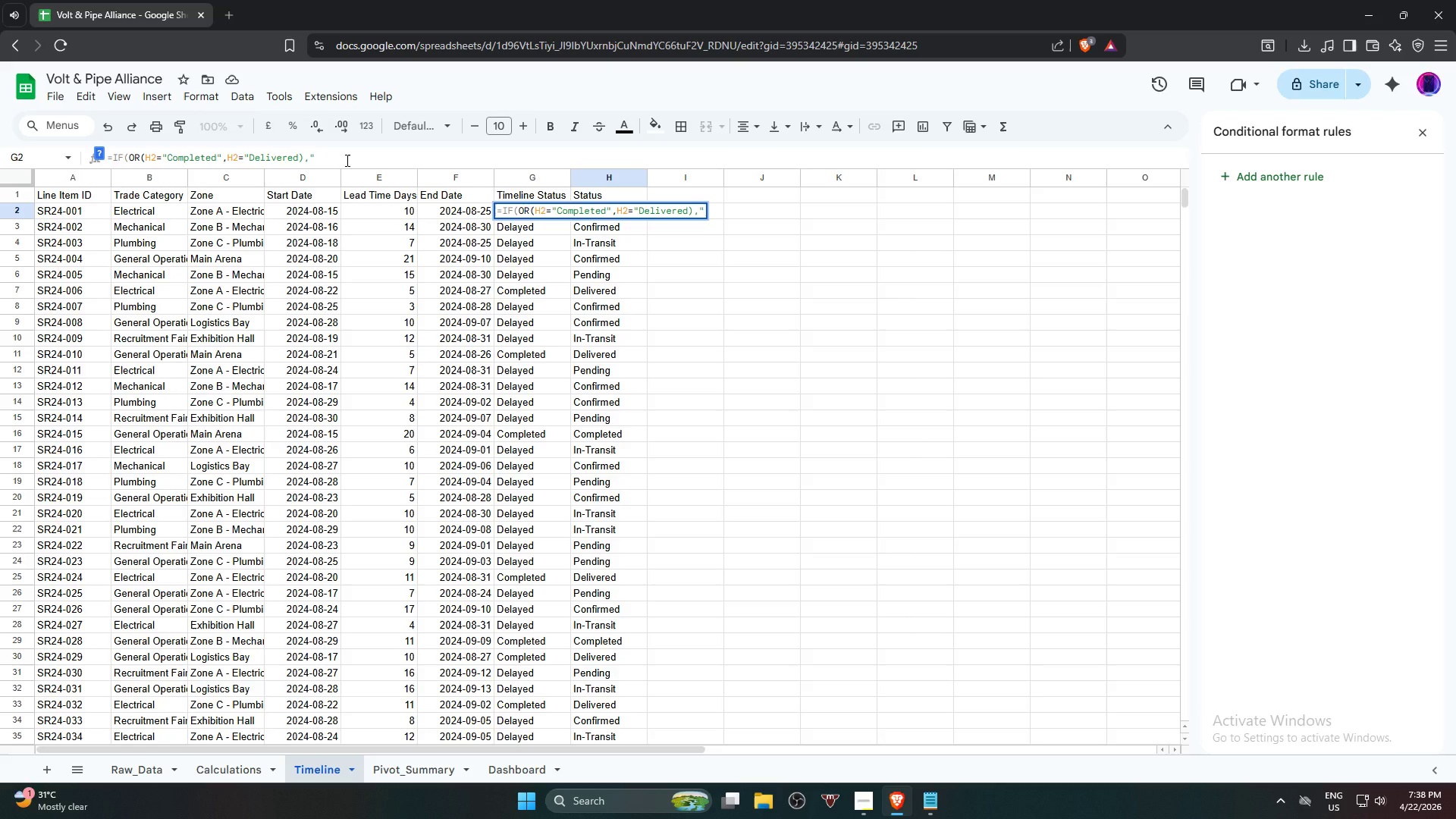 
wait(41.8)
 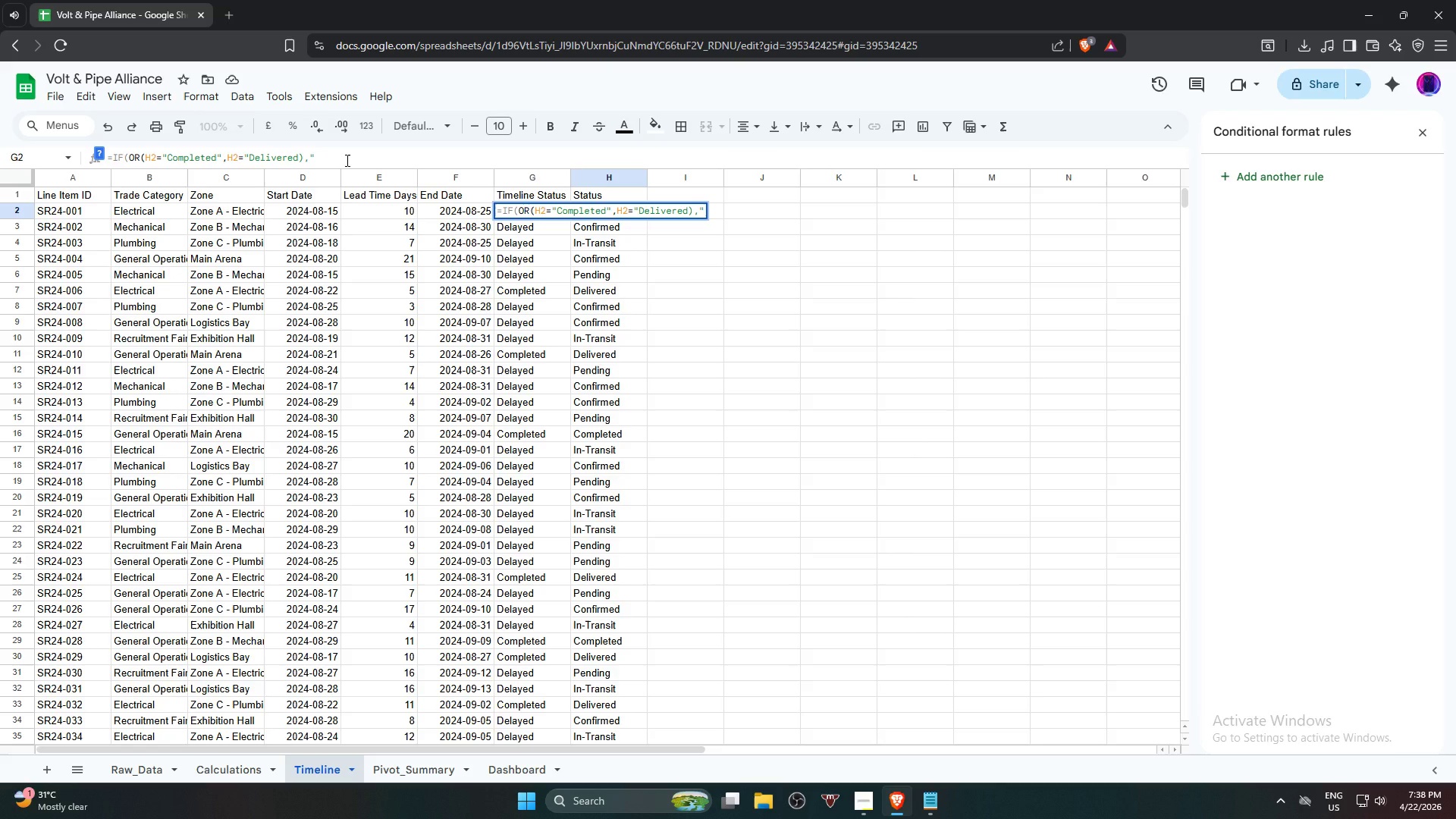 
left_click([339, 155])
 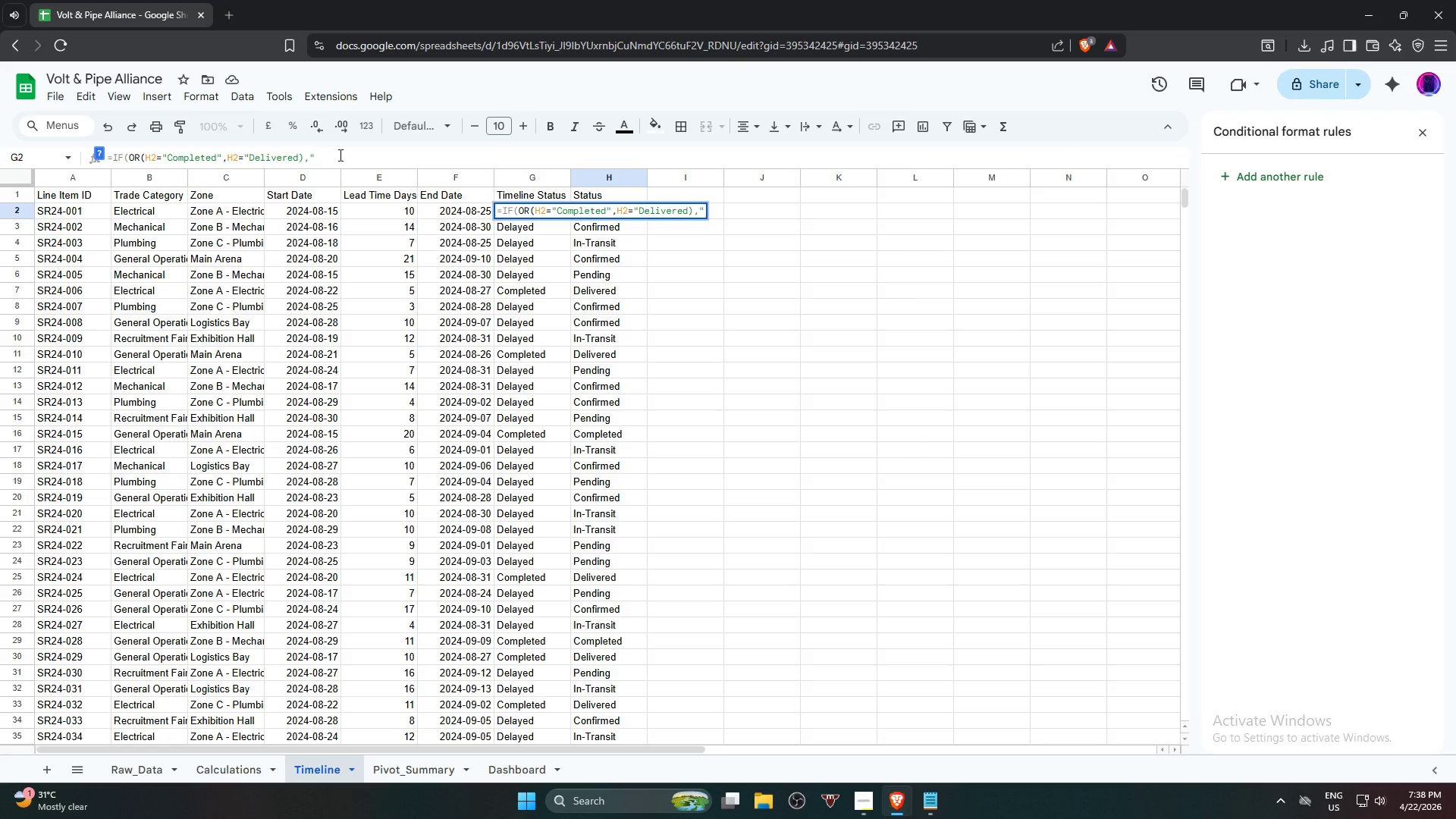 
wait(5.11)
 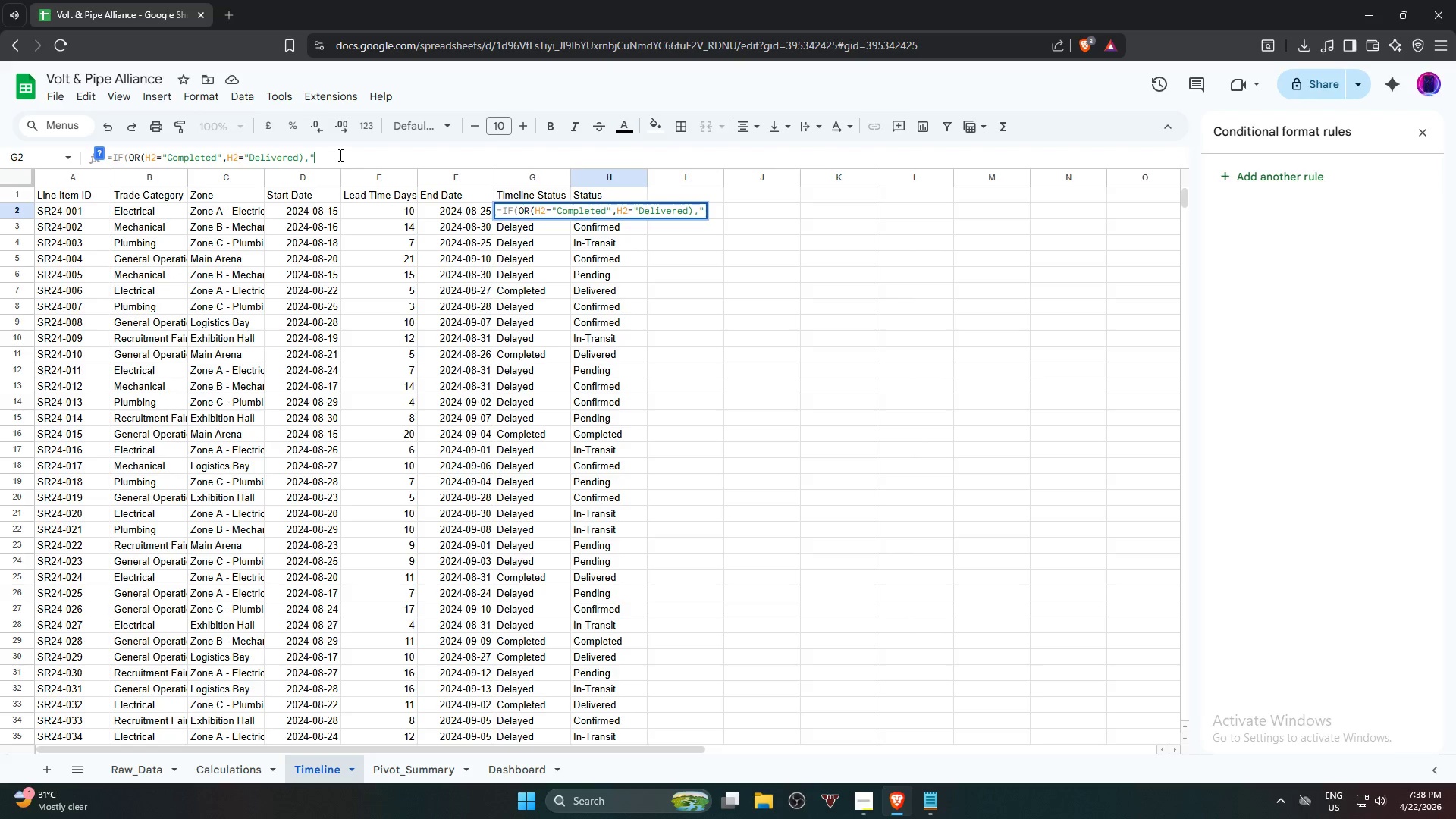 
type(Completed)
 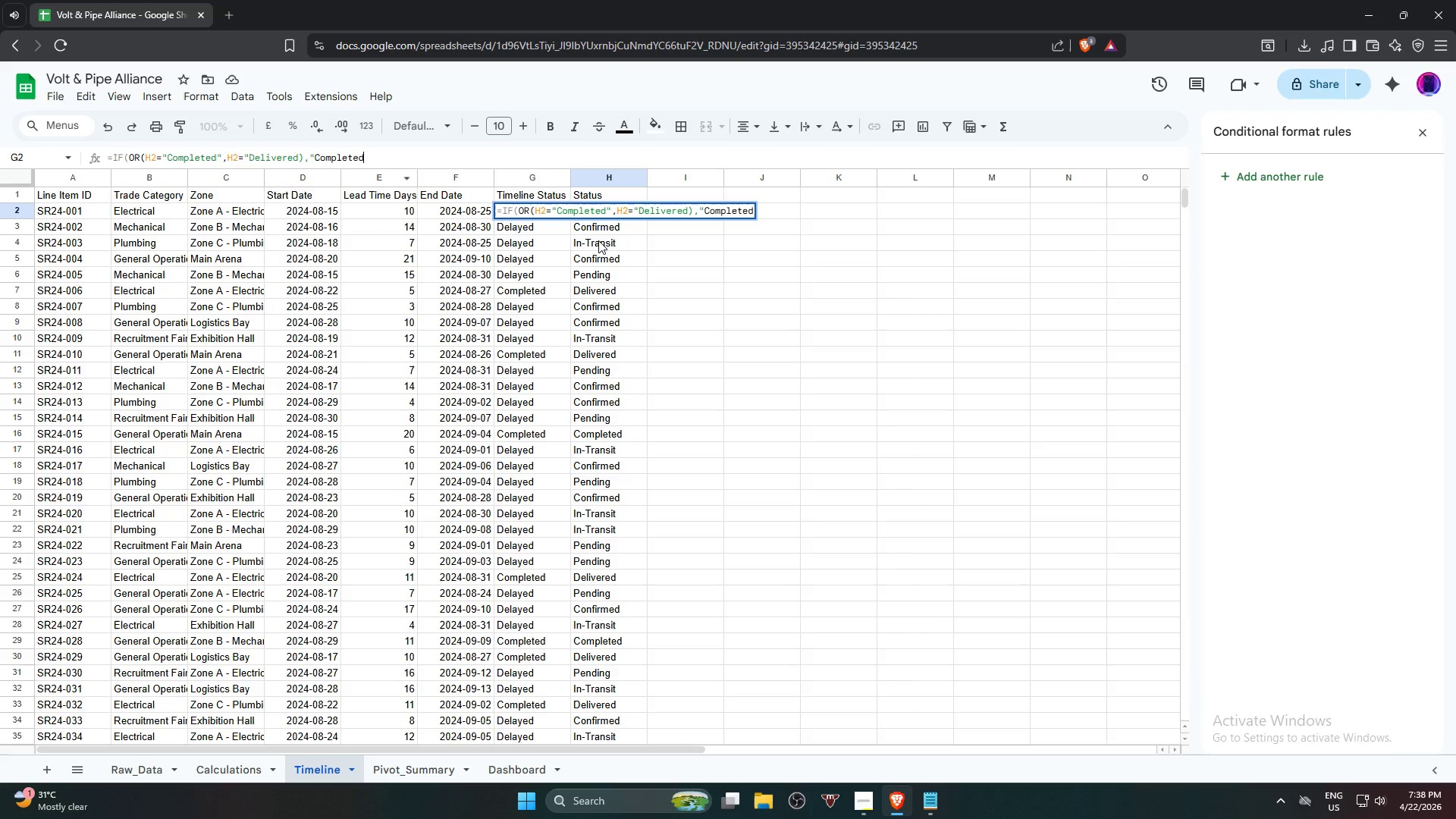 
key(Shift+Quote)
 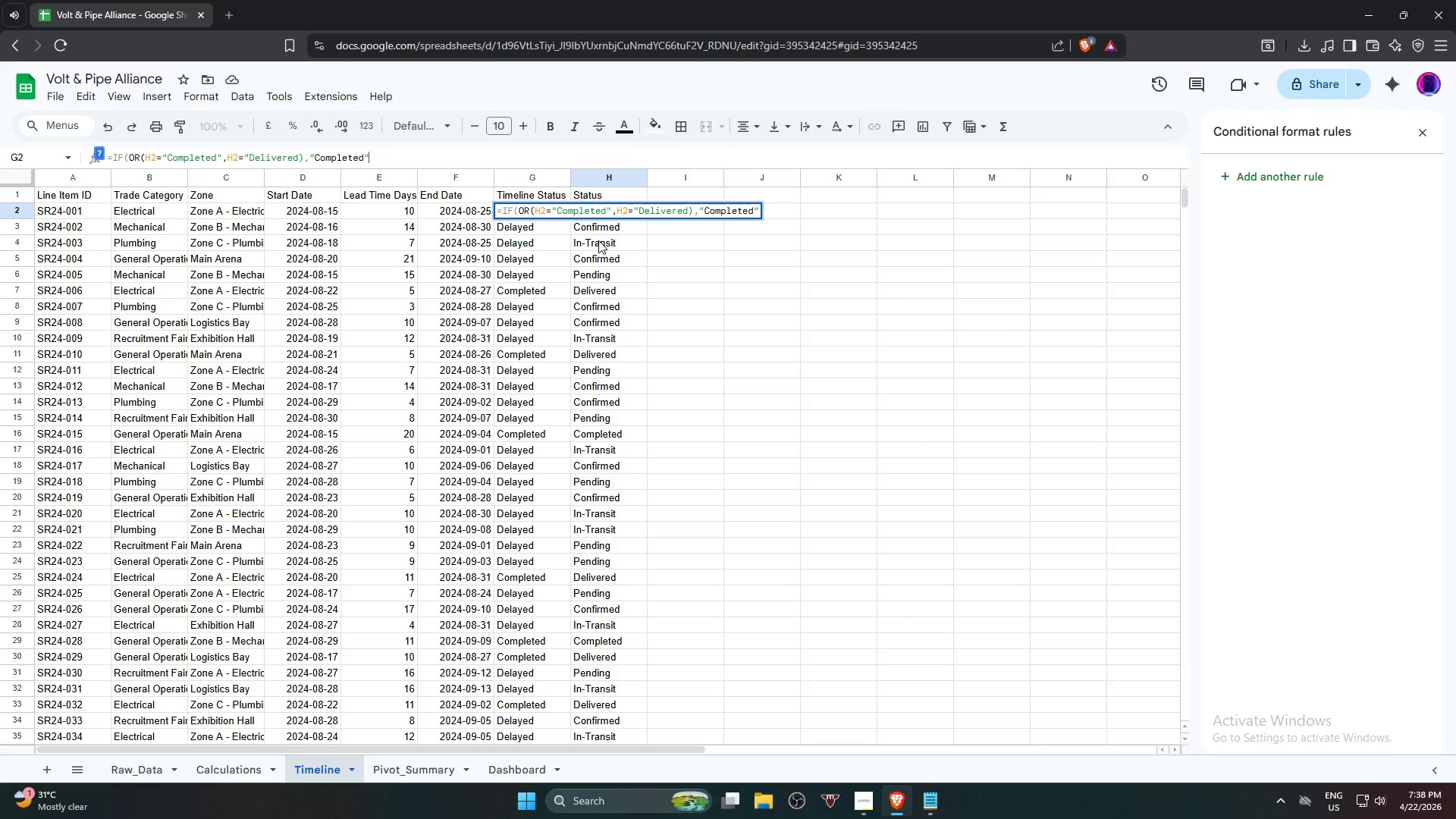 
key(Comma)
 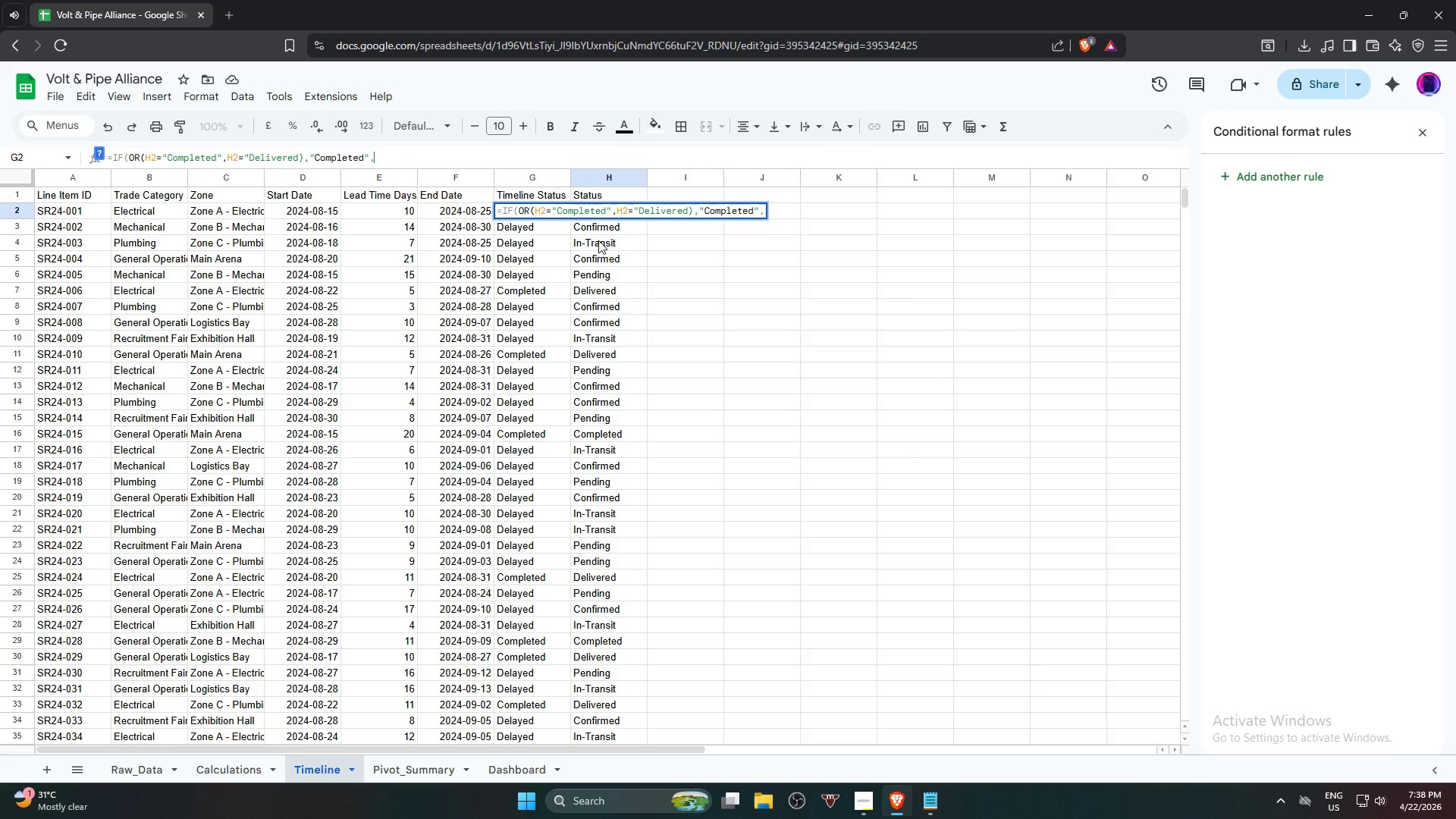 
type(if)
key(Backspace)
key(Backspace)
 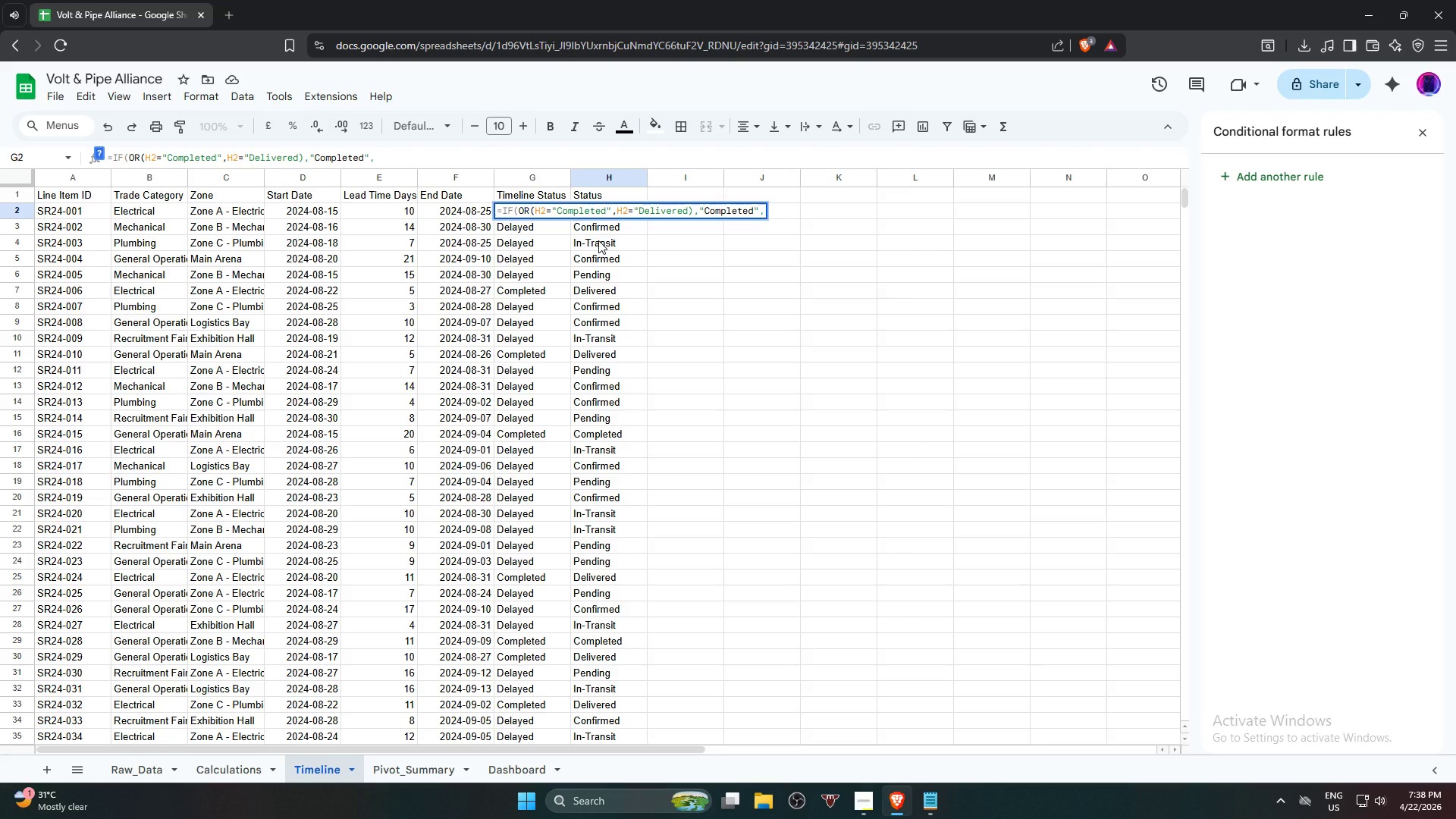 
type(=of)
key(Backspace)
key(Backspace)
key(Backspace)
type(IF)
 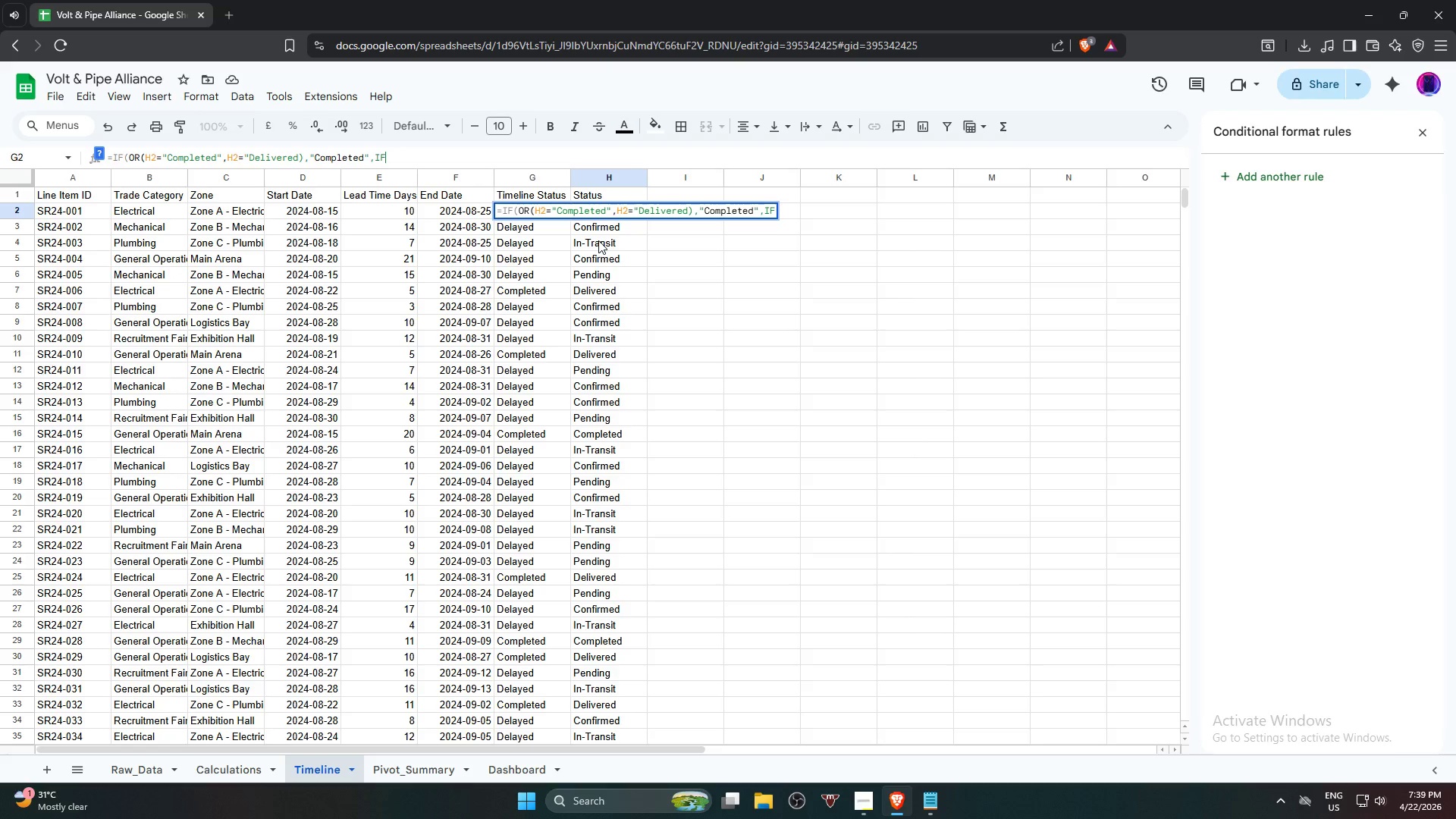 
key(Shift+9)
 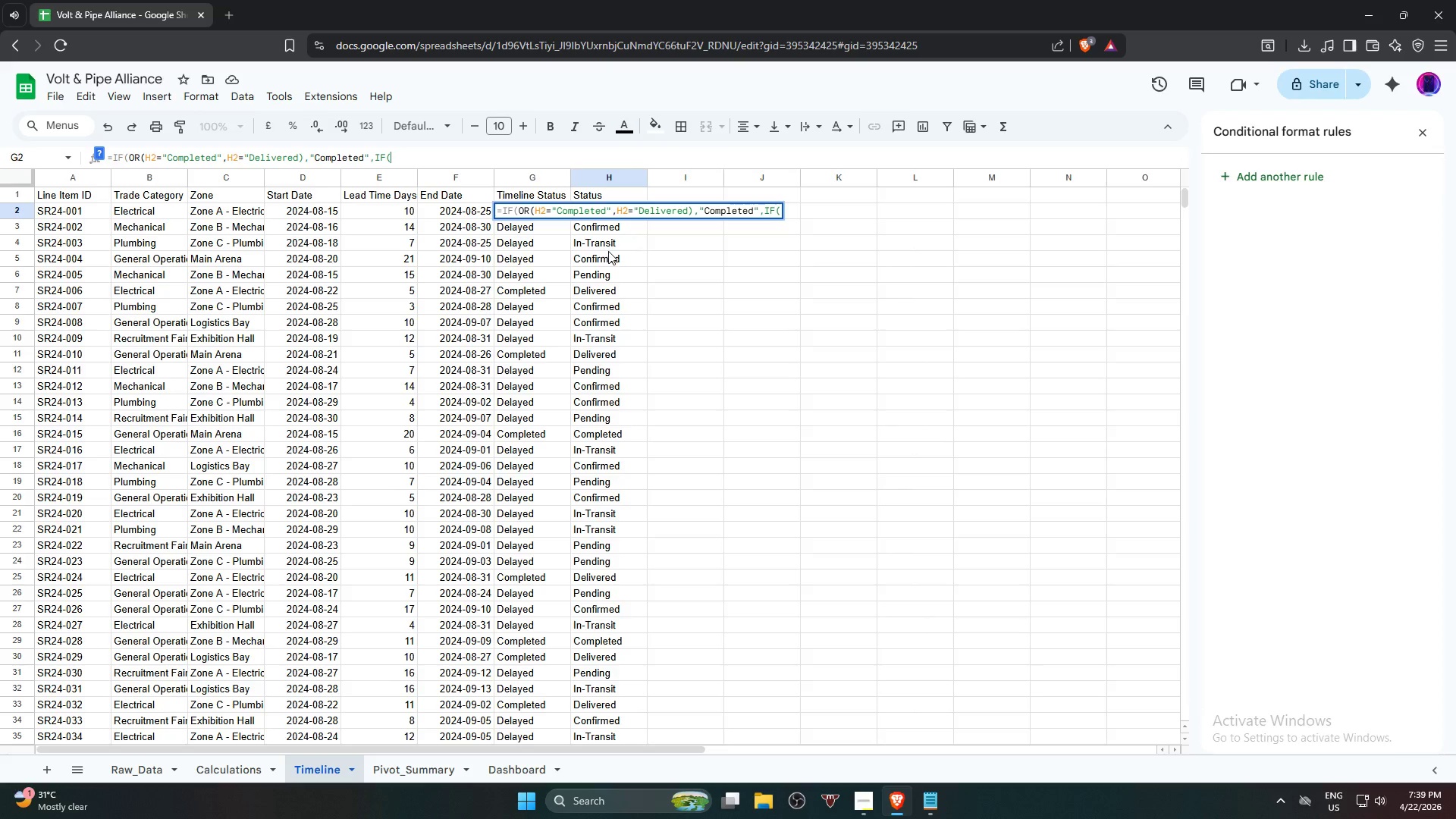 
left_click([458, 209])
 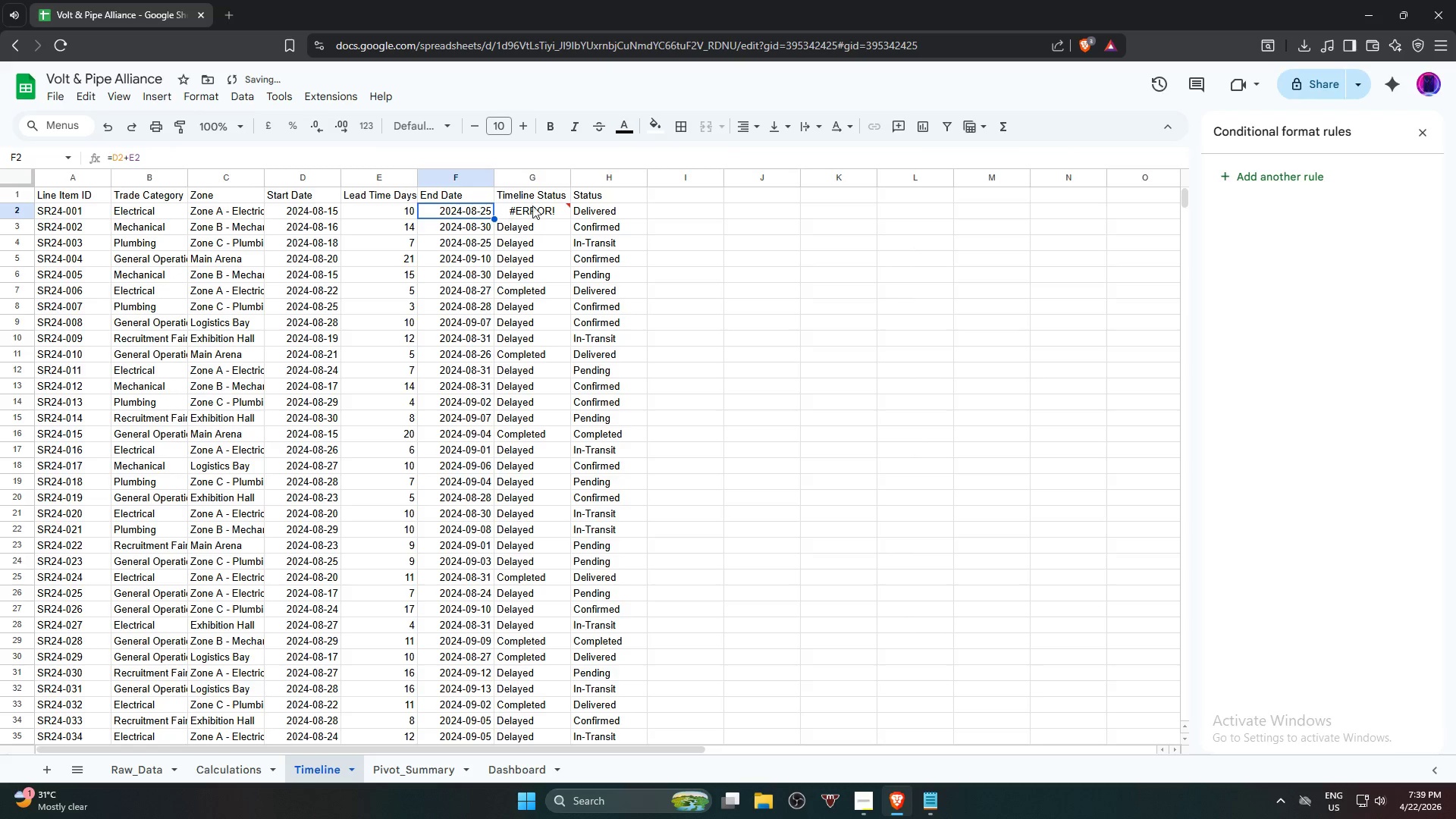 
left_click([529, 209])
 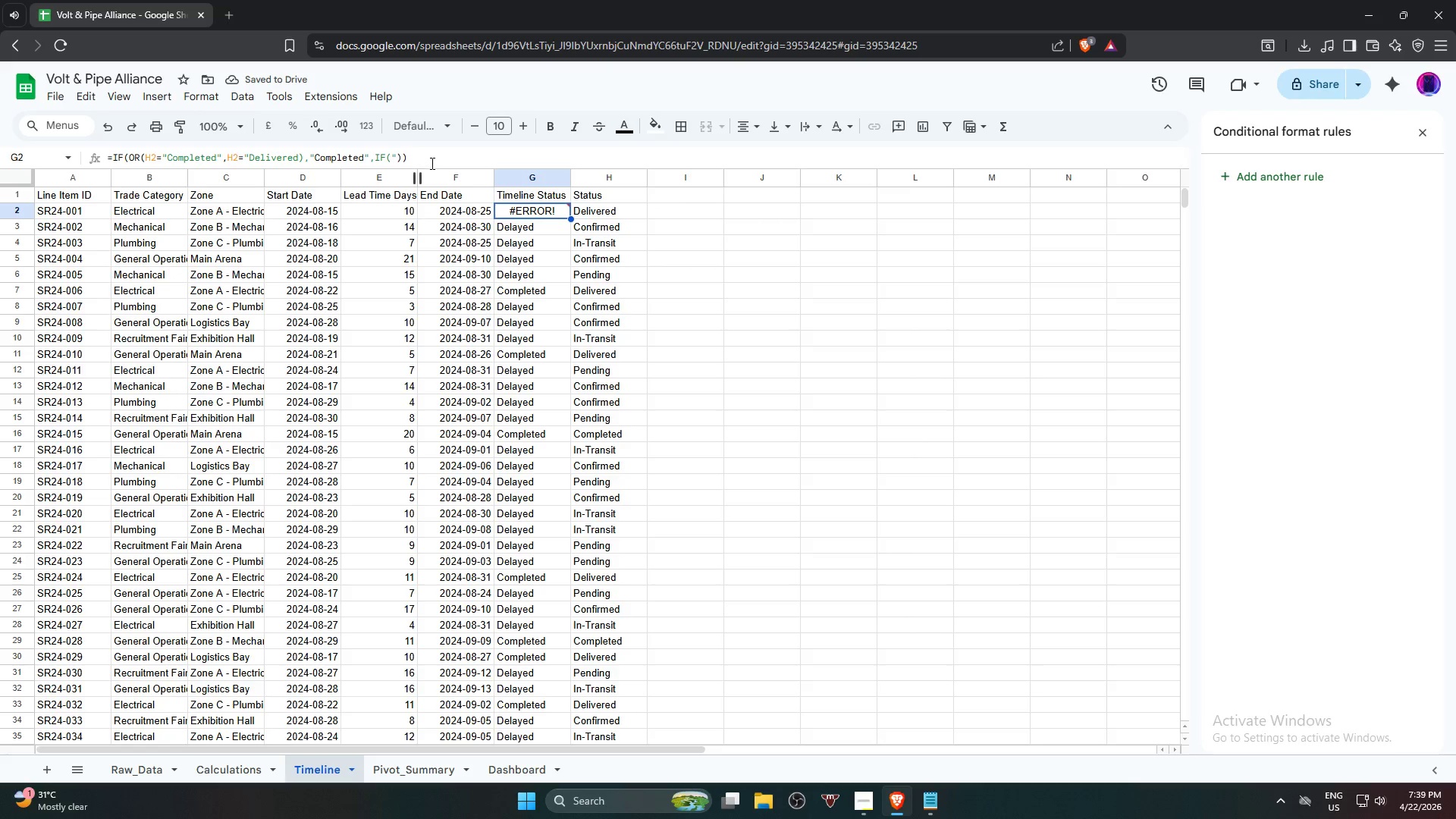 
left_click([432, 162])
 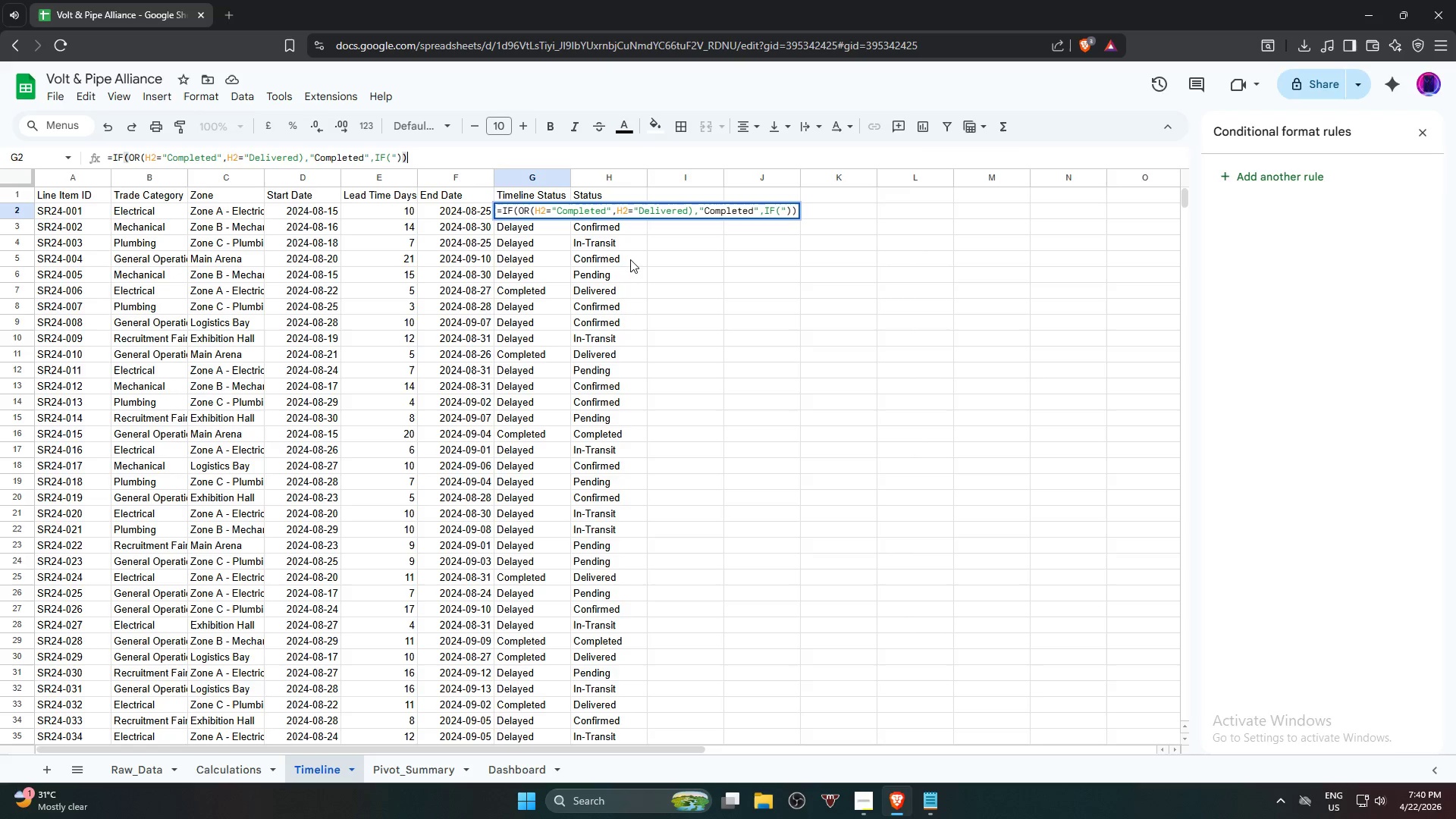 
wait(98.83)
 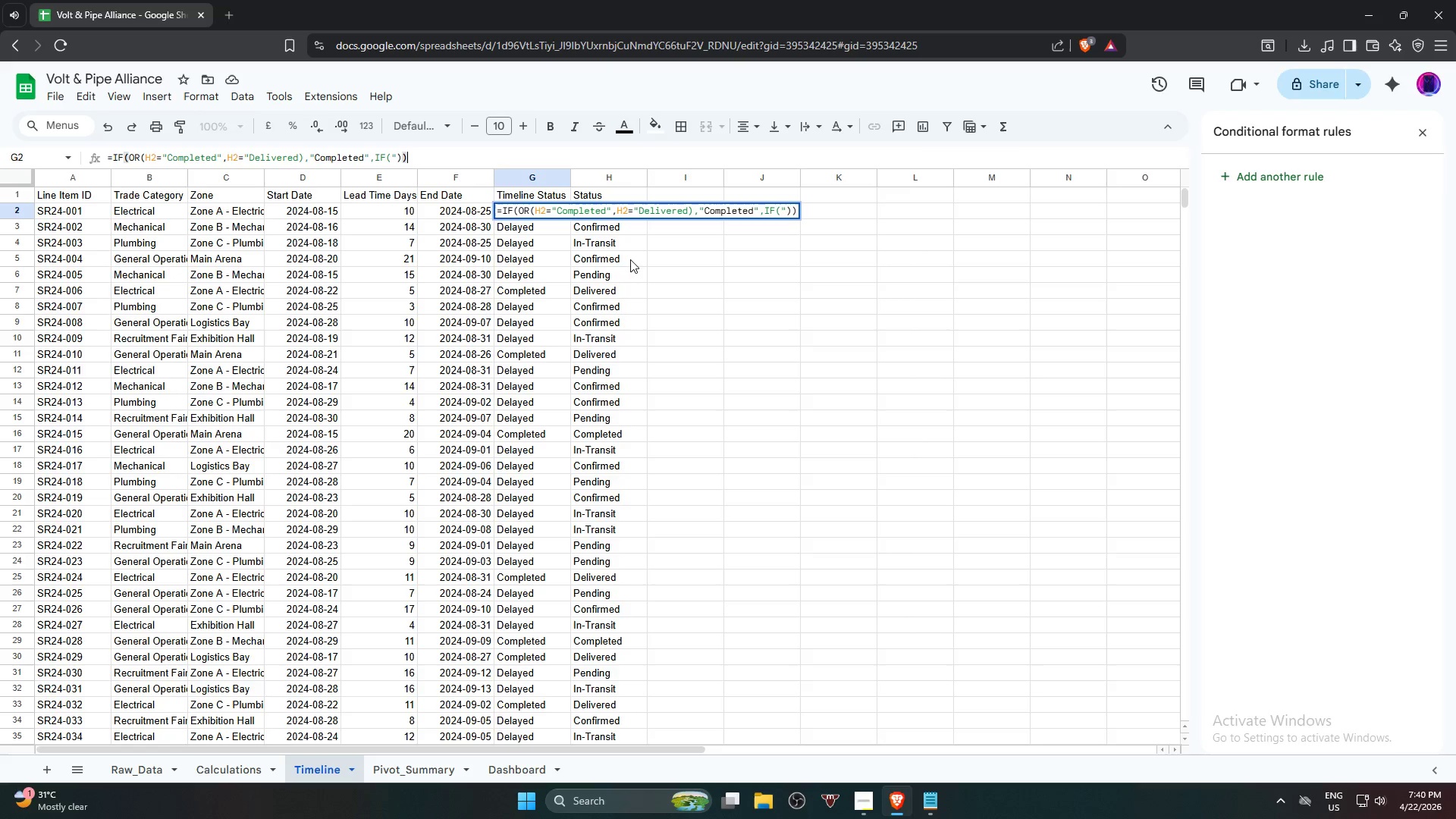 
hold_key(key=Backspace, duration=0.77)
 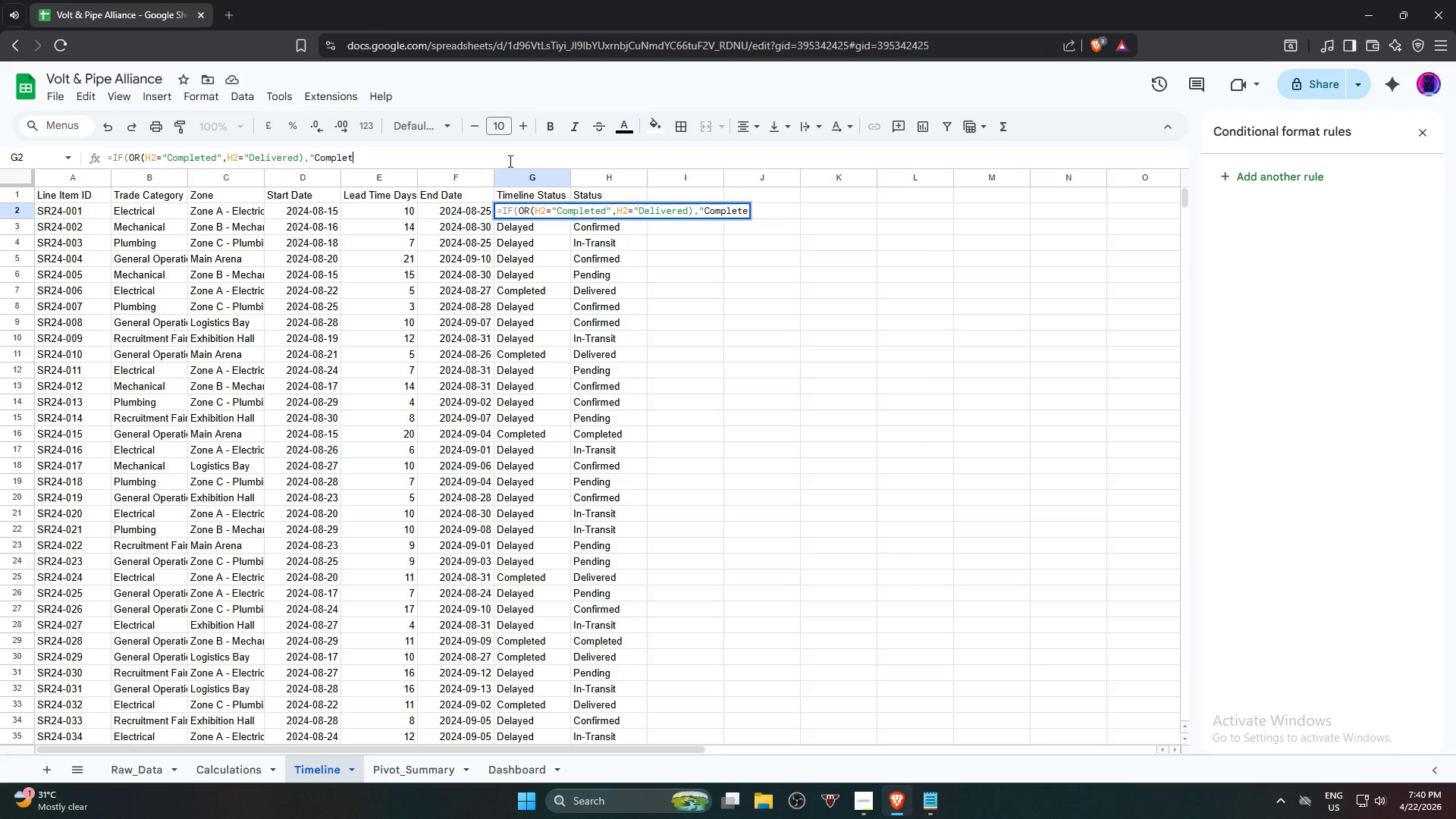 
hold_key(key=Backspace, duration=0.83)
 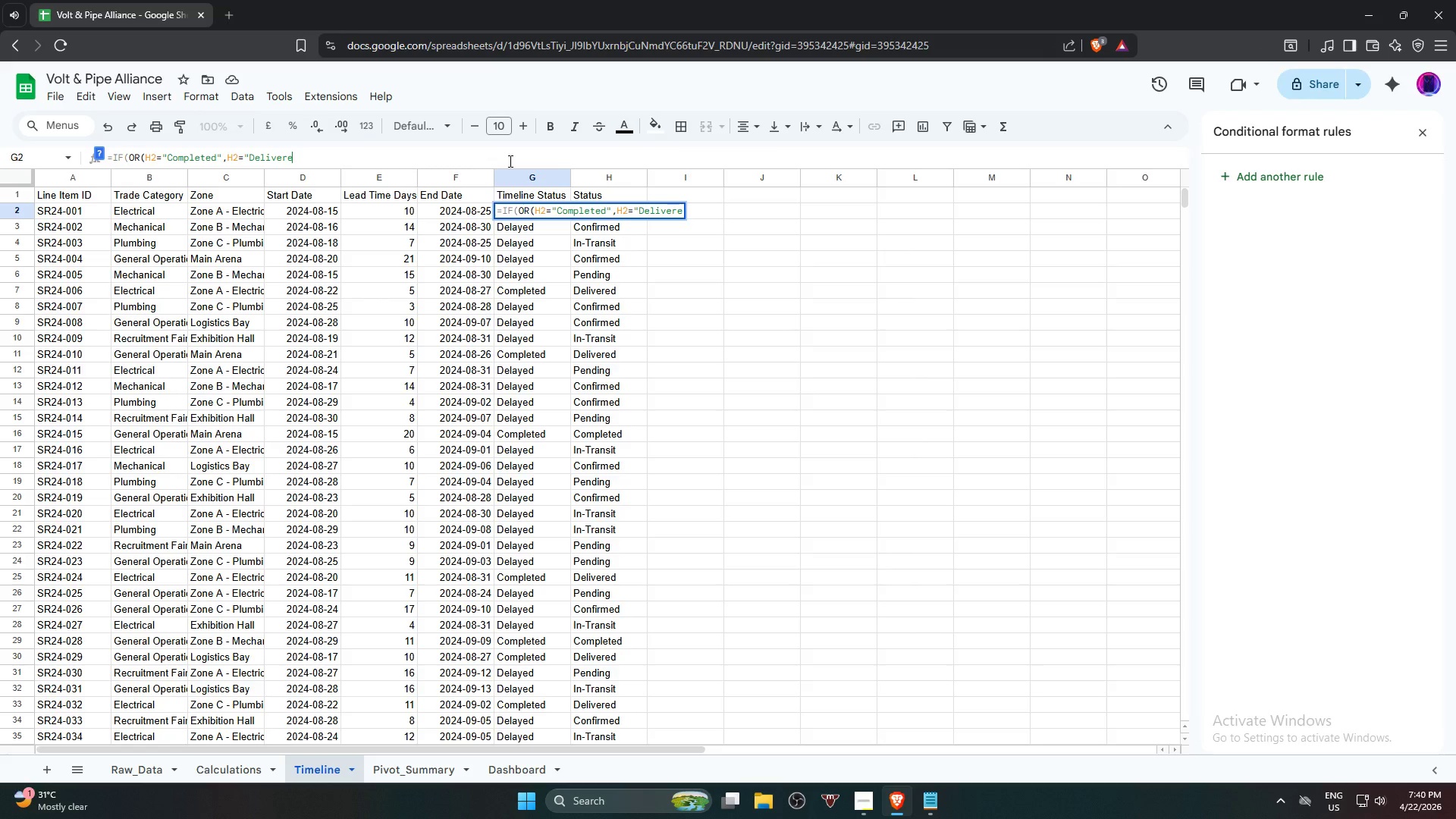 
hold_key(key=Backspace, duration=2.95)
 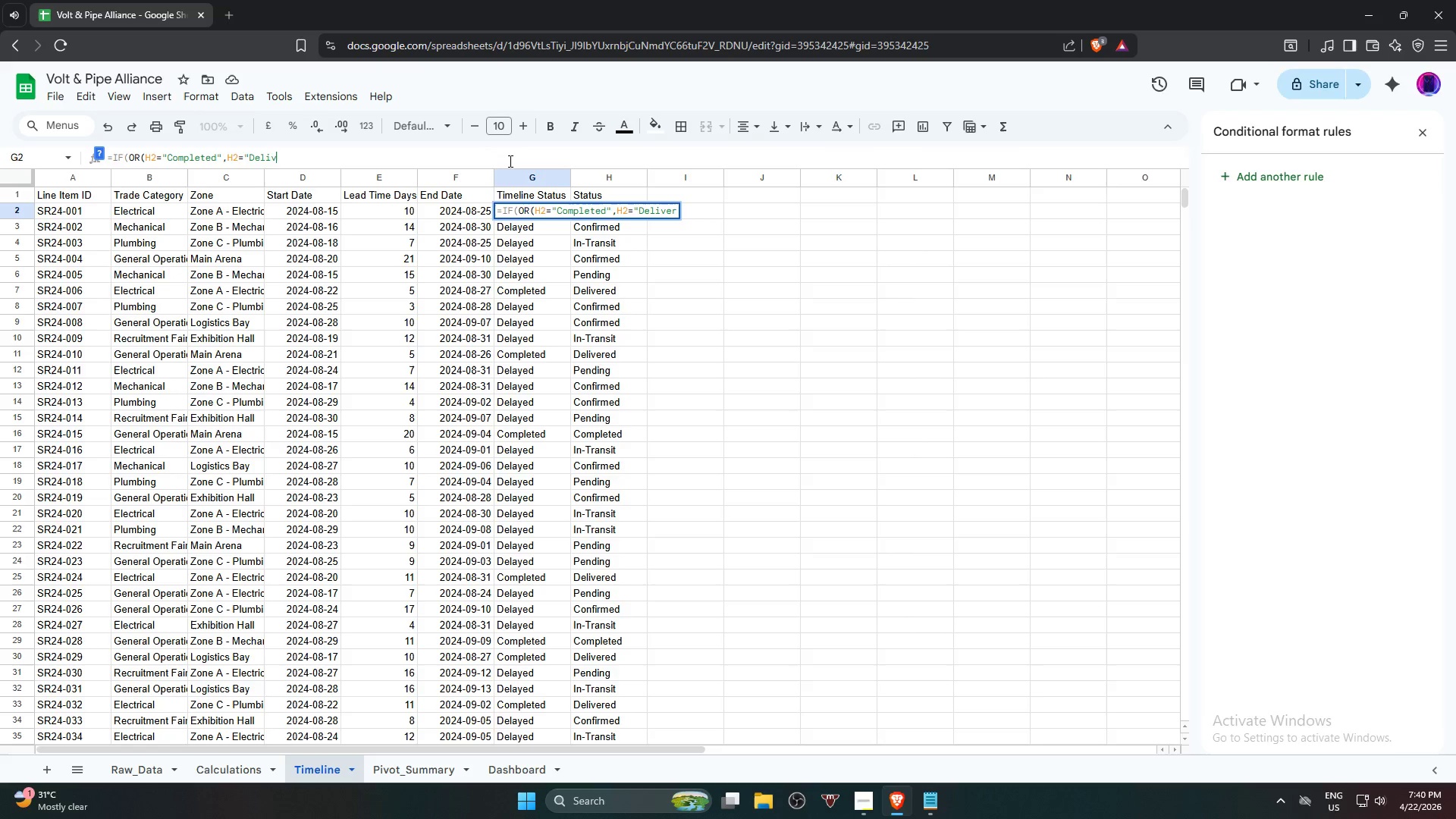 
hold_key(key=Backspace, duration=1.02)
 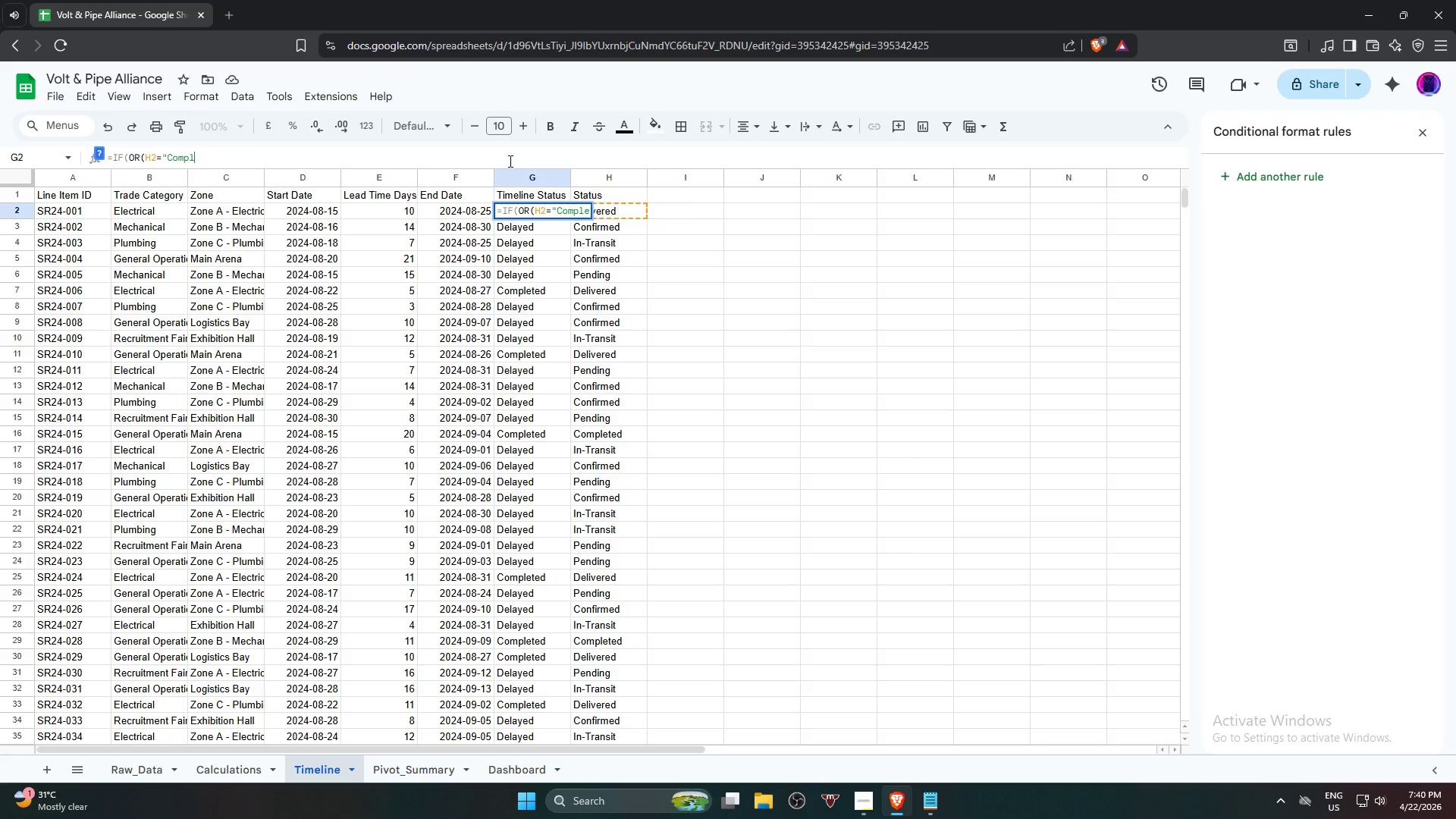 
hold_key(key=Backspace, duration=0.69)
 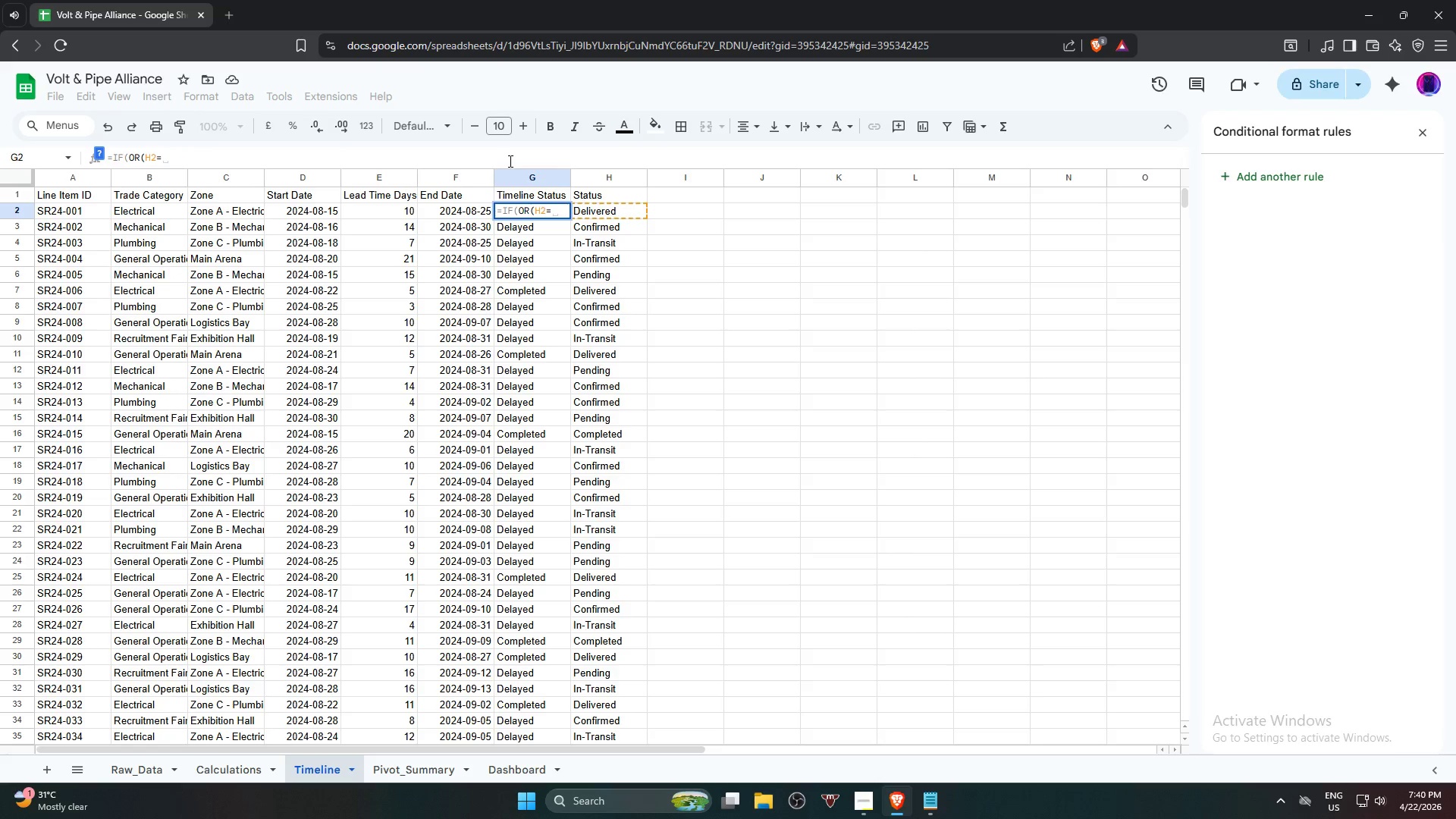 
hold_key(key=Backspace, duration=0.39)
 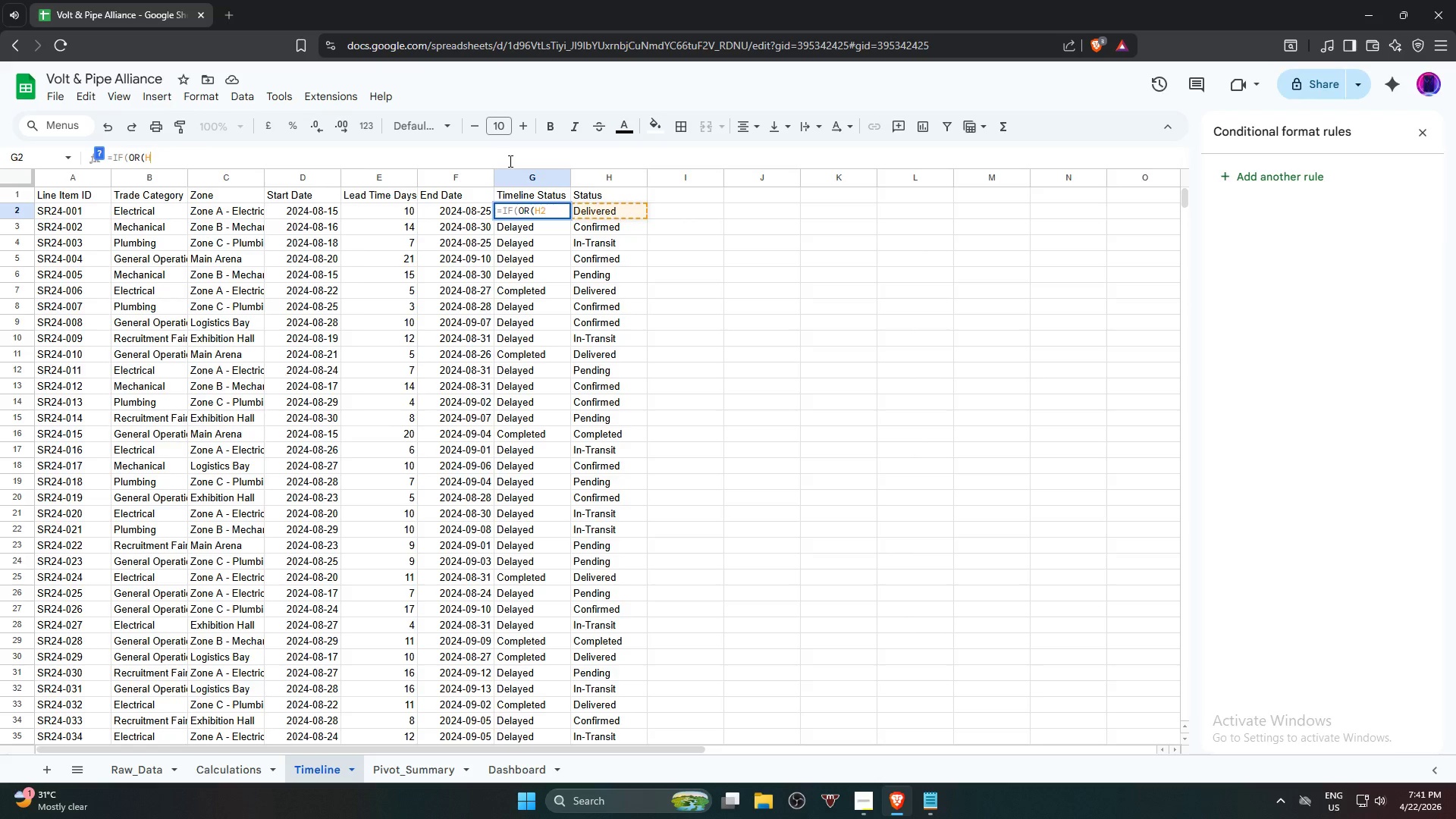 
key(Backspace)
 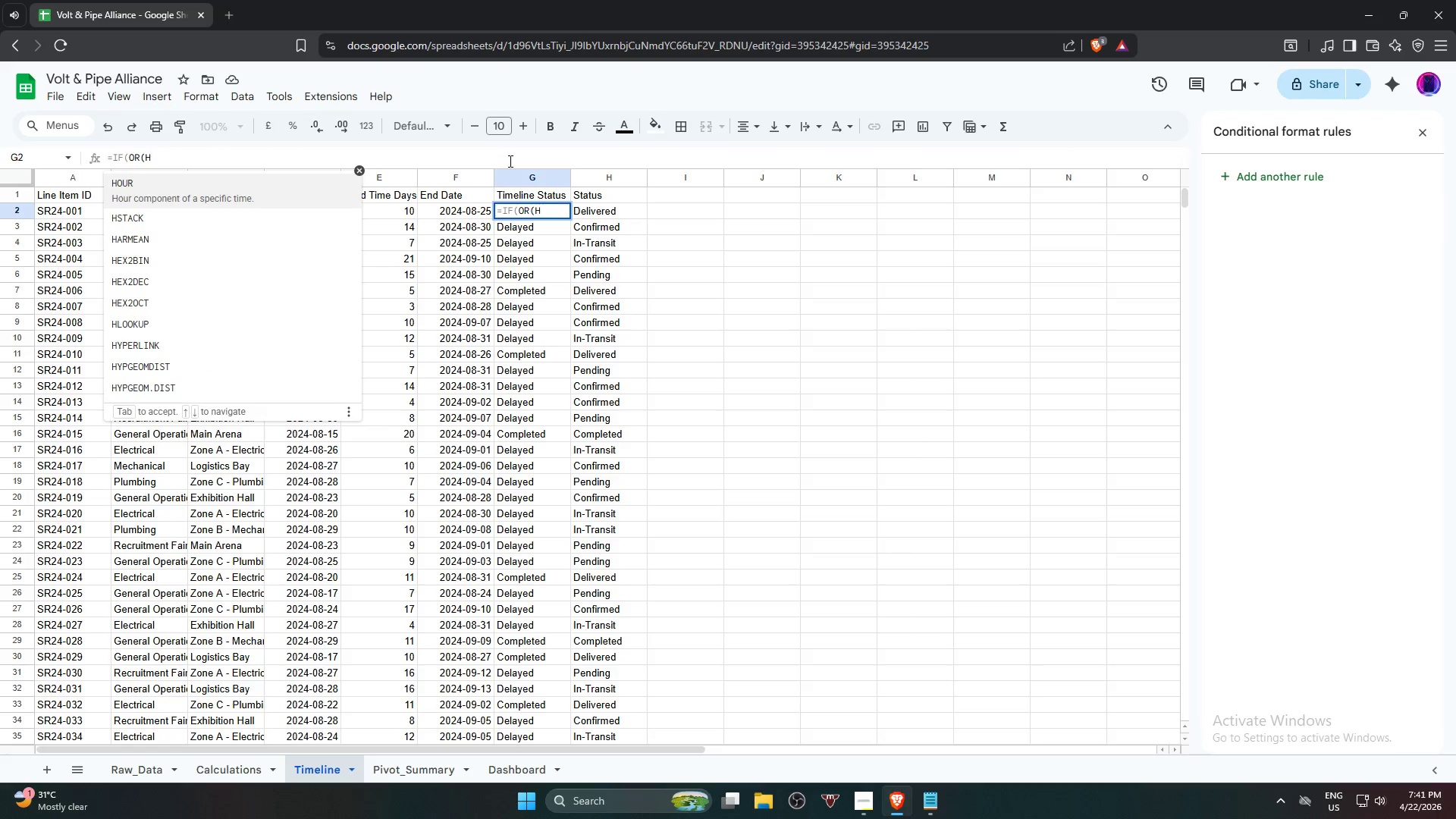 
key(Backspace)
 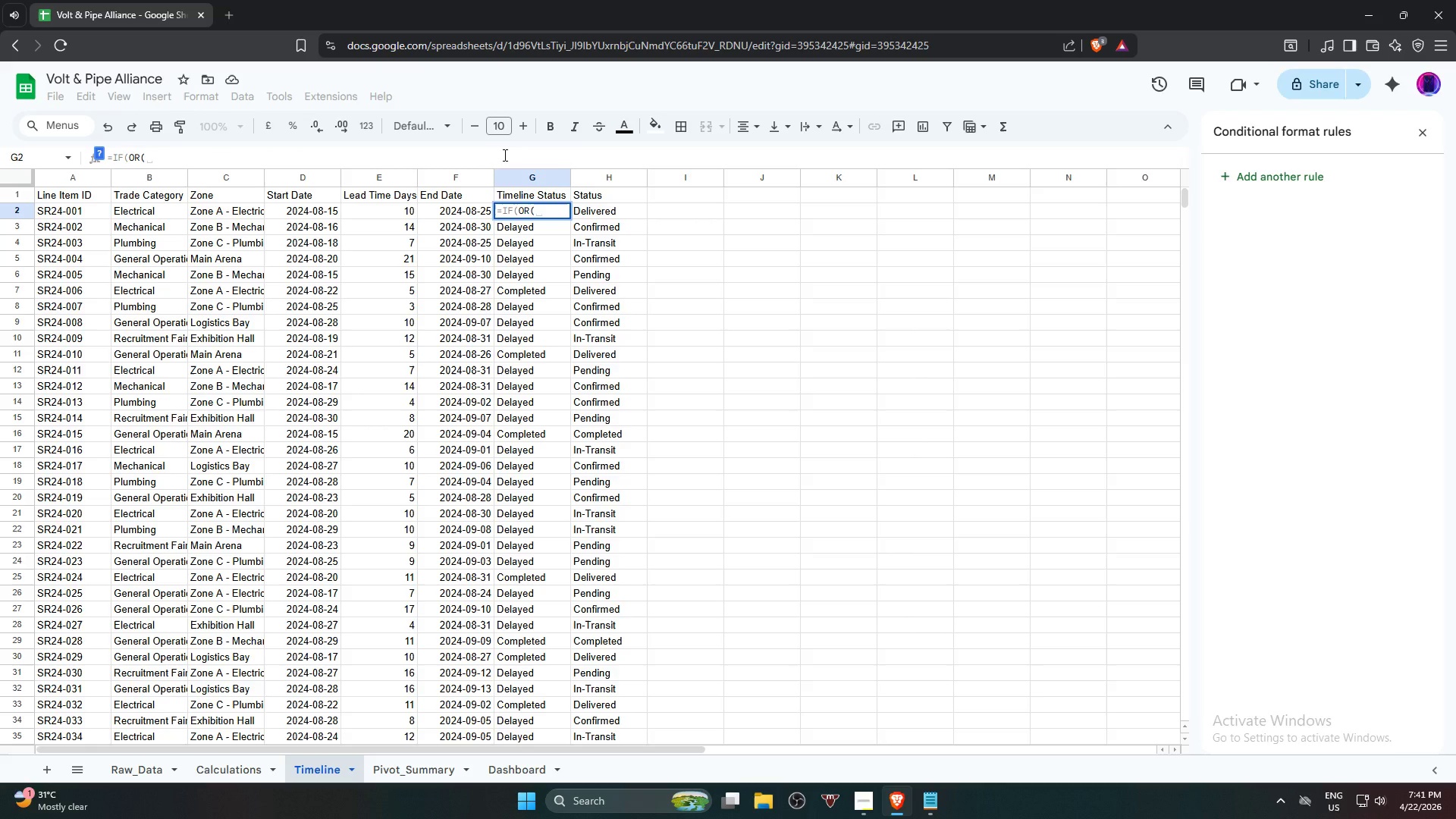 
type(LOW)
 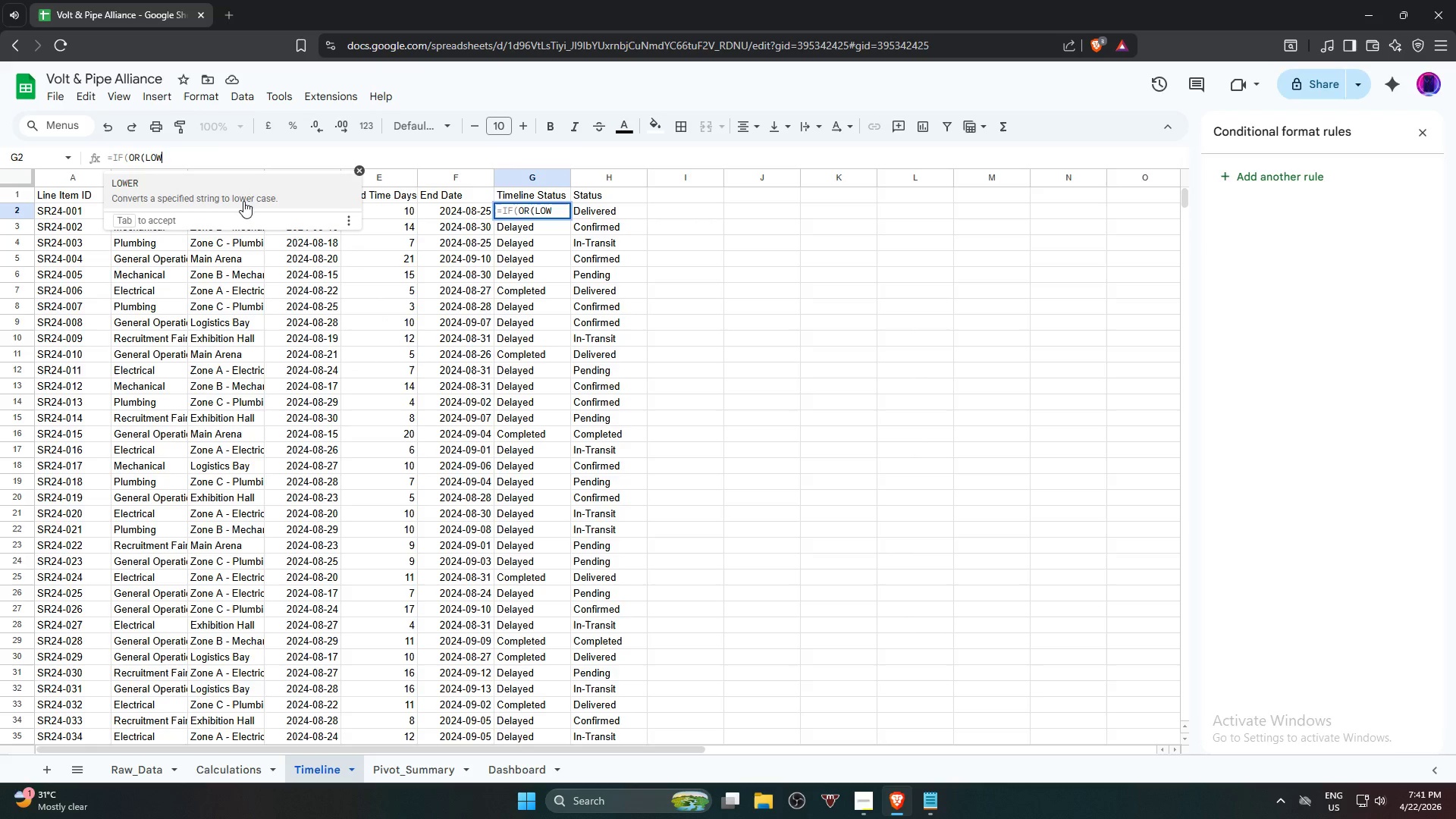 
left_click([240, 193])
 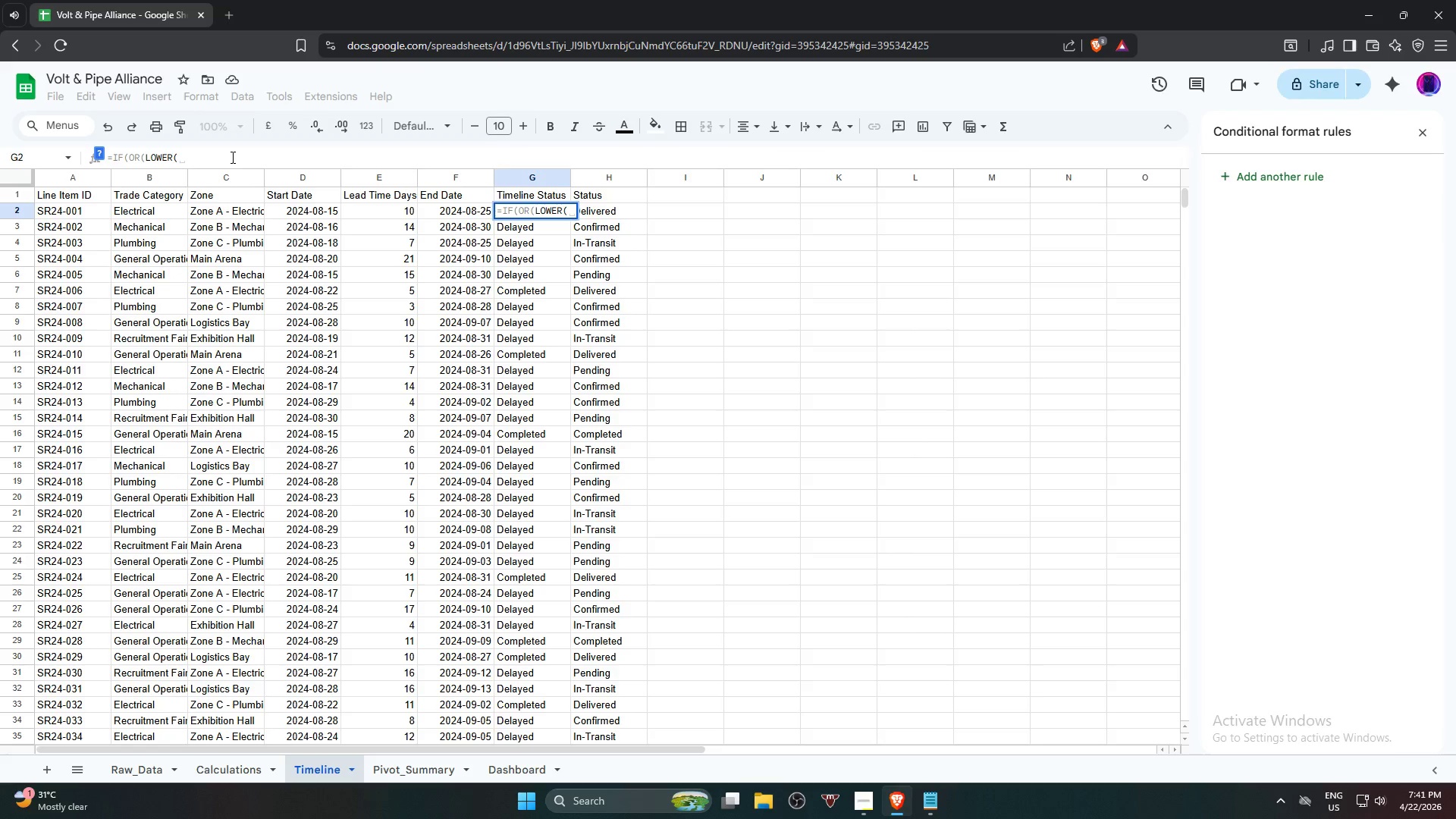 
type(TR)
 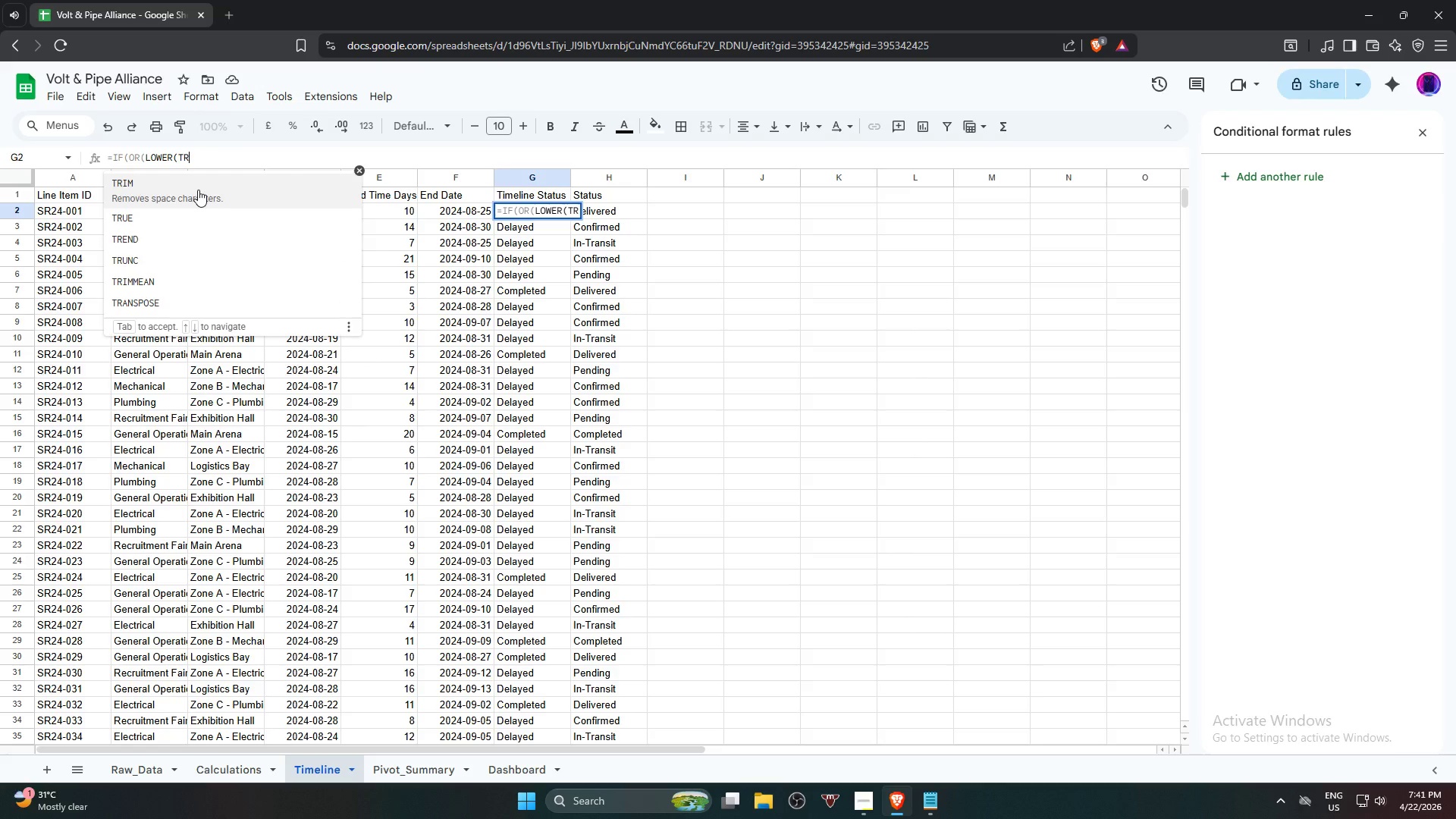 
left_click([198, 190])
 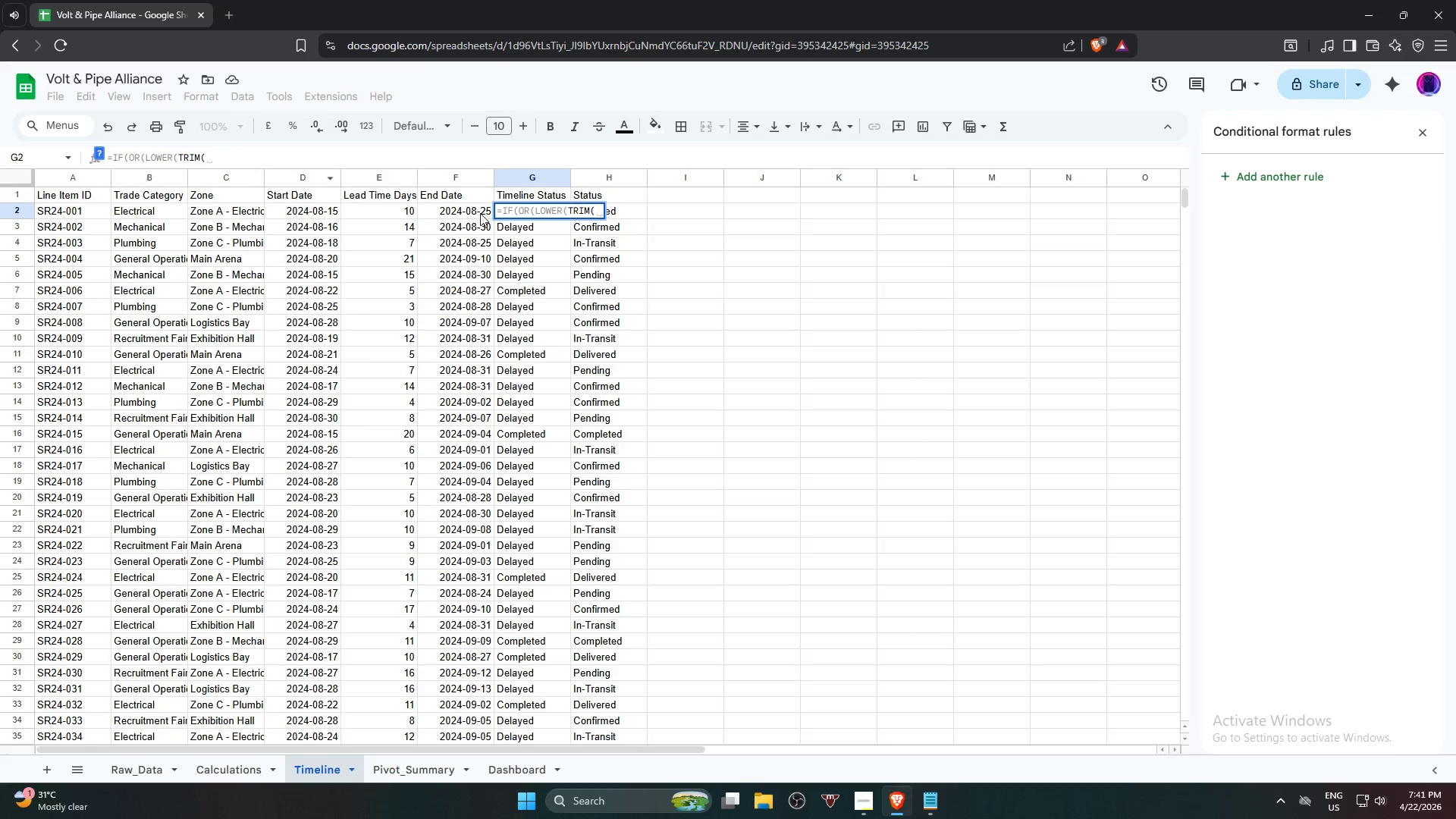 
left_click([623, 209])
 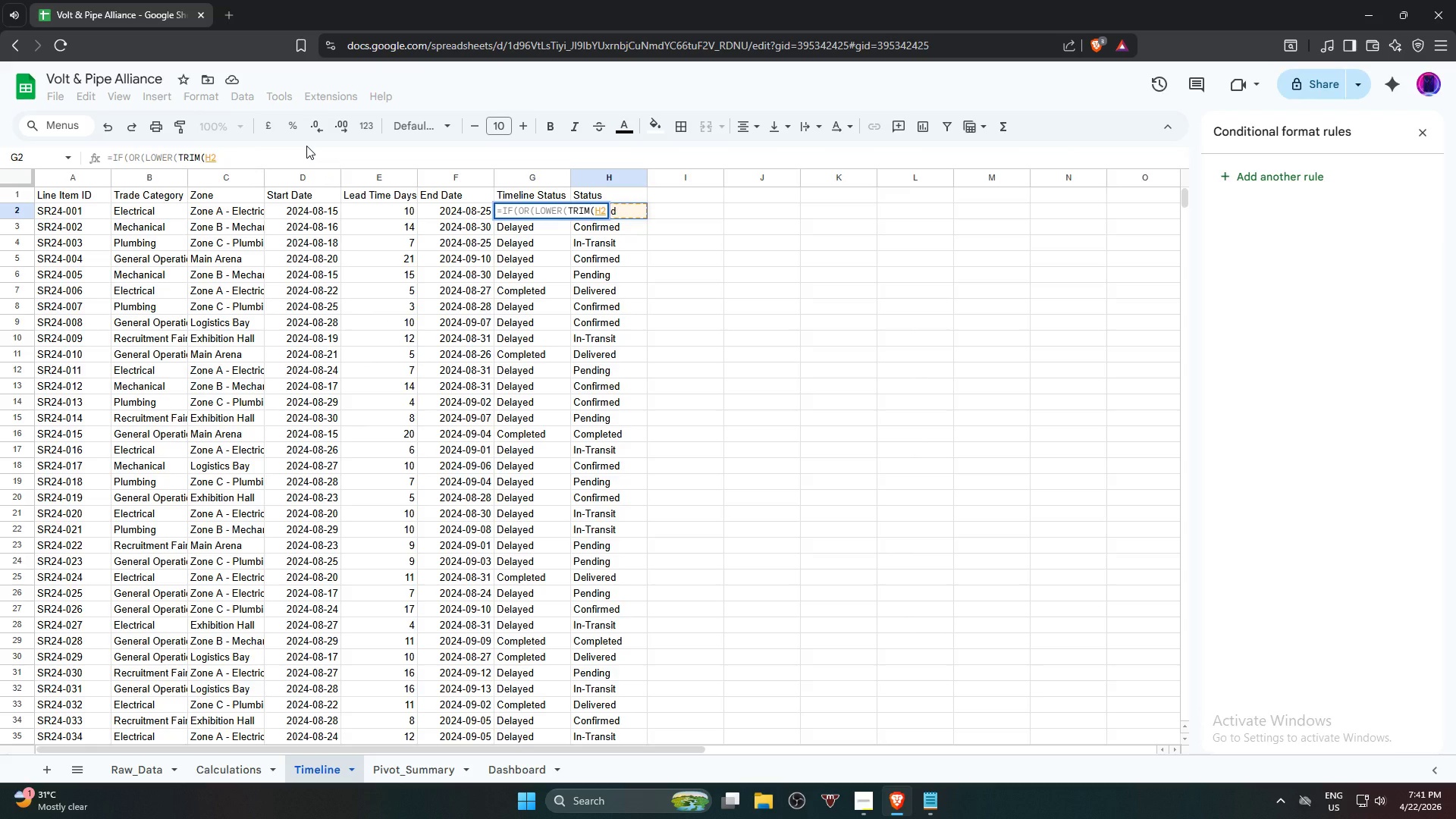 
type())="COMPLETED)
key(Backspace)
key(Backspace)
key(Backspace)
key(Backspace)
key(Backspace)
key(Backspace)
key(Backspace)
 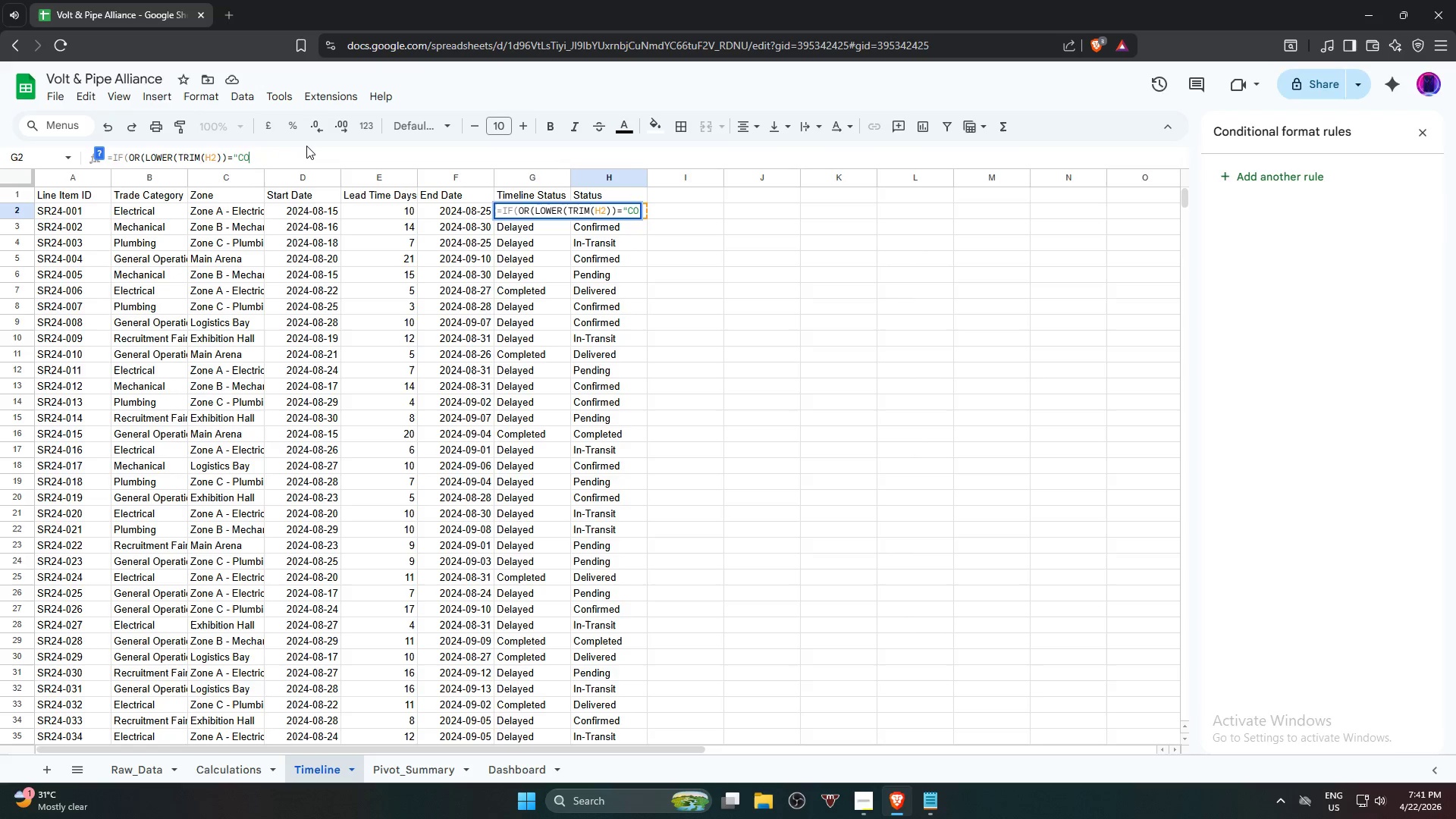 
key(Backspace)
type(c)
key(Backspace)
type(ompleted"Lower)
 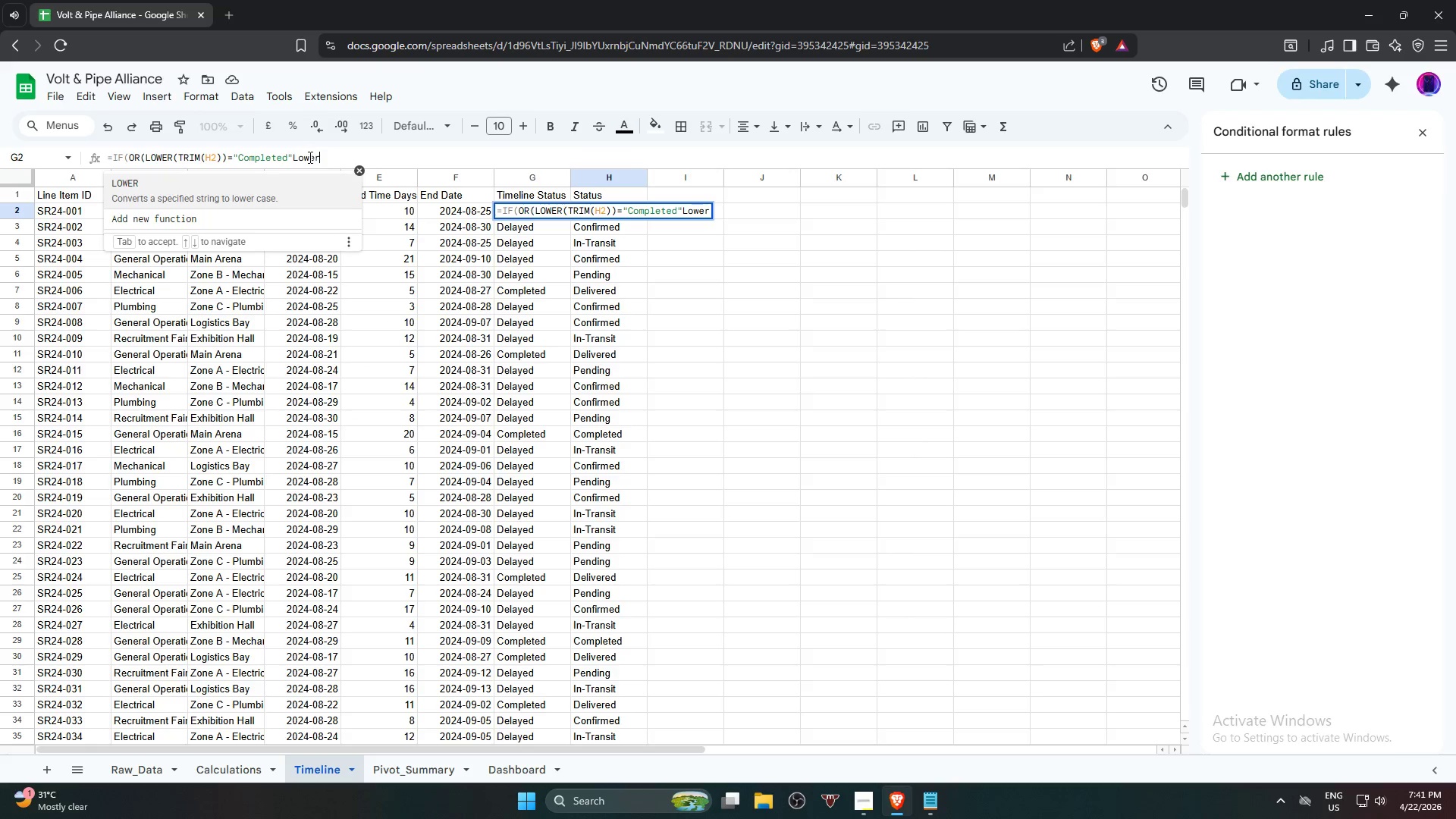 
left_click([265, 192])
 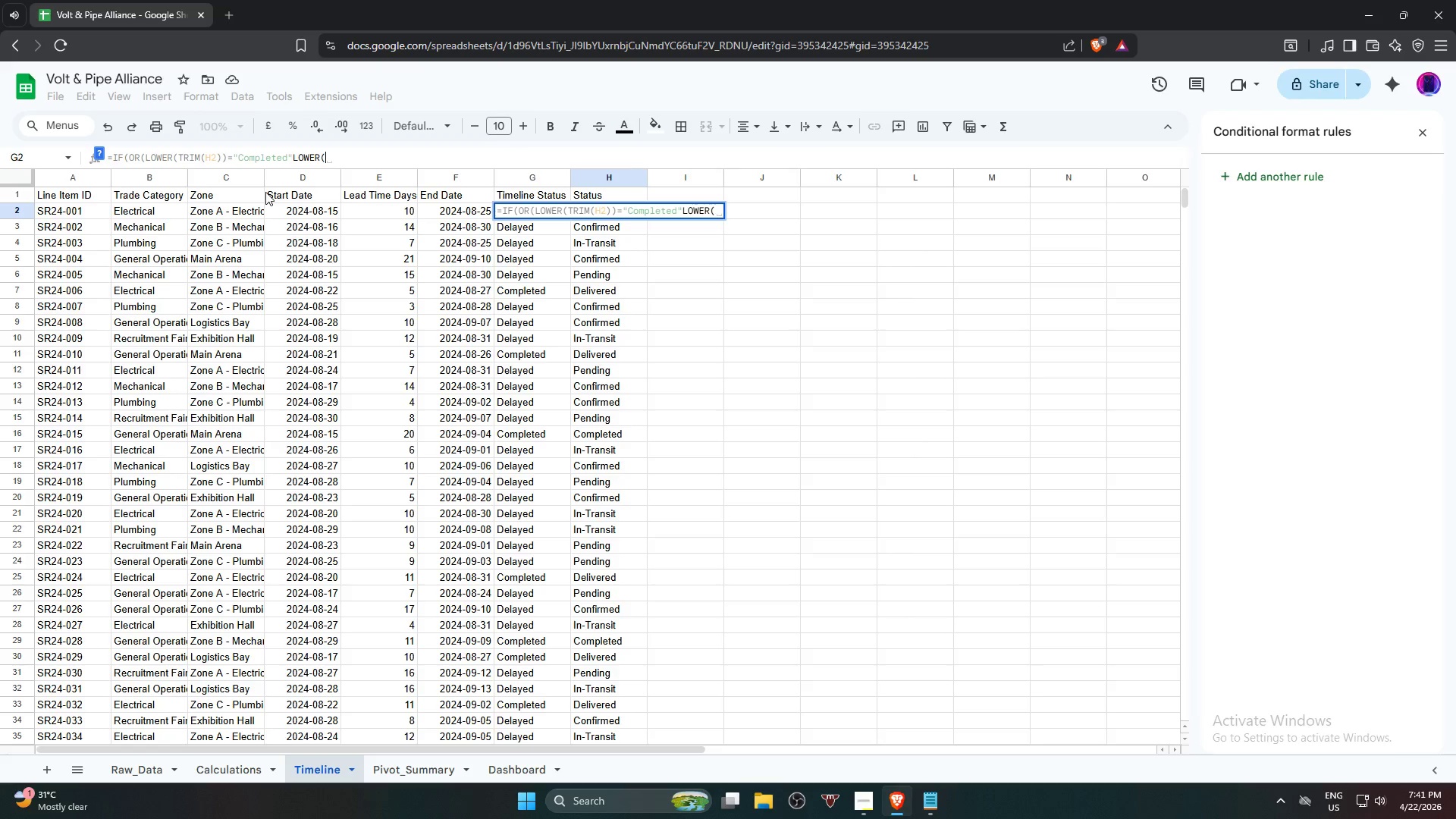 
type(tr)
 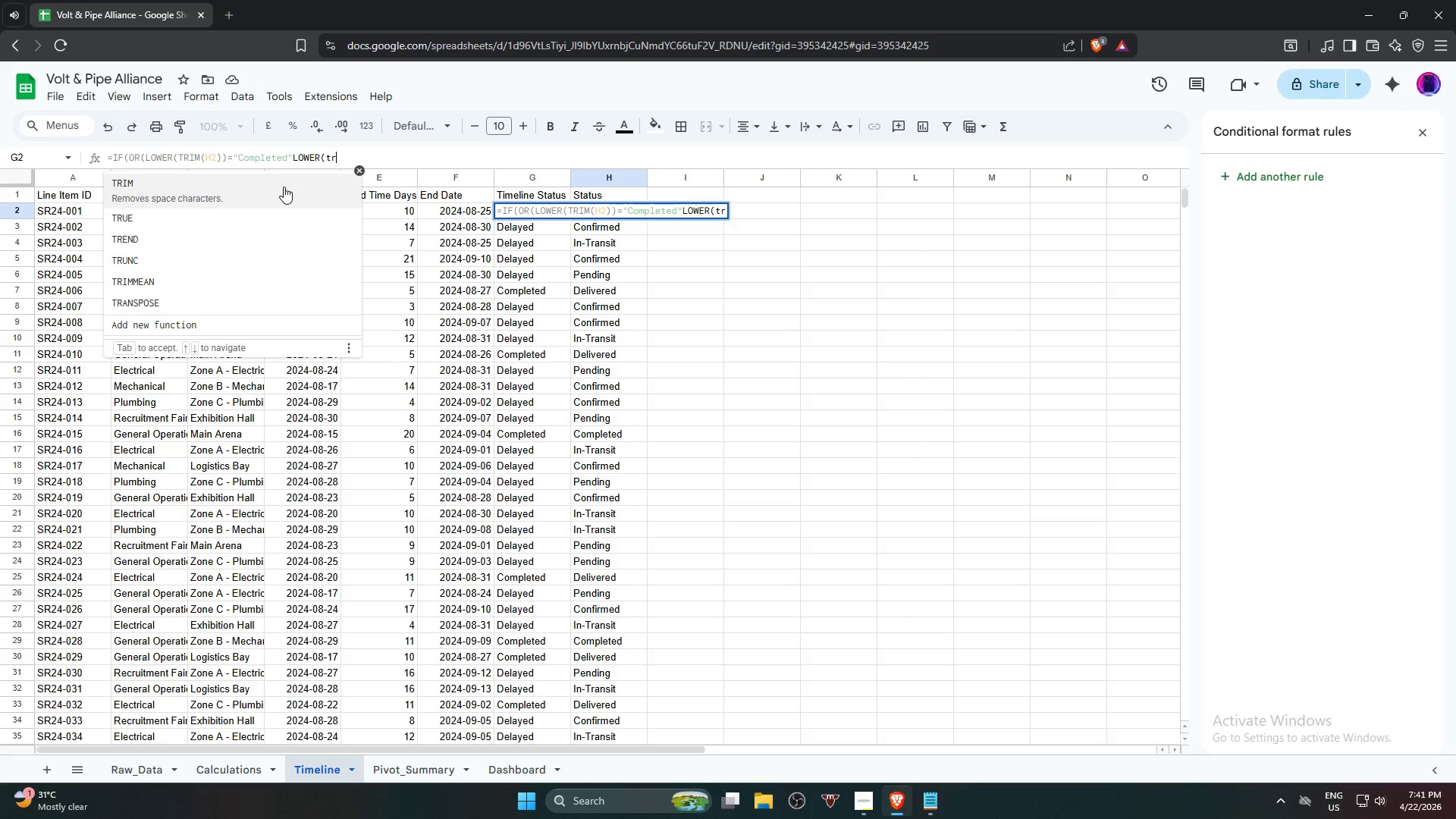 
left_click([284, 187])
 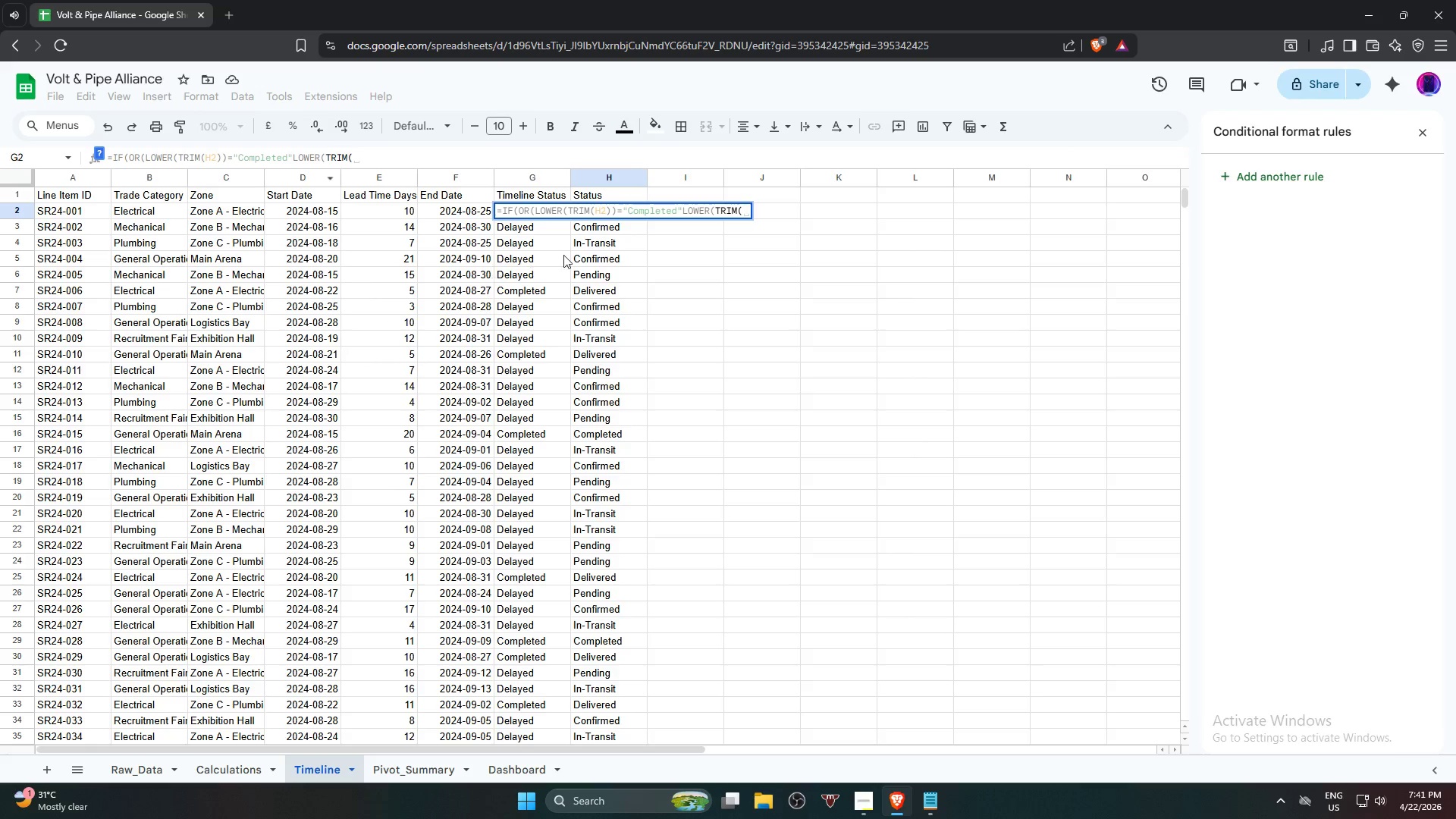 
left_click([607, 226])
 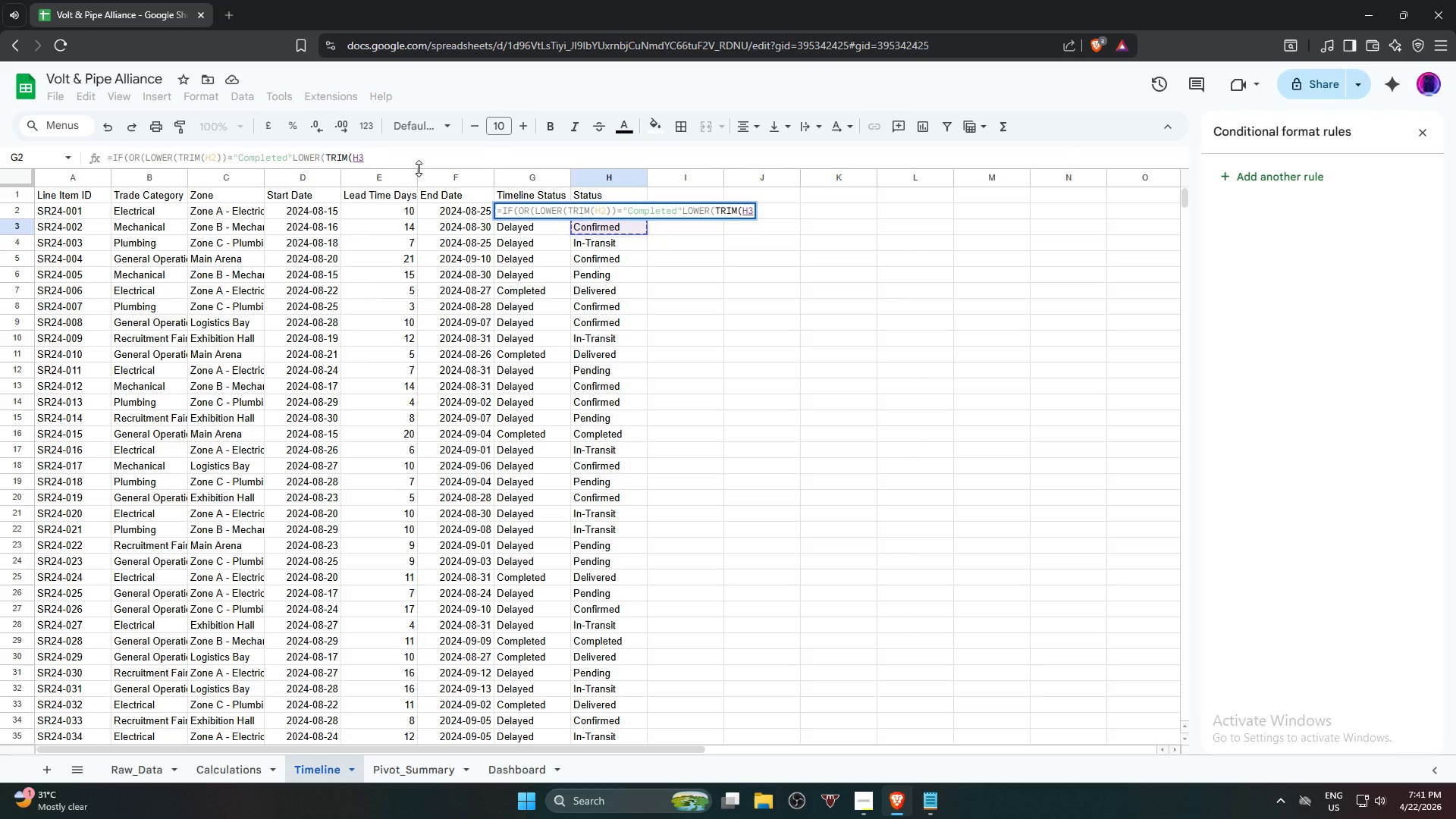 
key(Backspace)
 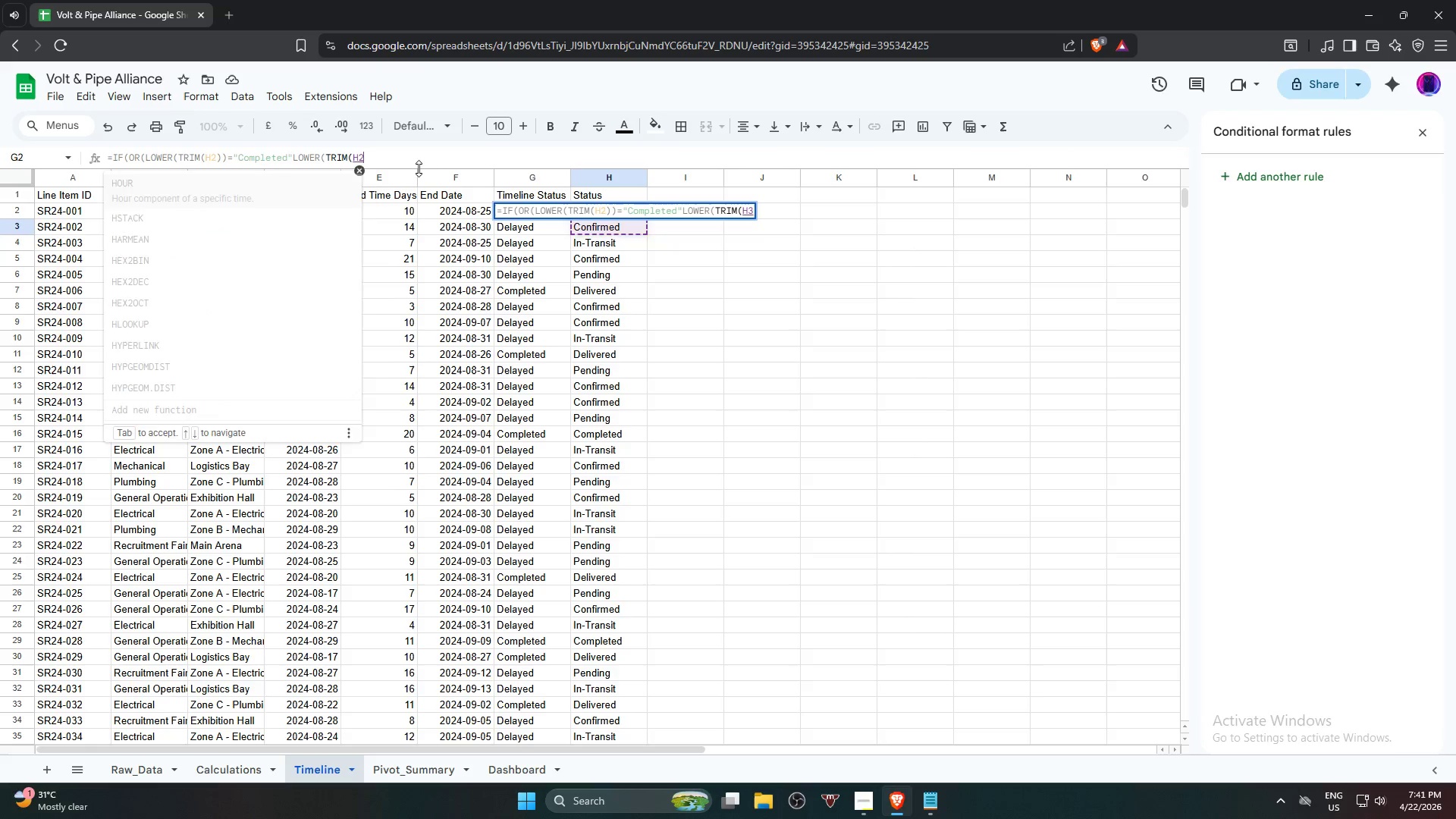 
key(2)
 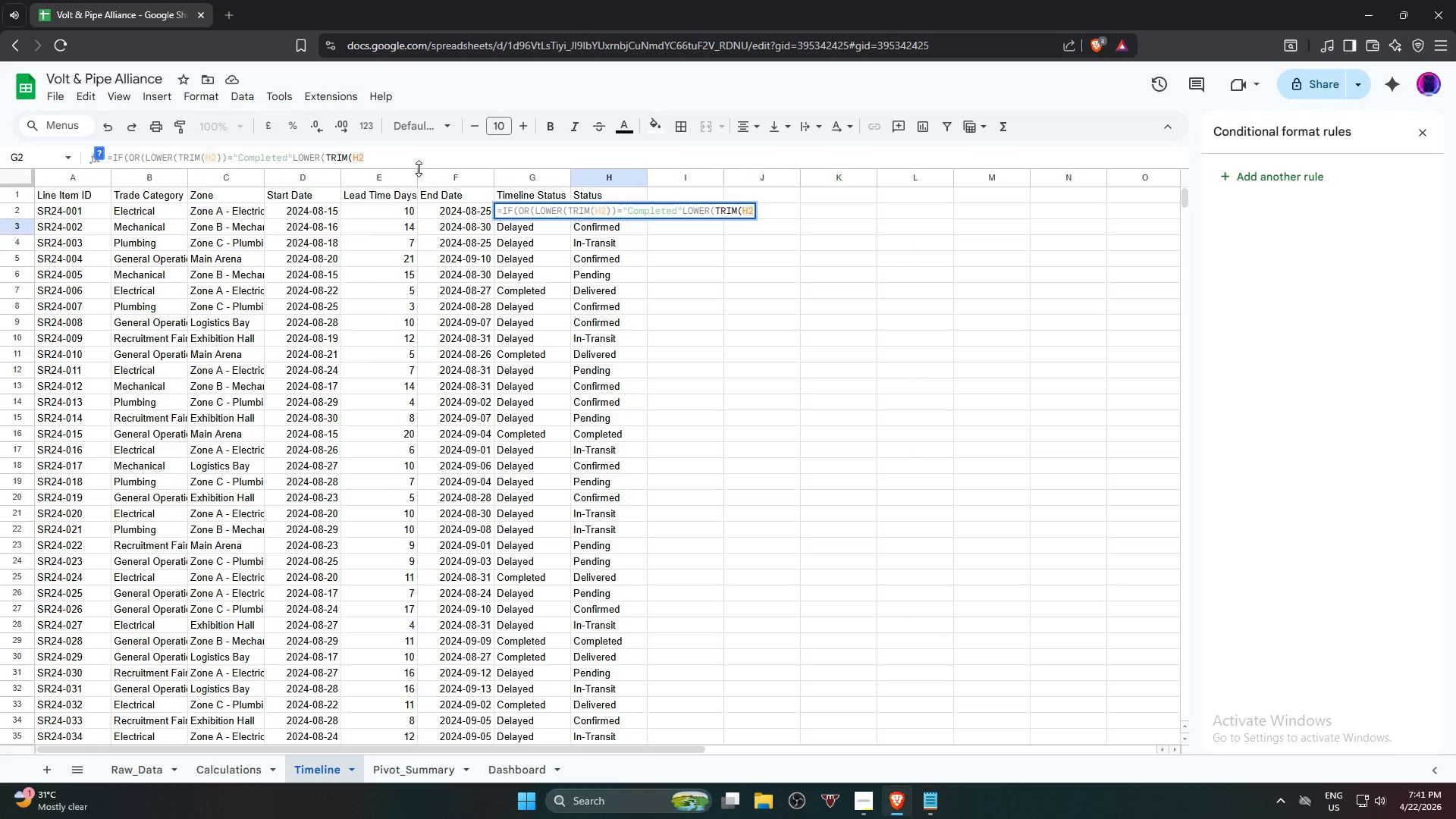 
type())=')
key(Backspace)
type("delivered"))
 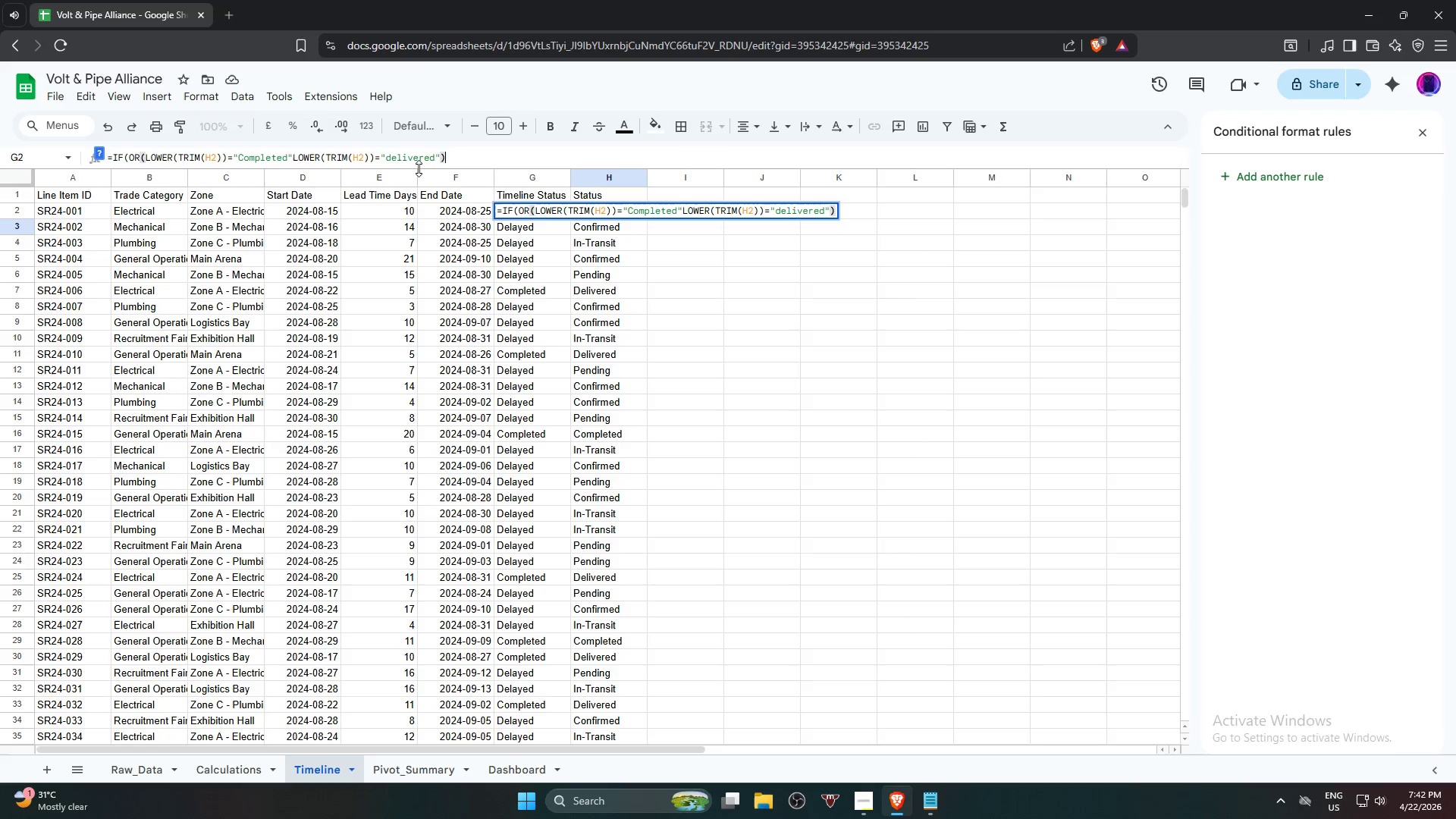 
left_click([243, 155])
 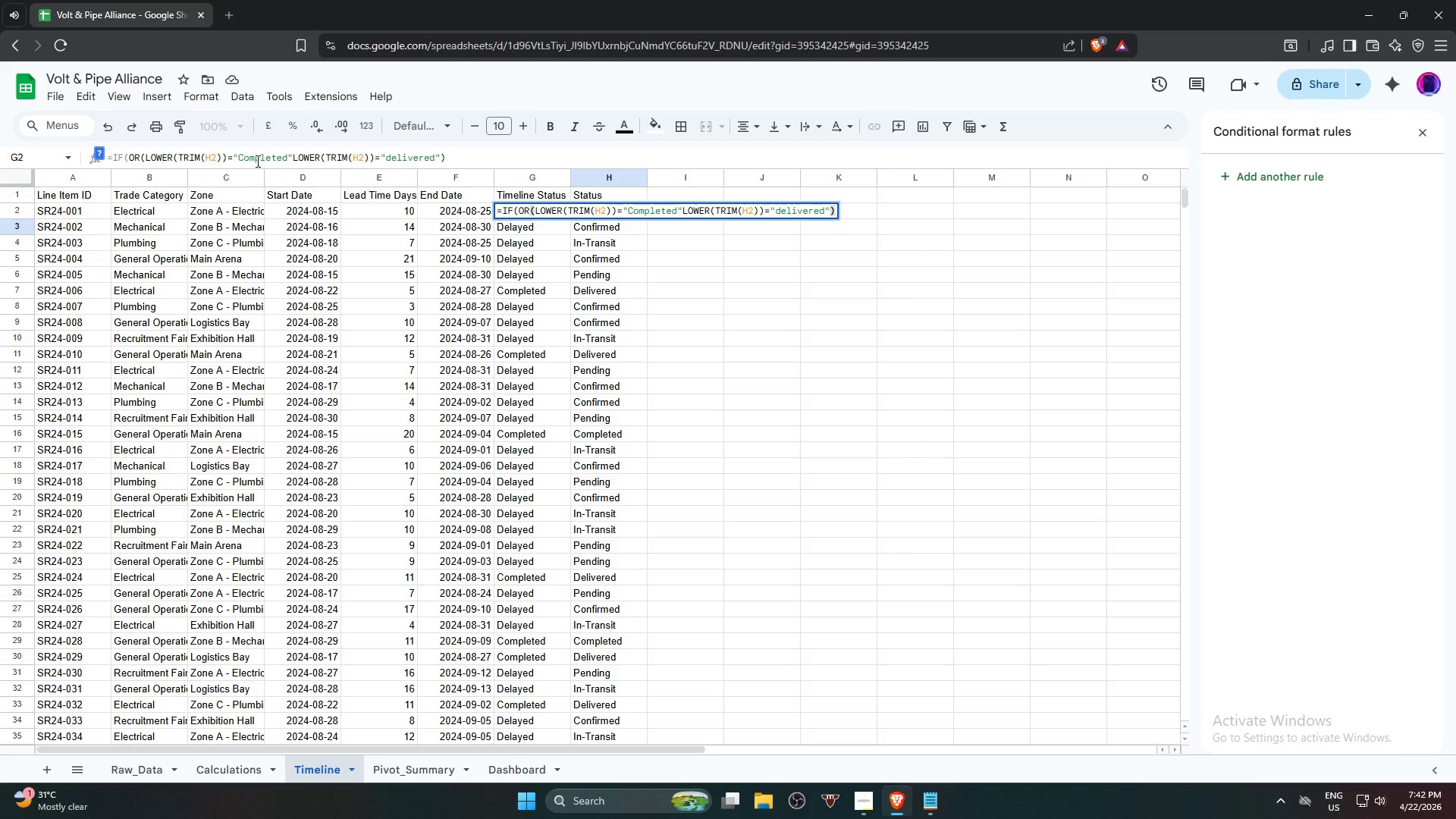 
key(Backspace)
 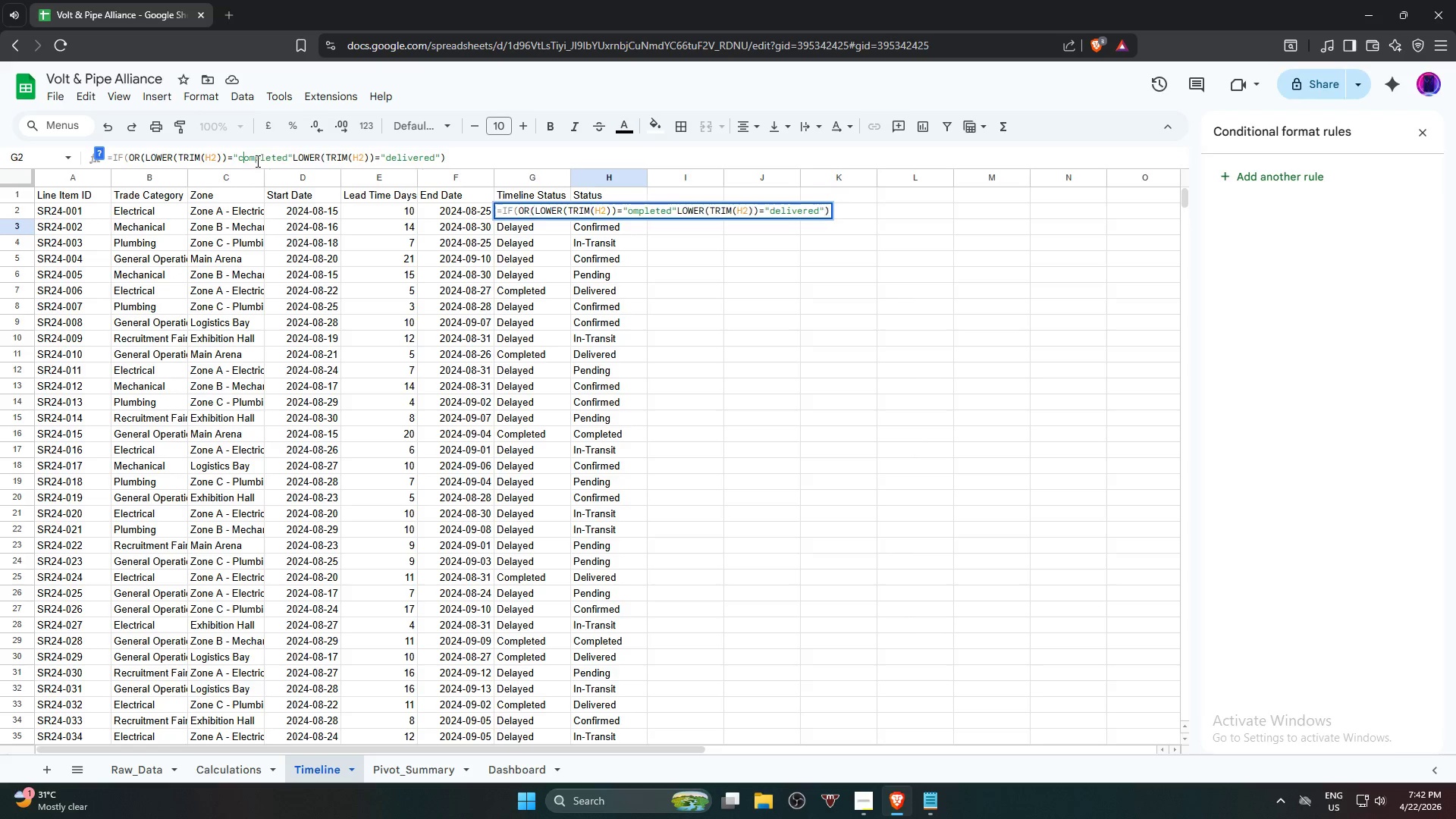 
key(C)
 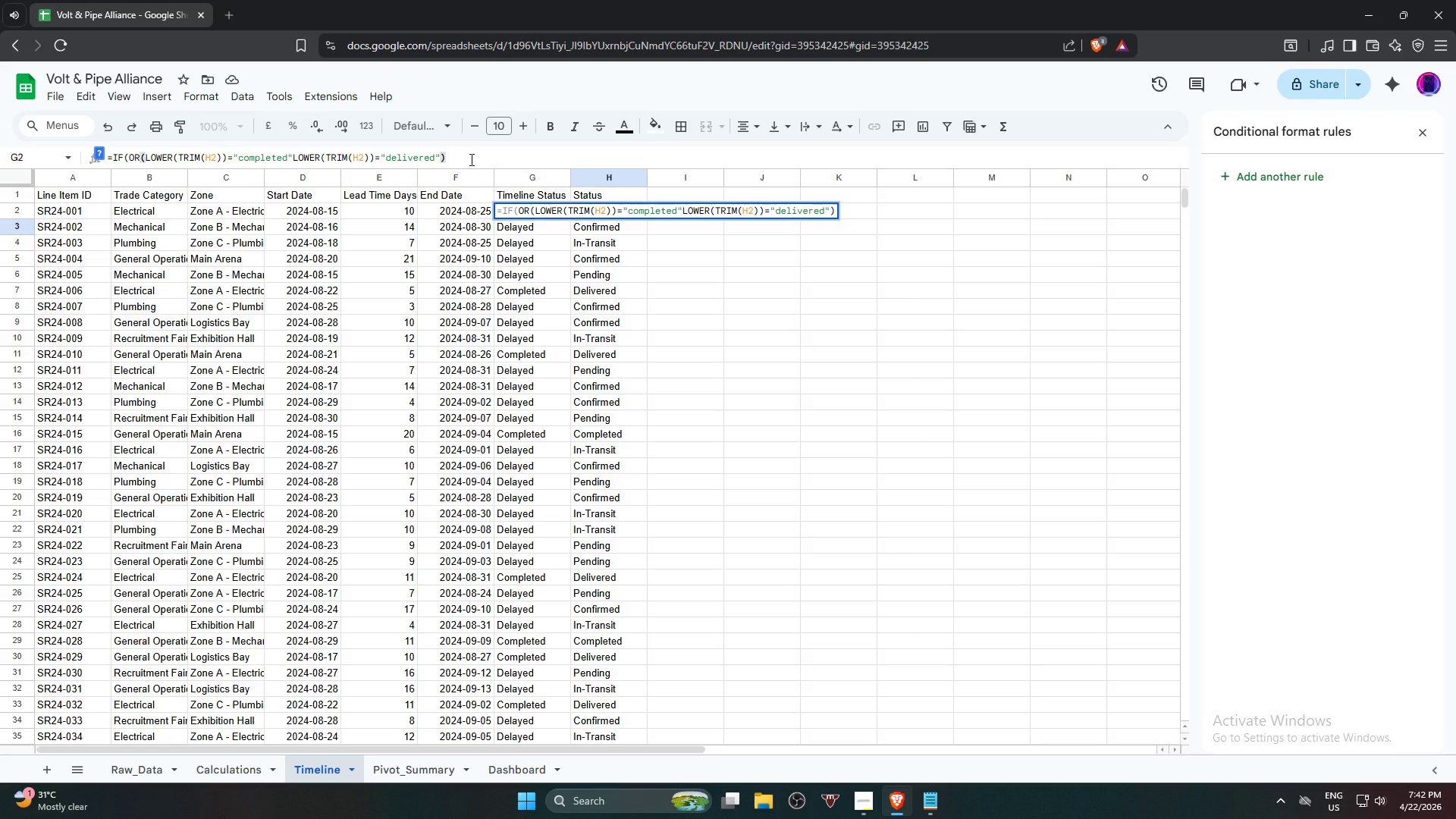 
wait(5.53)
 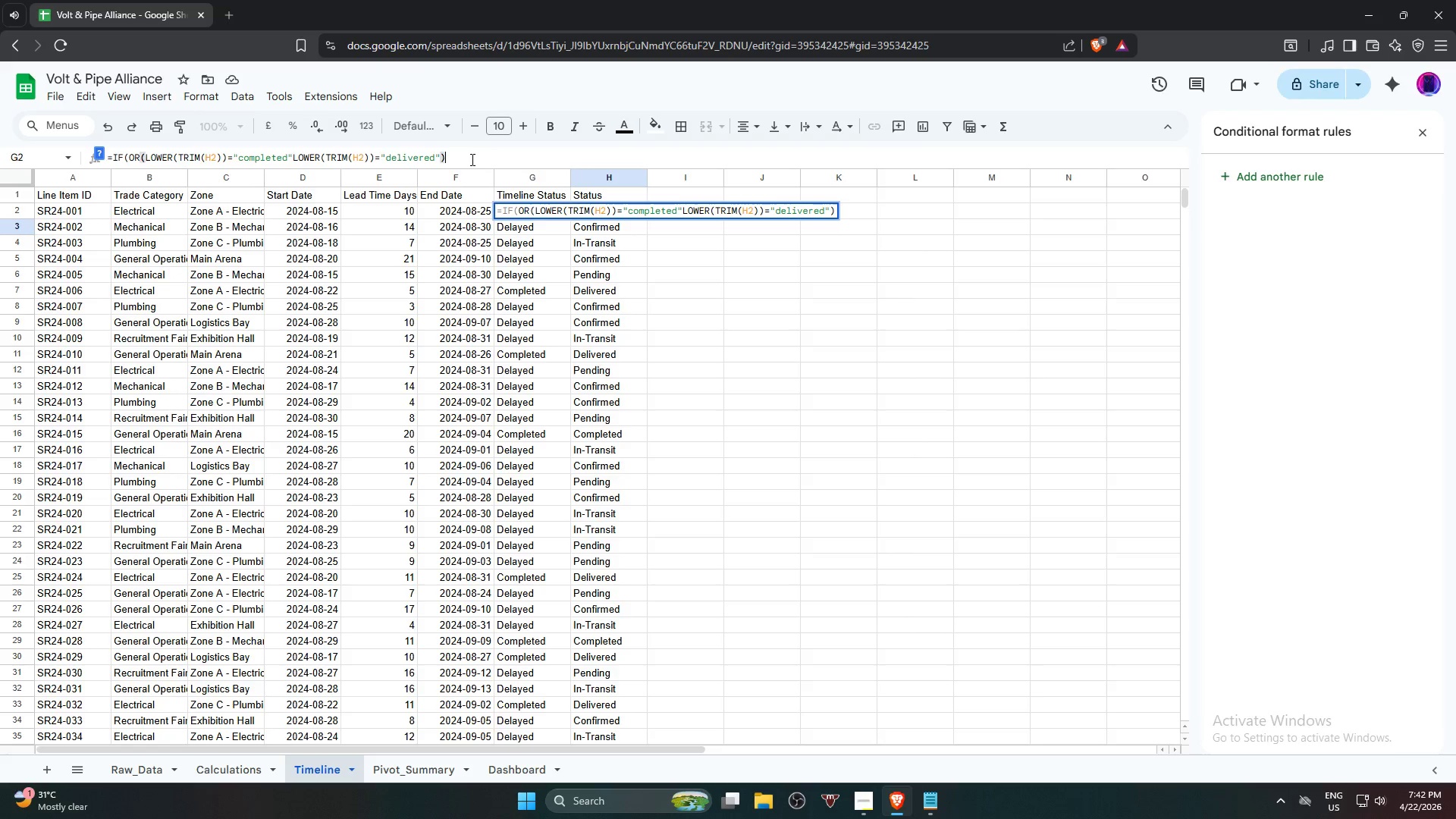 
type(,complete)
key(Backspace)
key(Backspace)
key(Backspace)
key(Backspace)
key(Backspace)
key(Backspace)
key(Backspace)
key(Backspace)
type("completed",if)
 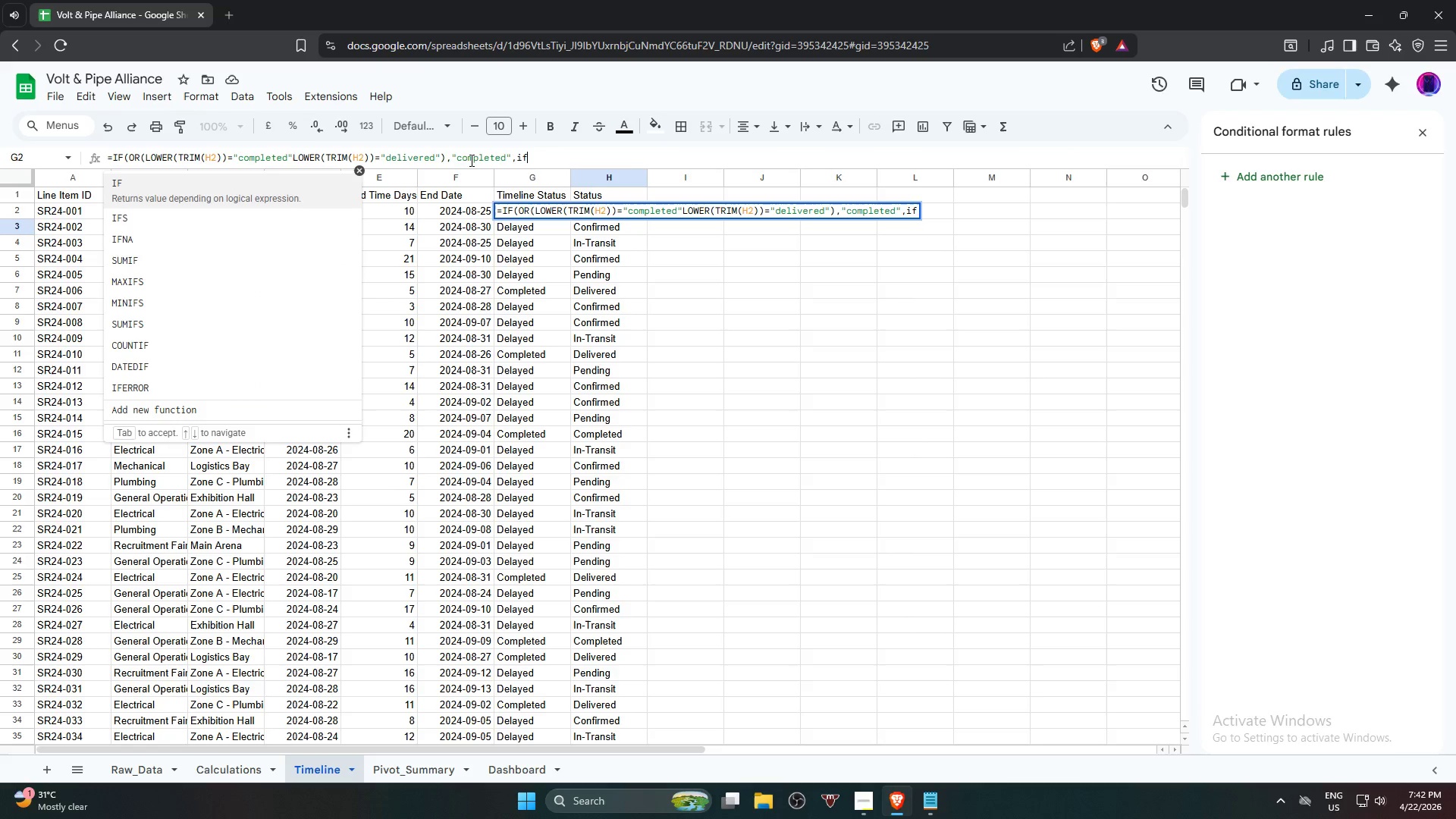 
left_click([236, 179])
 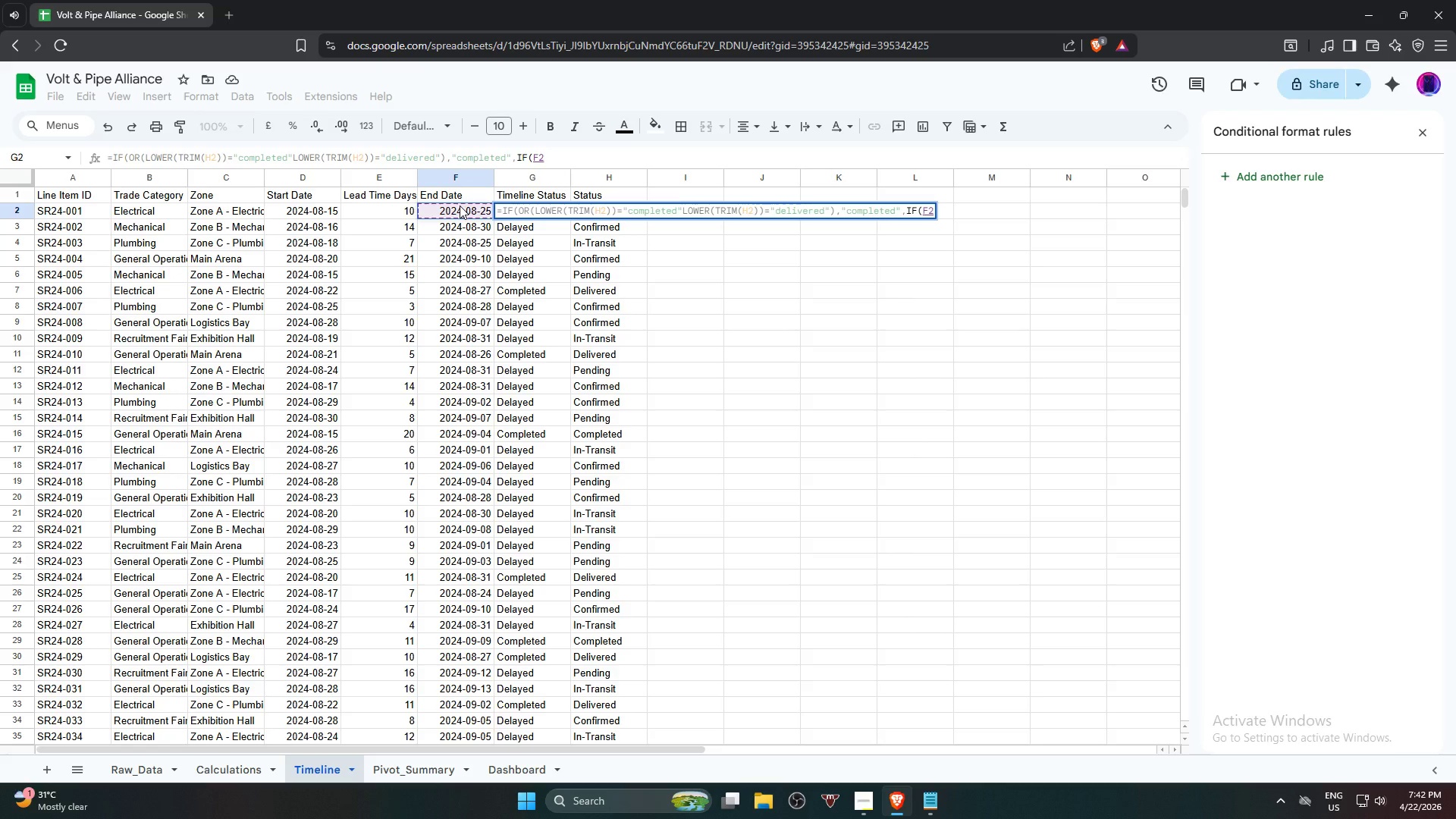 
wait(7.23)
 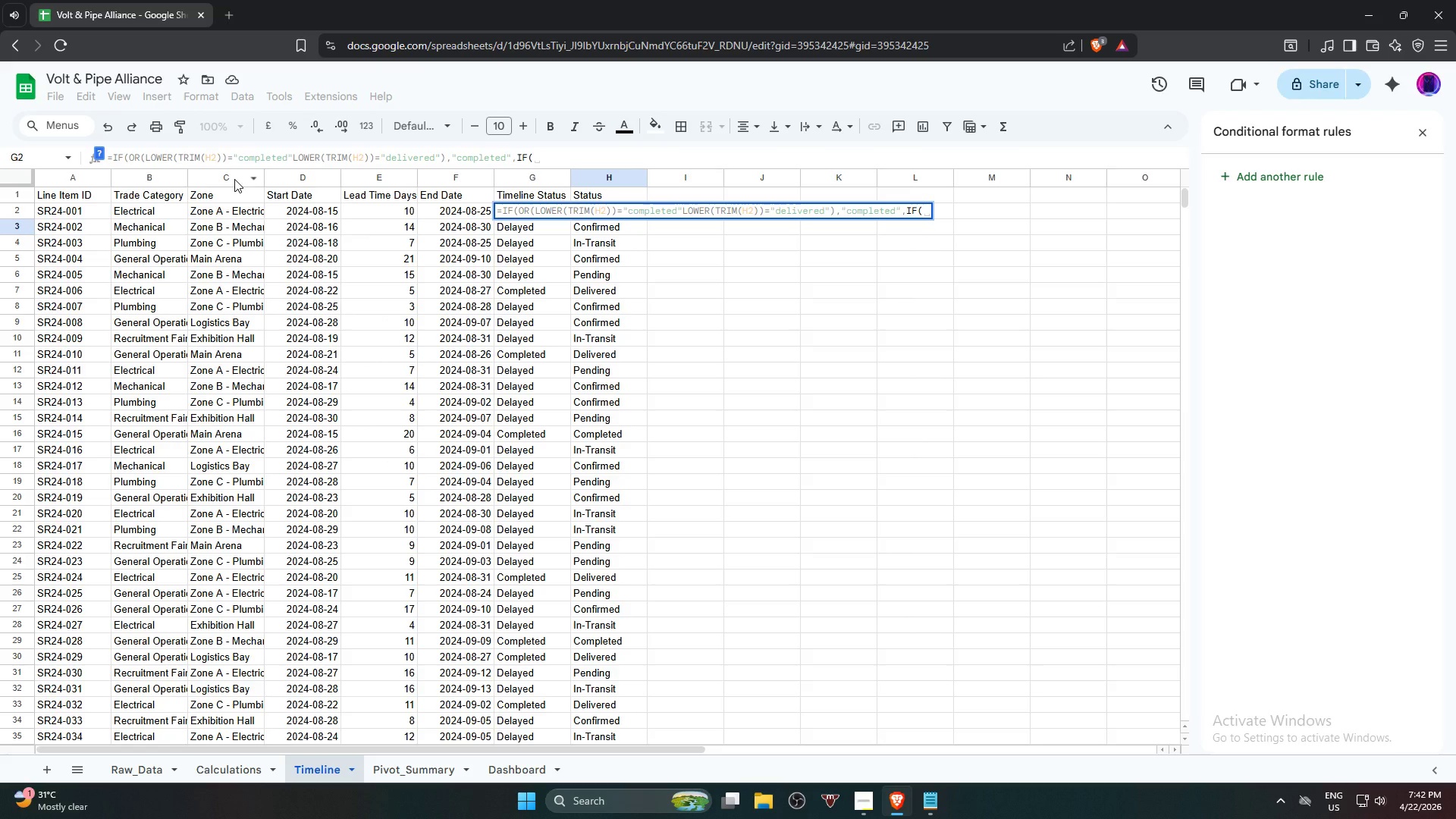 
key(Comma)
 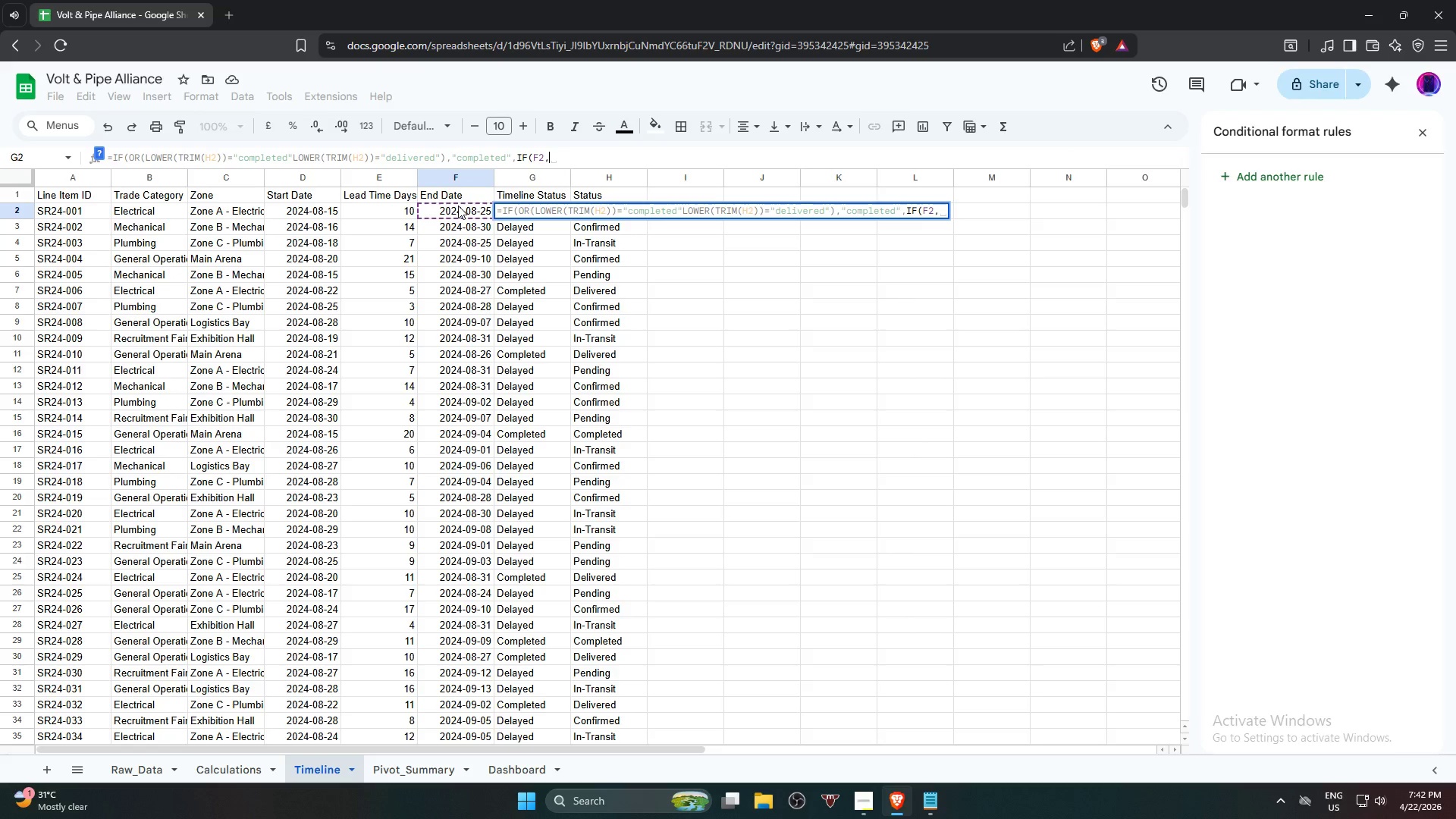 
key(Backspace)
 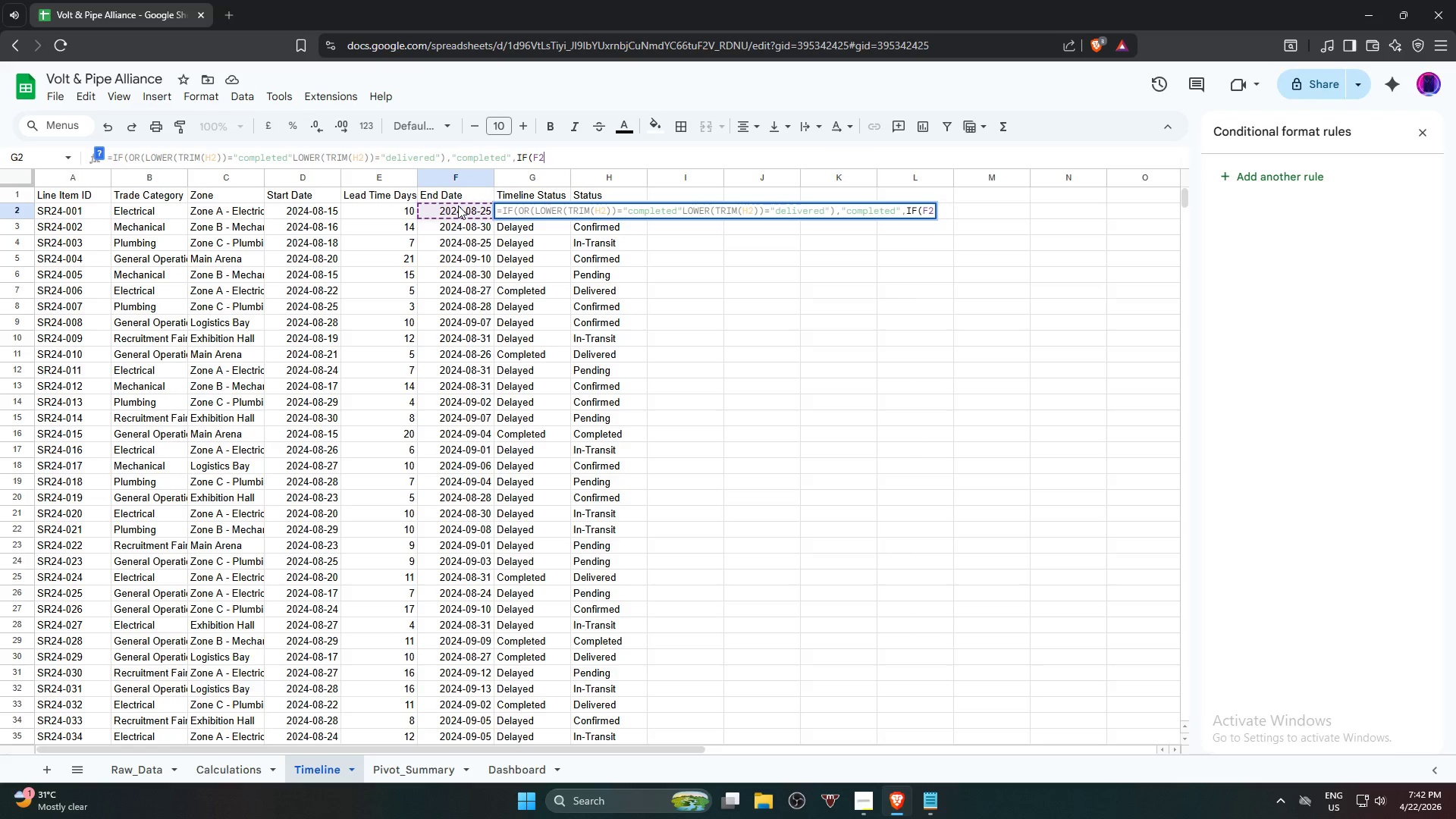 
key(Shift+Comma)
 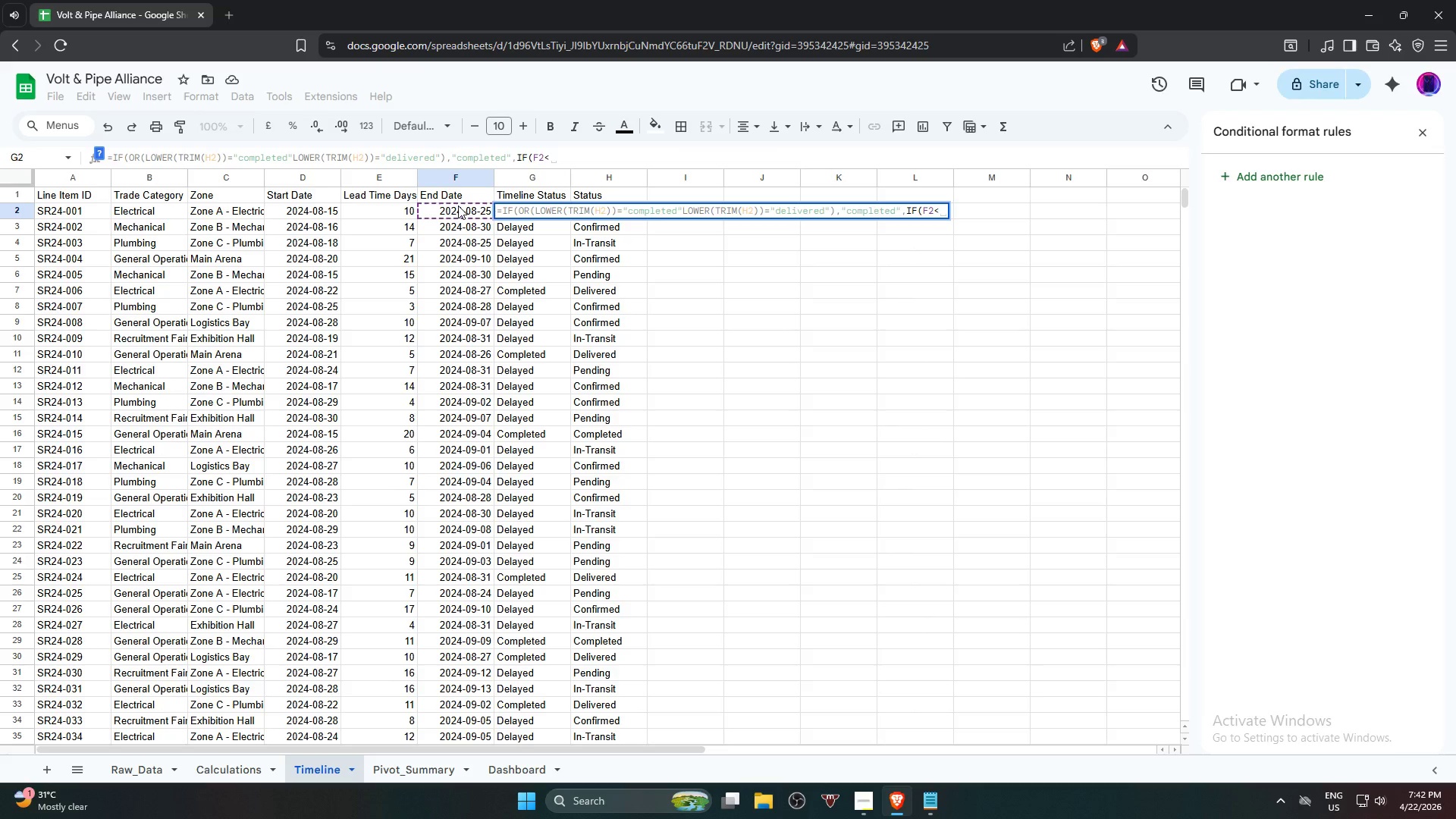 
wait(5.53)
 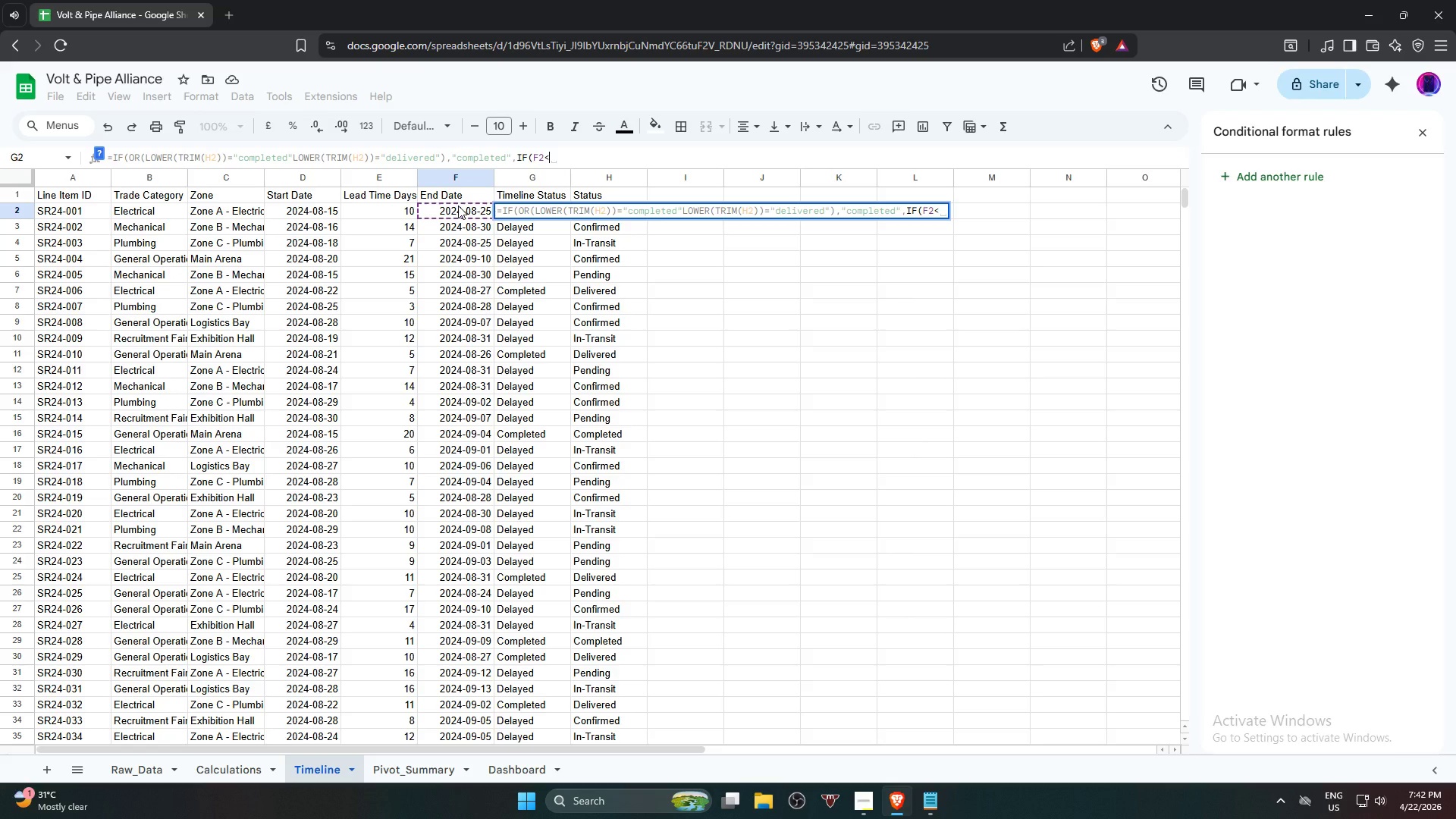 
type(toda)
 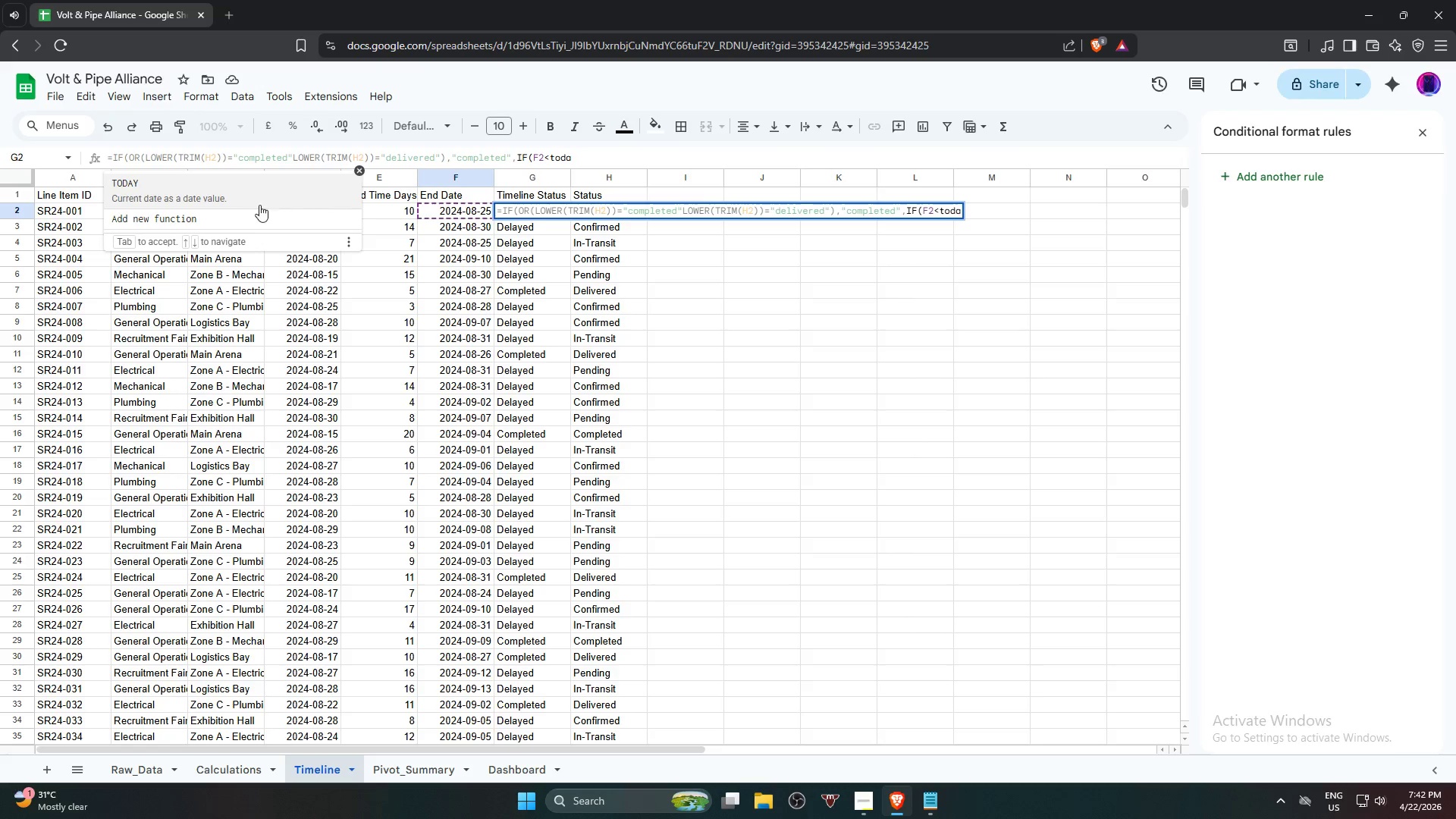 
left_click([242, 193])
 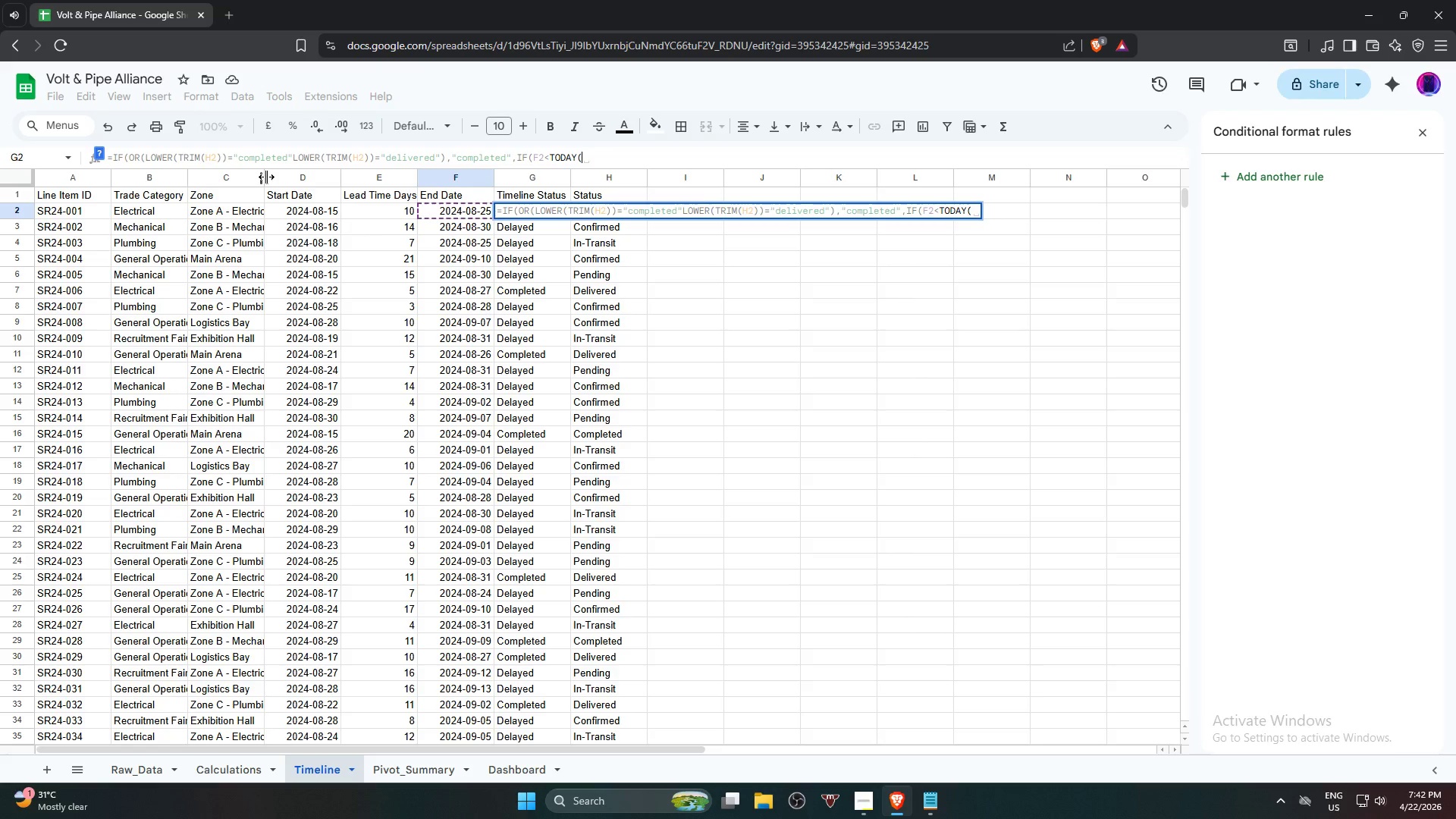 
type(()
key(Backspace)
type(),"Delat)
key(Backspace)
type(yed)
 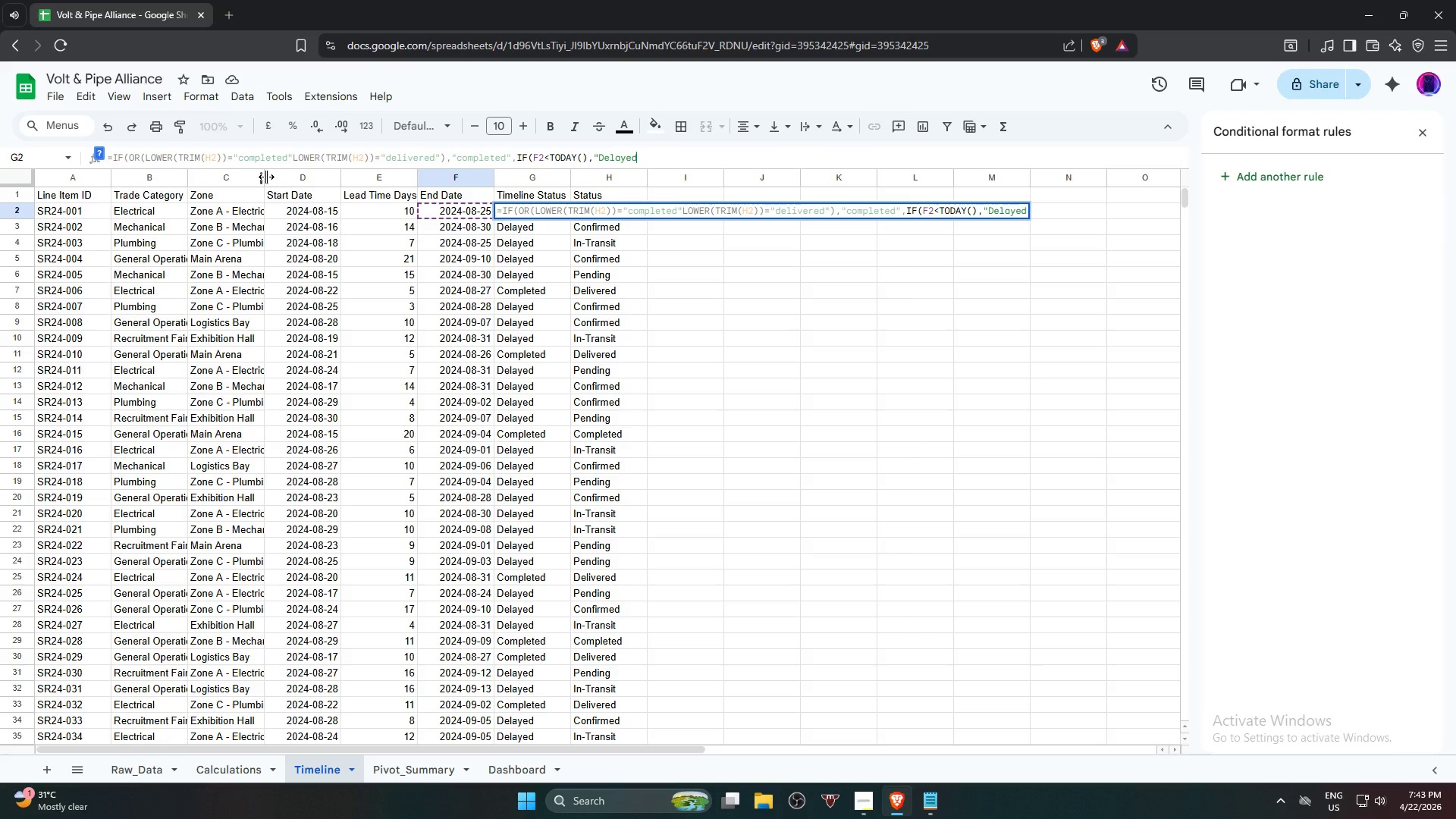 
type(",ifd)
key(Backspace)
 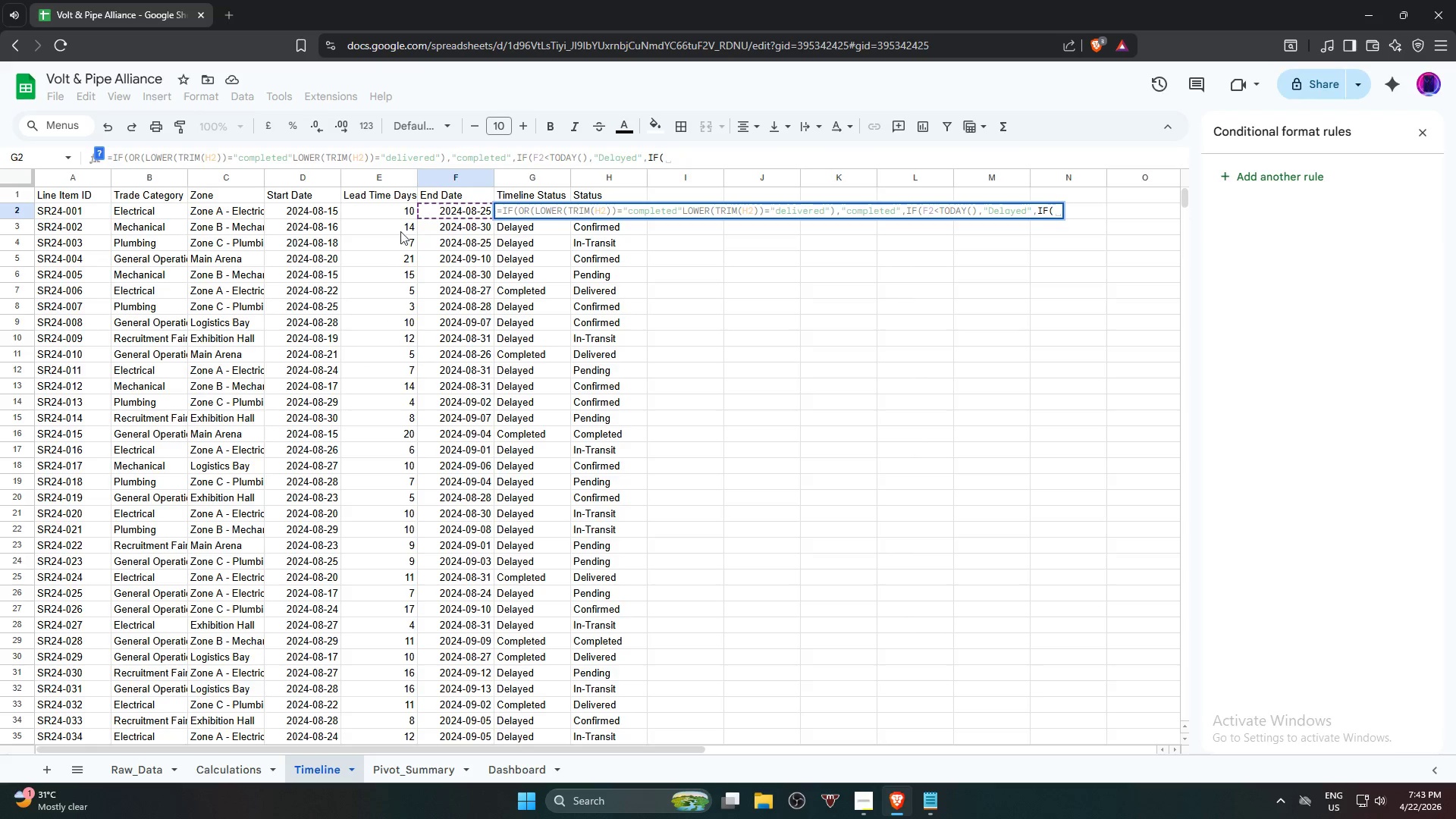 
left_click([314, 205])
 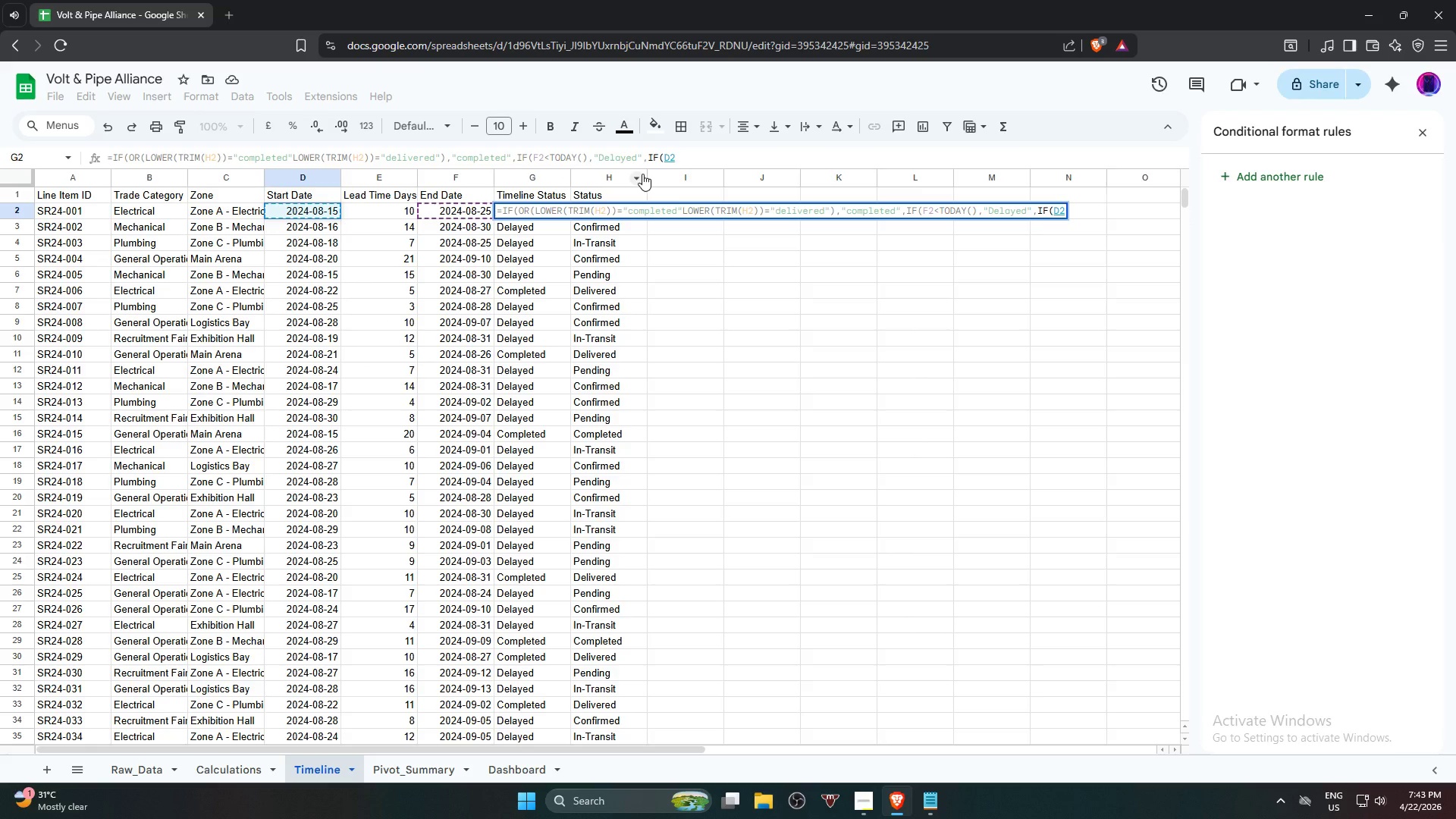 
wait(5.25)
 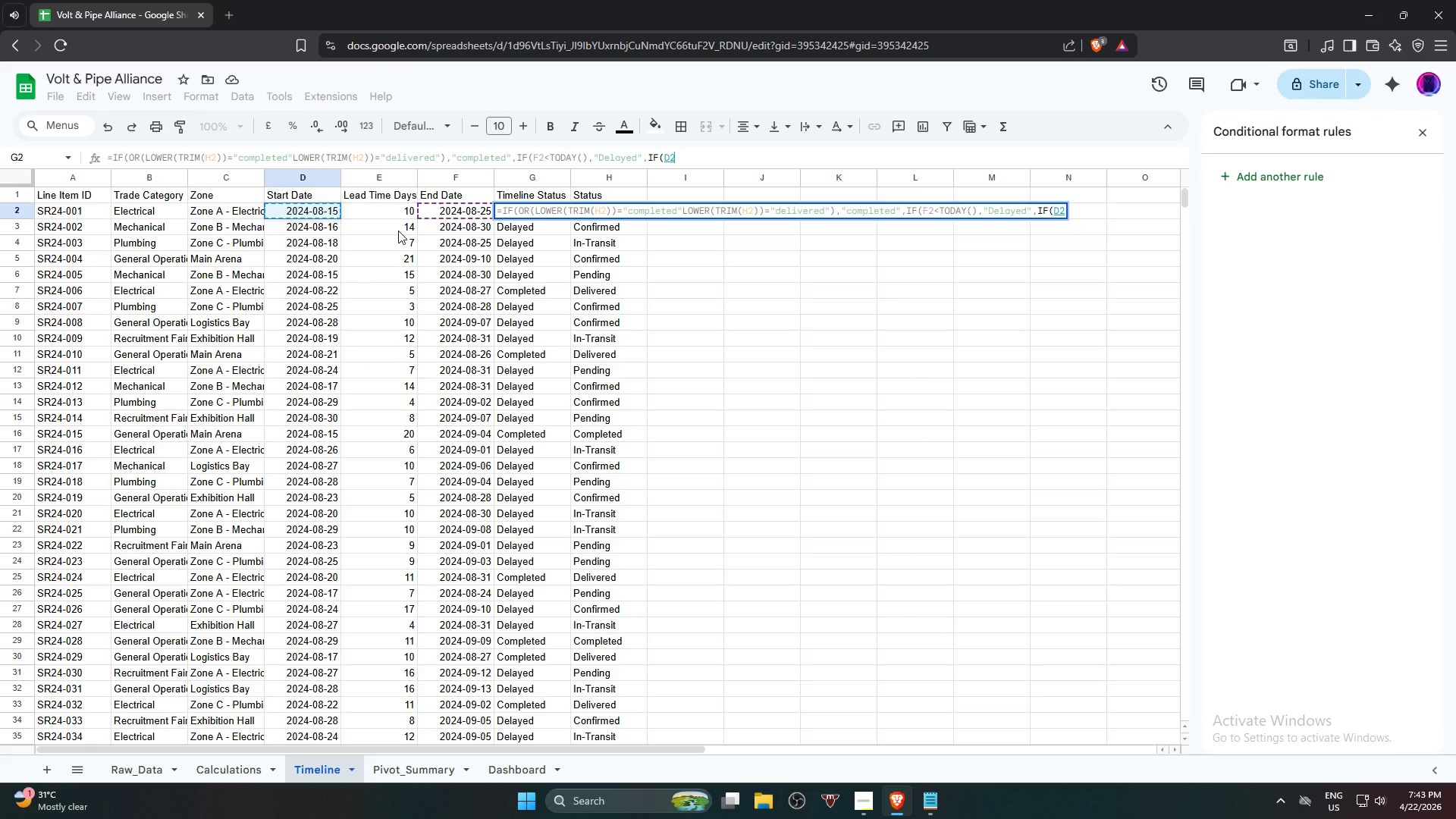 
type(>toda)
 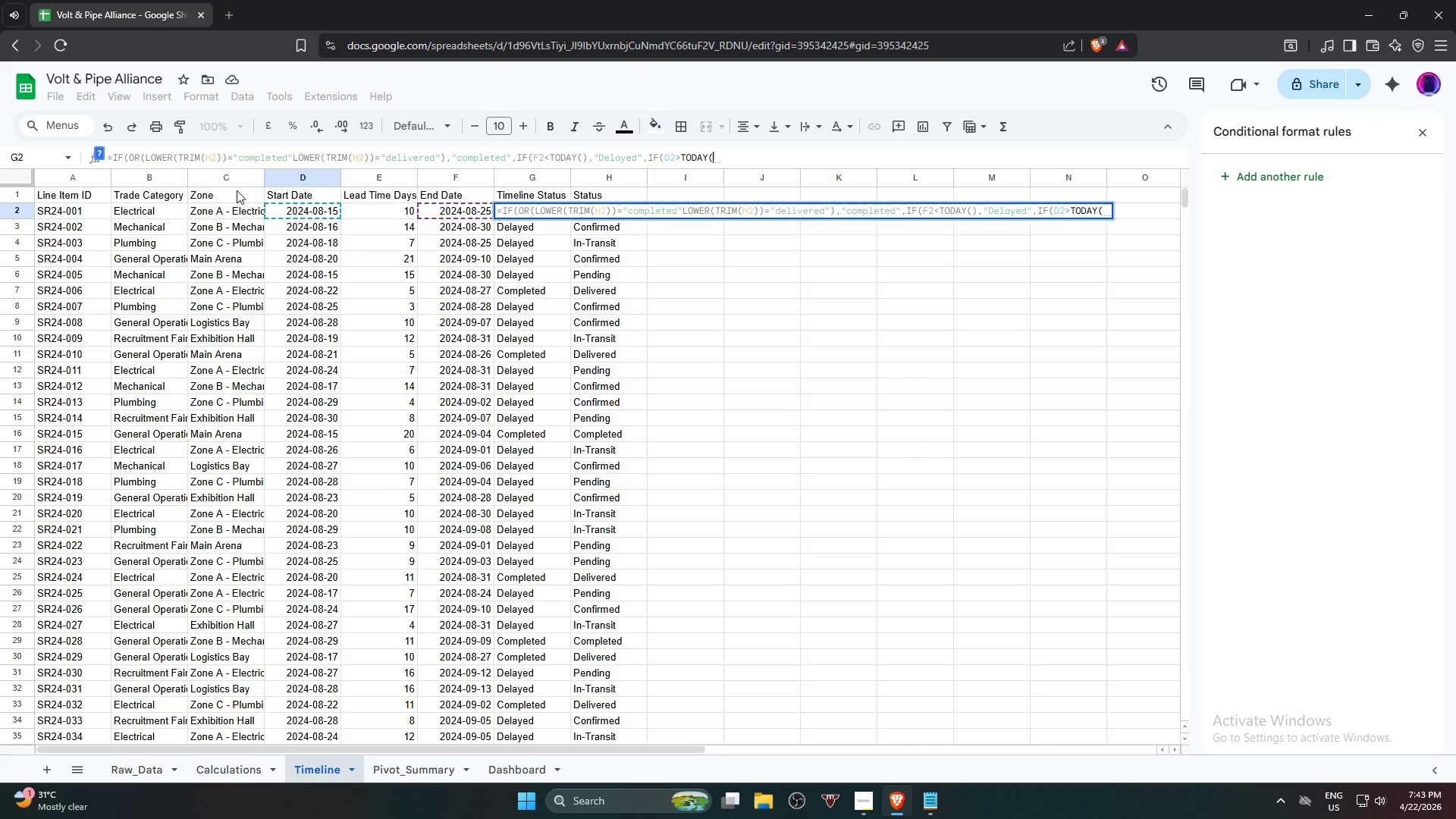 
key(Shift+0)
 